 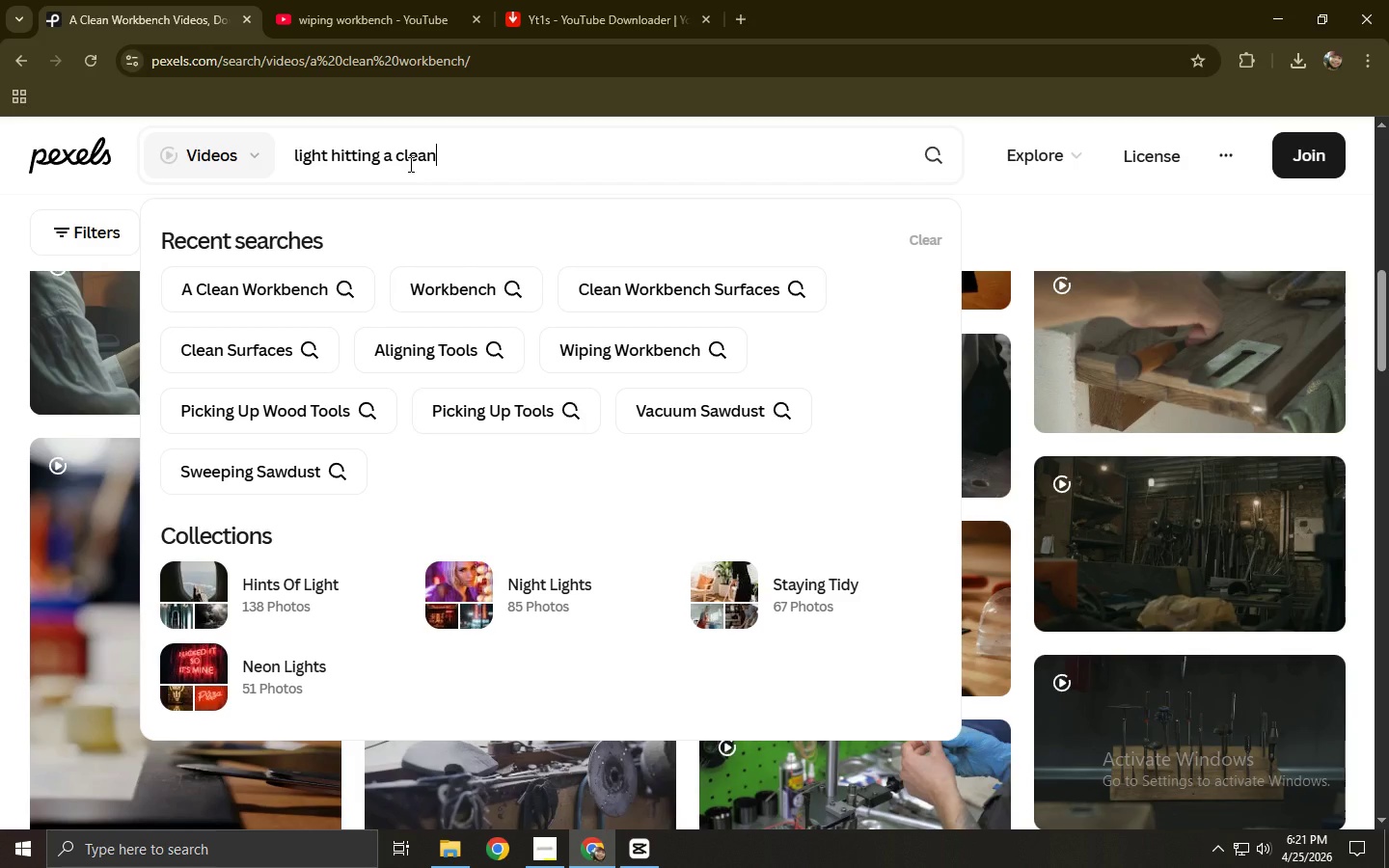 
left_click([494, 165])
 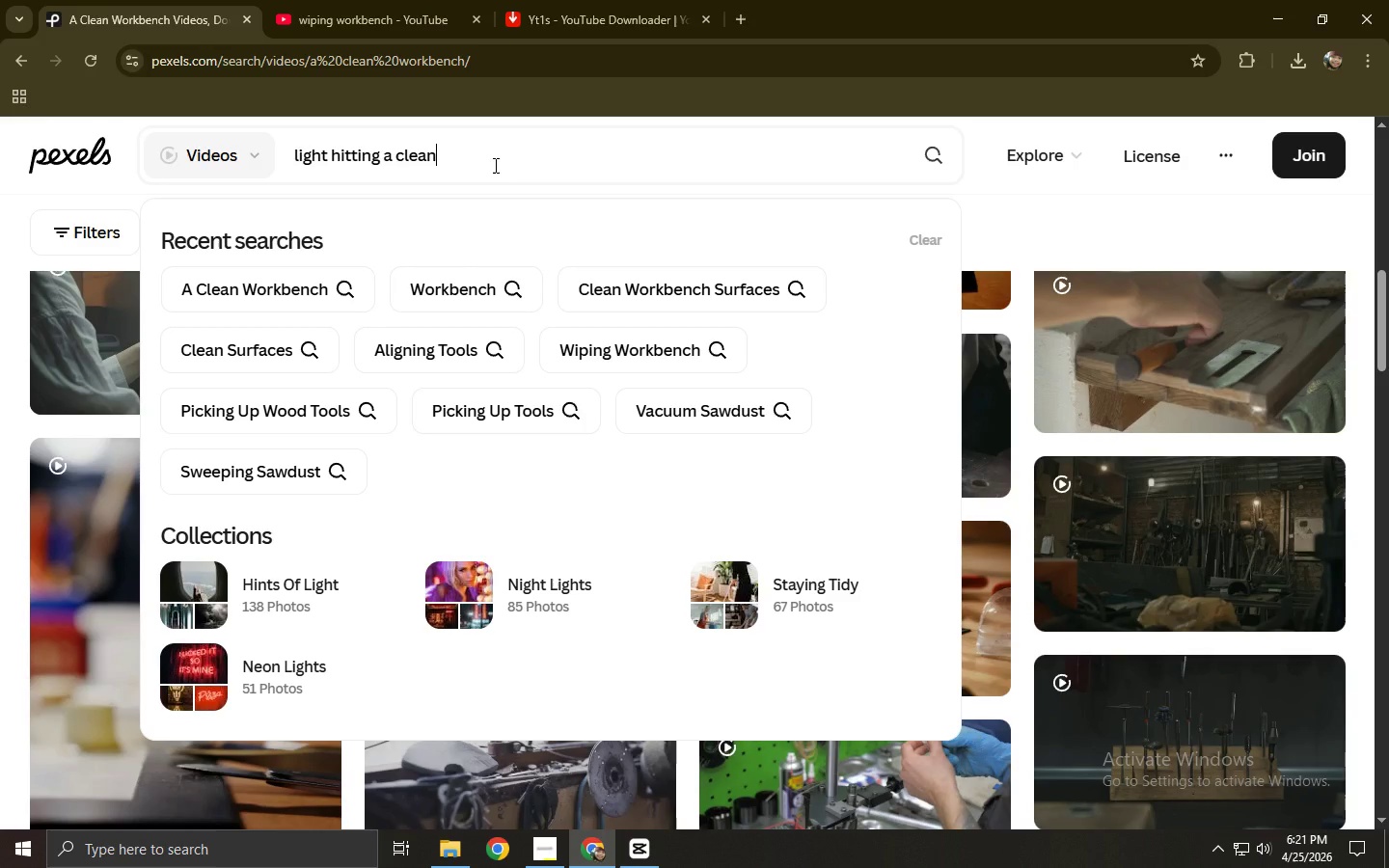 
key(NumpadEnter)
 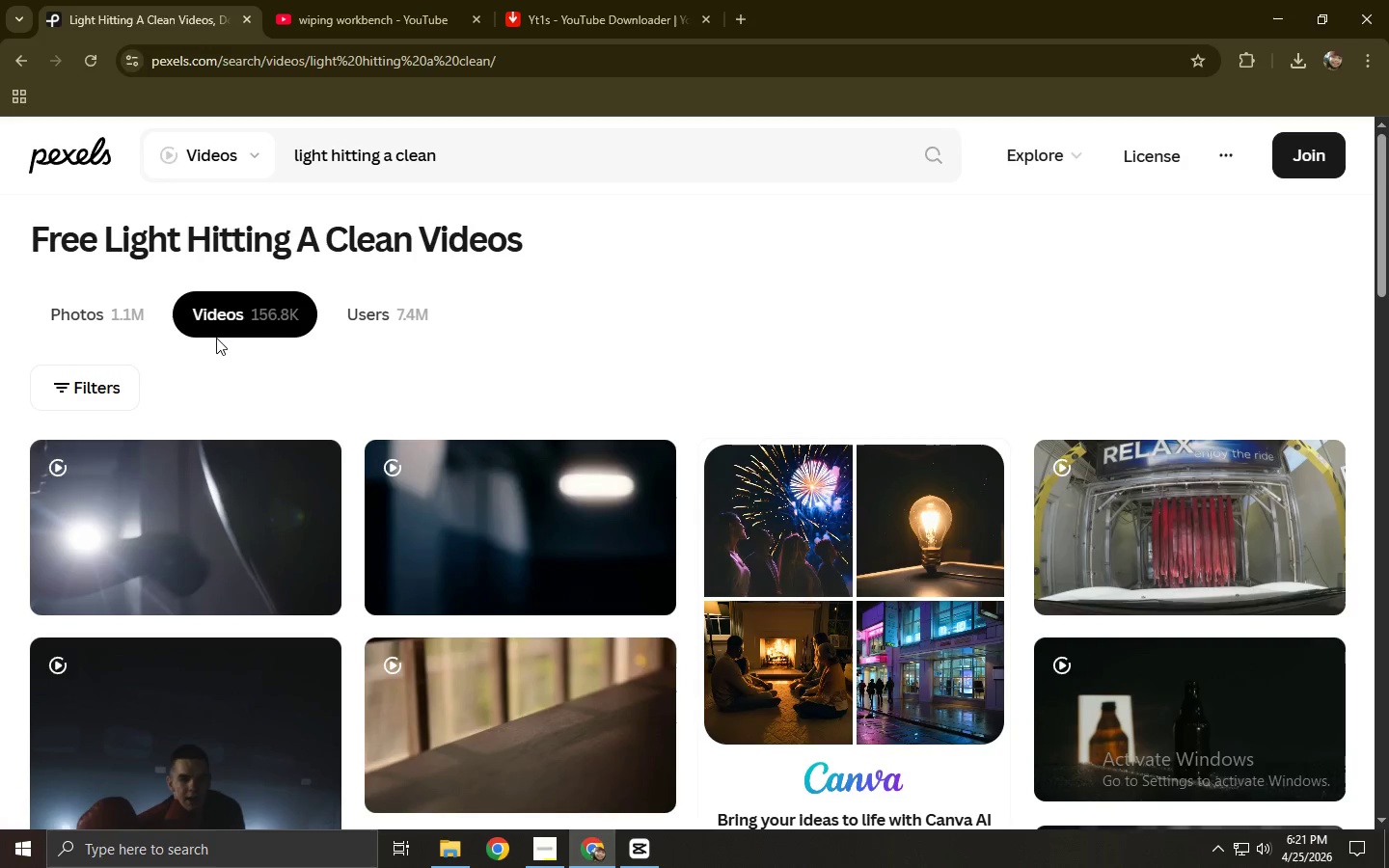 
scroll: coordinate [216, 338], scroll_direction: down, amount: 2.0
 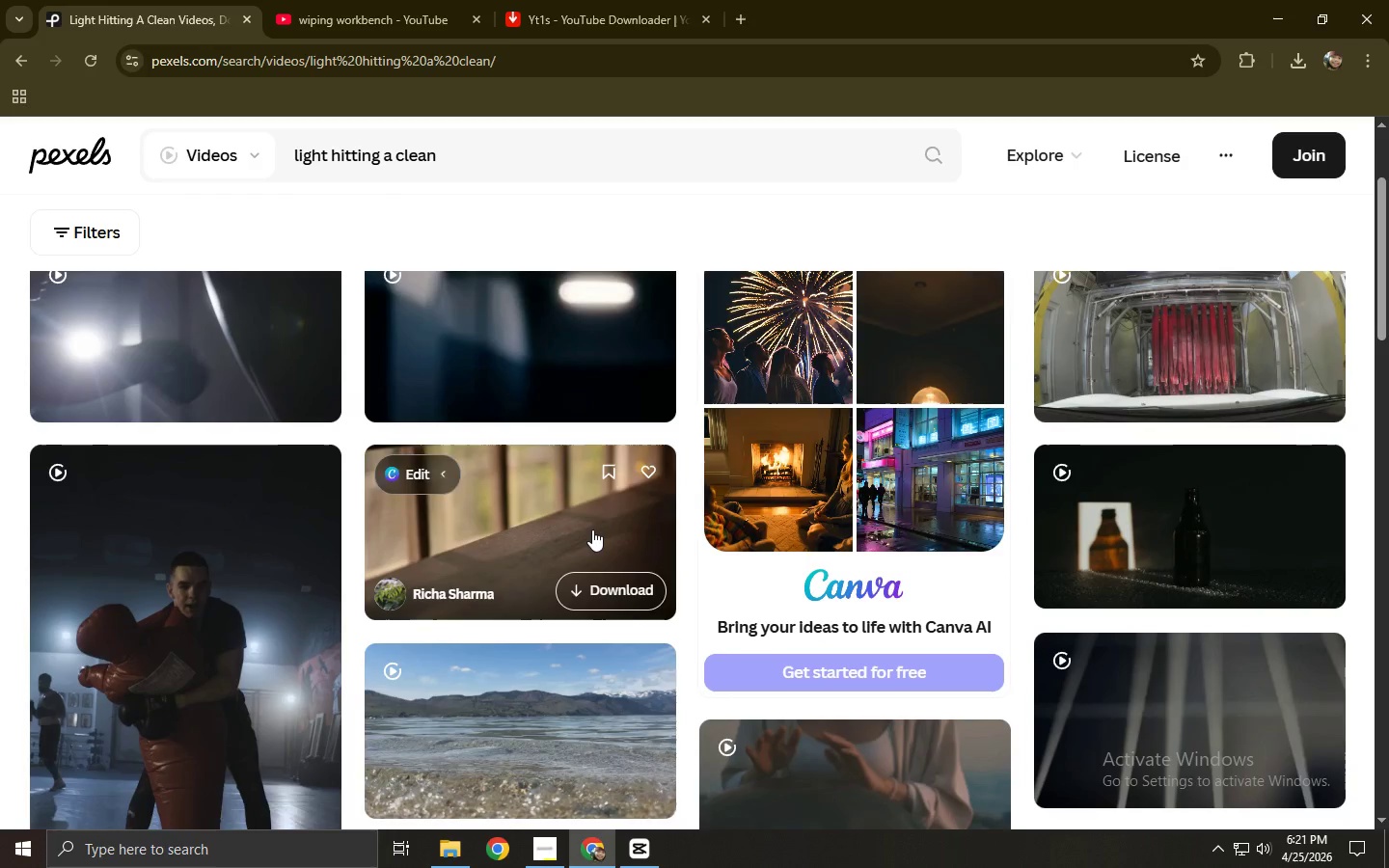 
left_click([592, 529])
 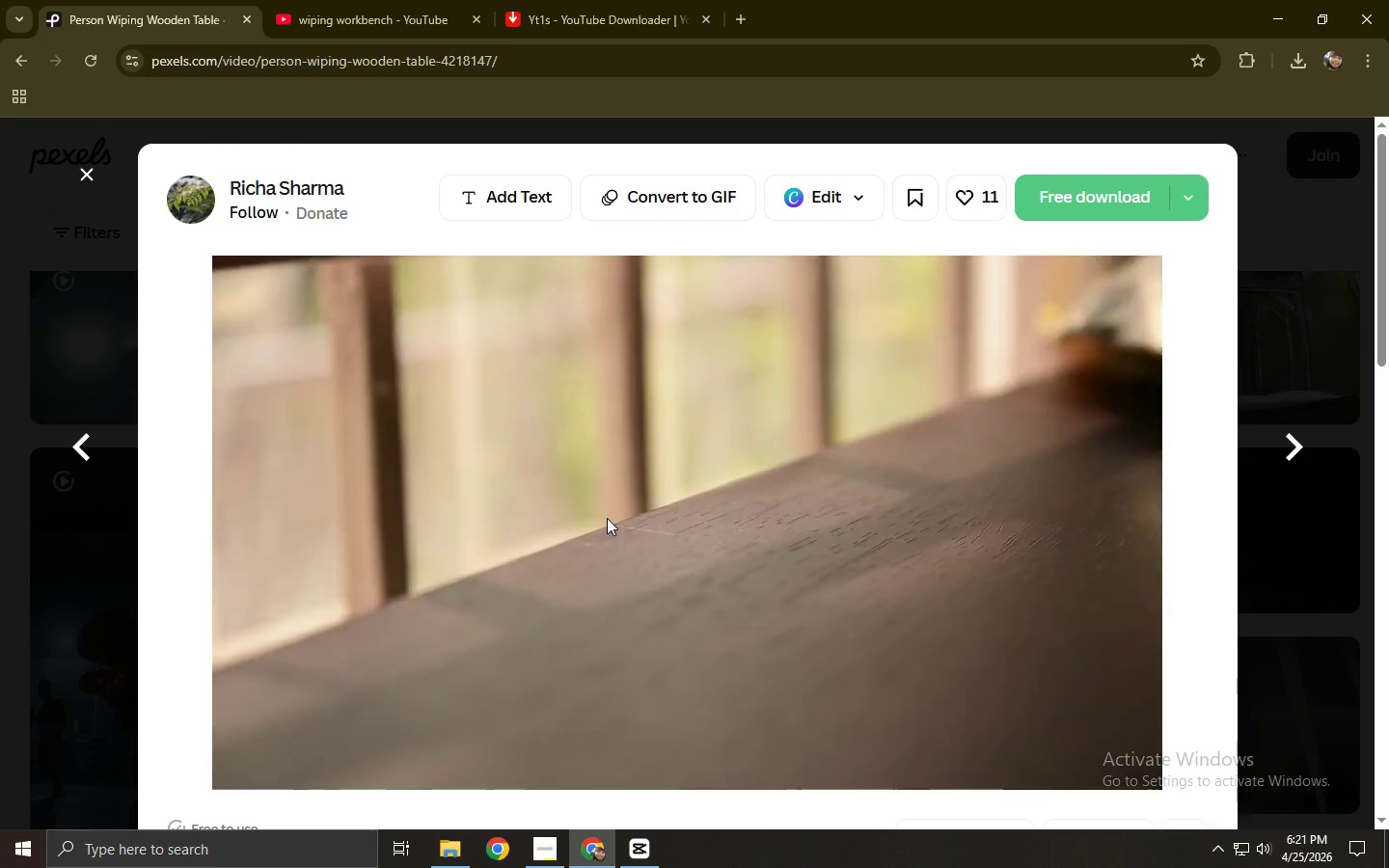 
wait(9.84)
 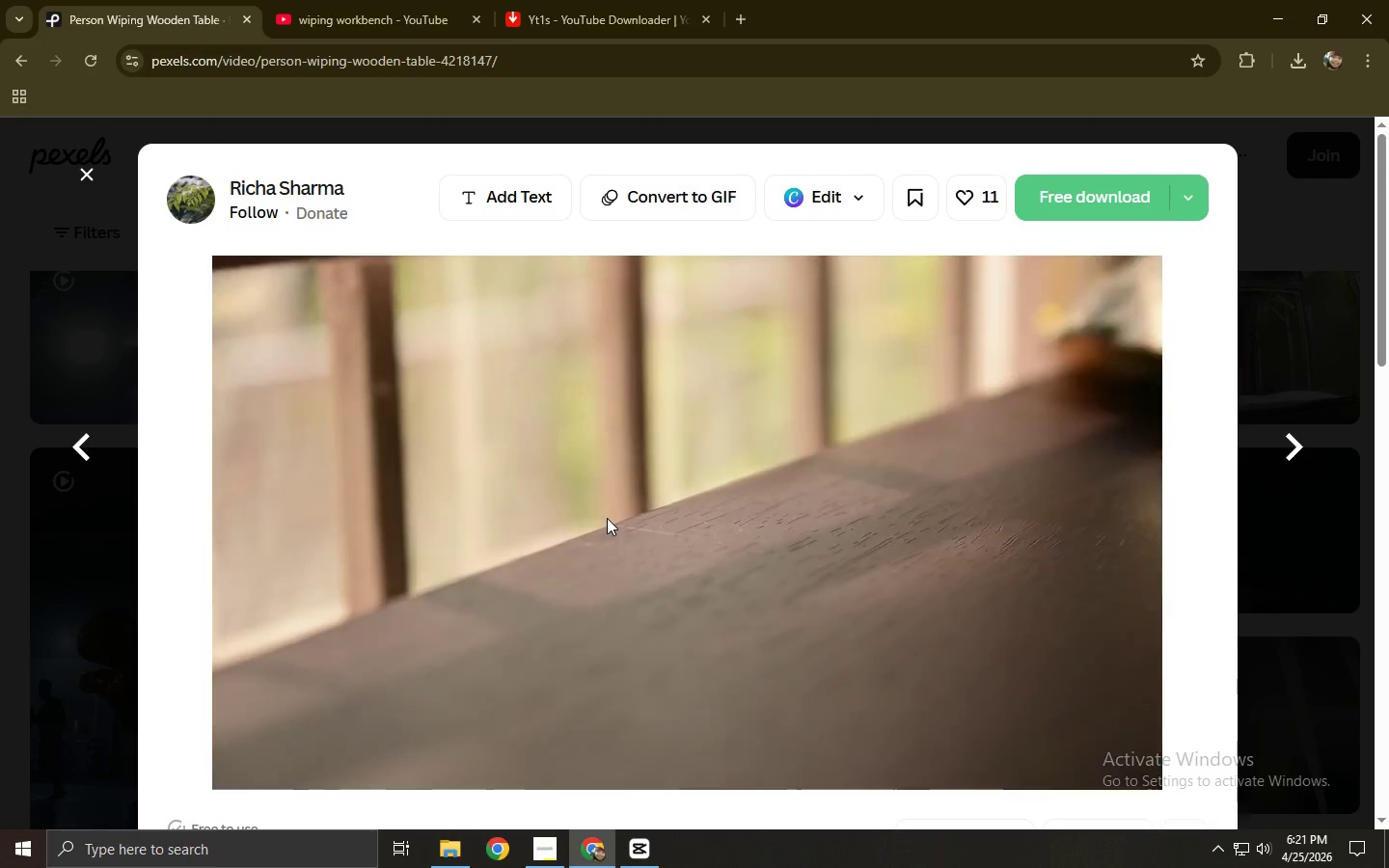 
left_click([1080, 197])
 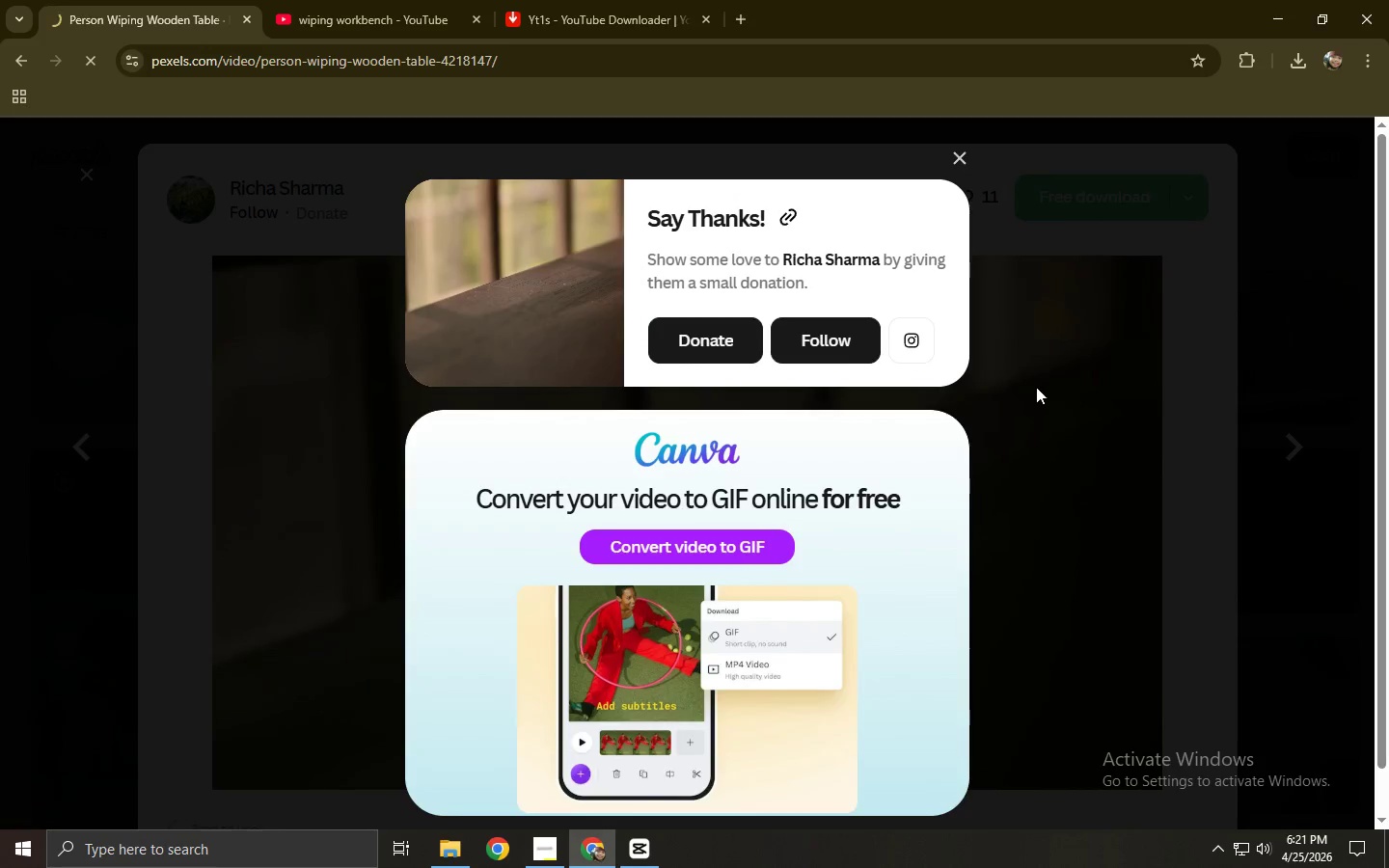 
scroll: coordinate [426, 455], scroll_direction: down, amount: 7.0
 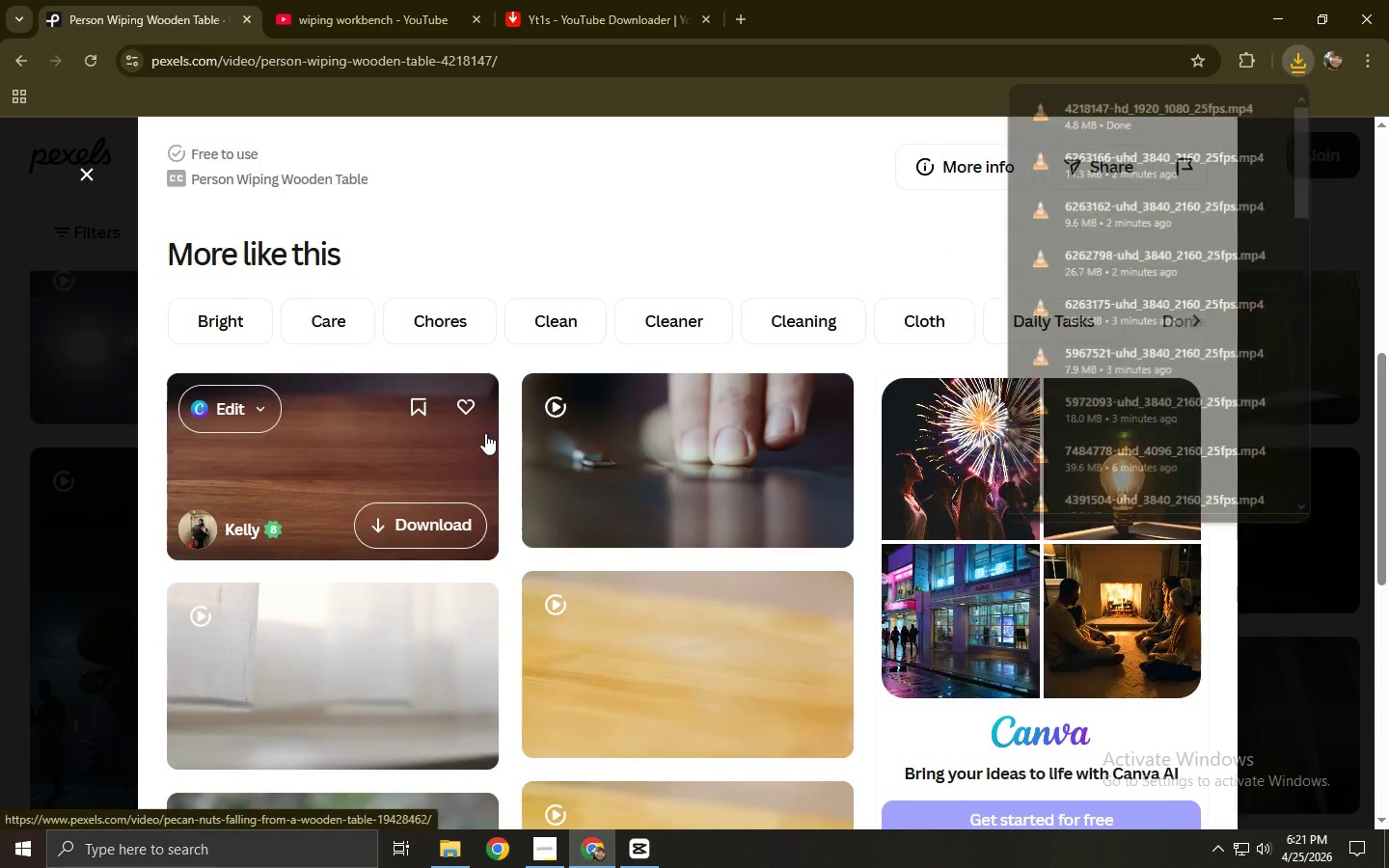 
left_click([10, 480])
 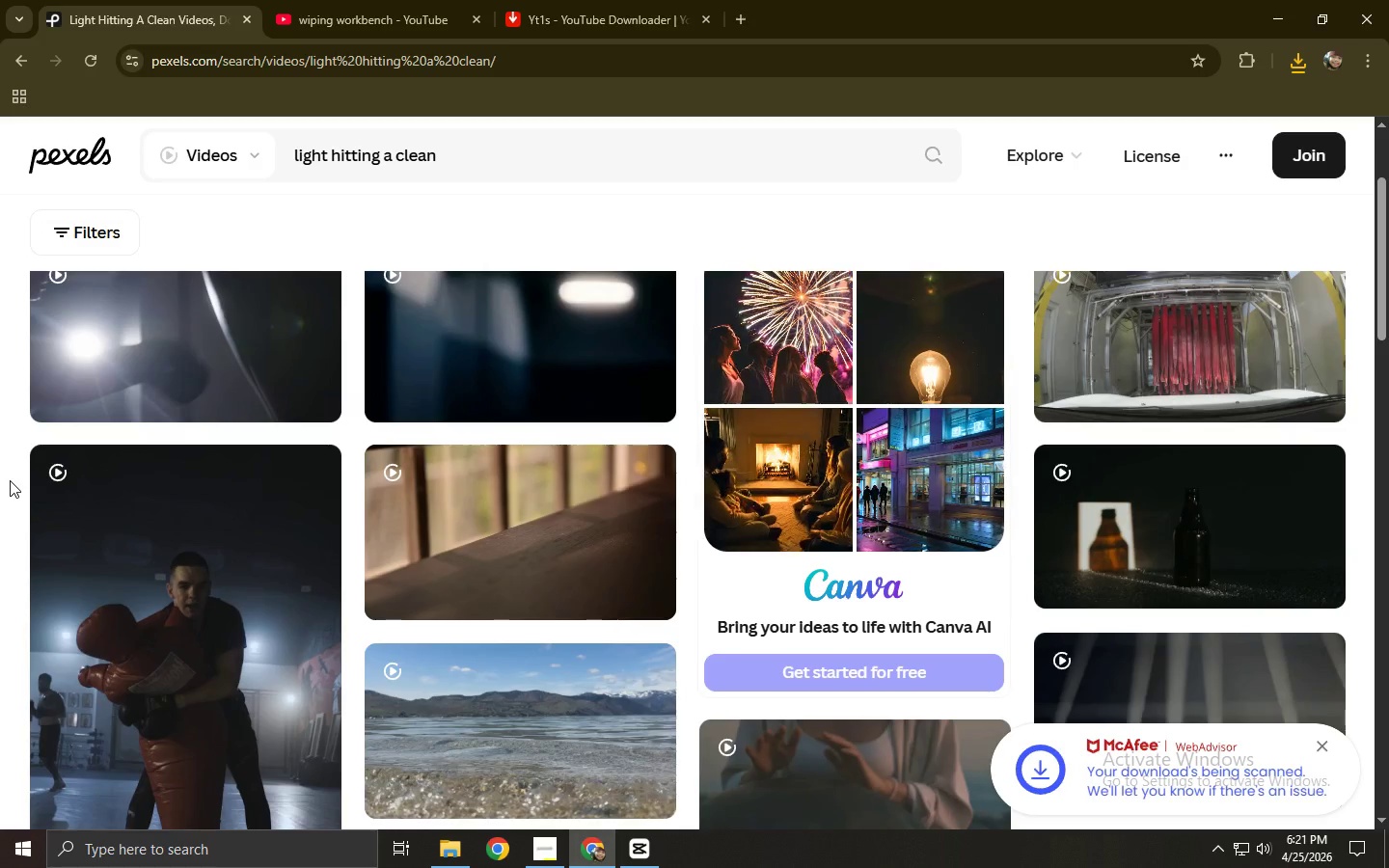 
scroll: coordinate [10, 480], scroll_direction: down, amount: 5.0
 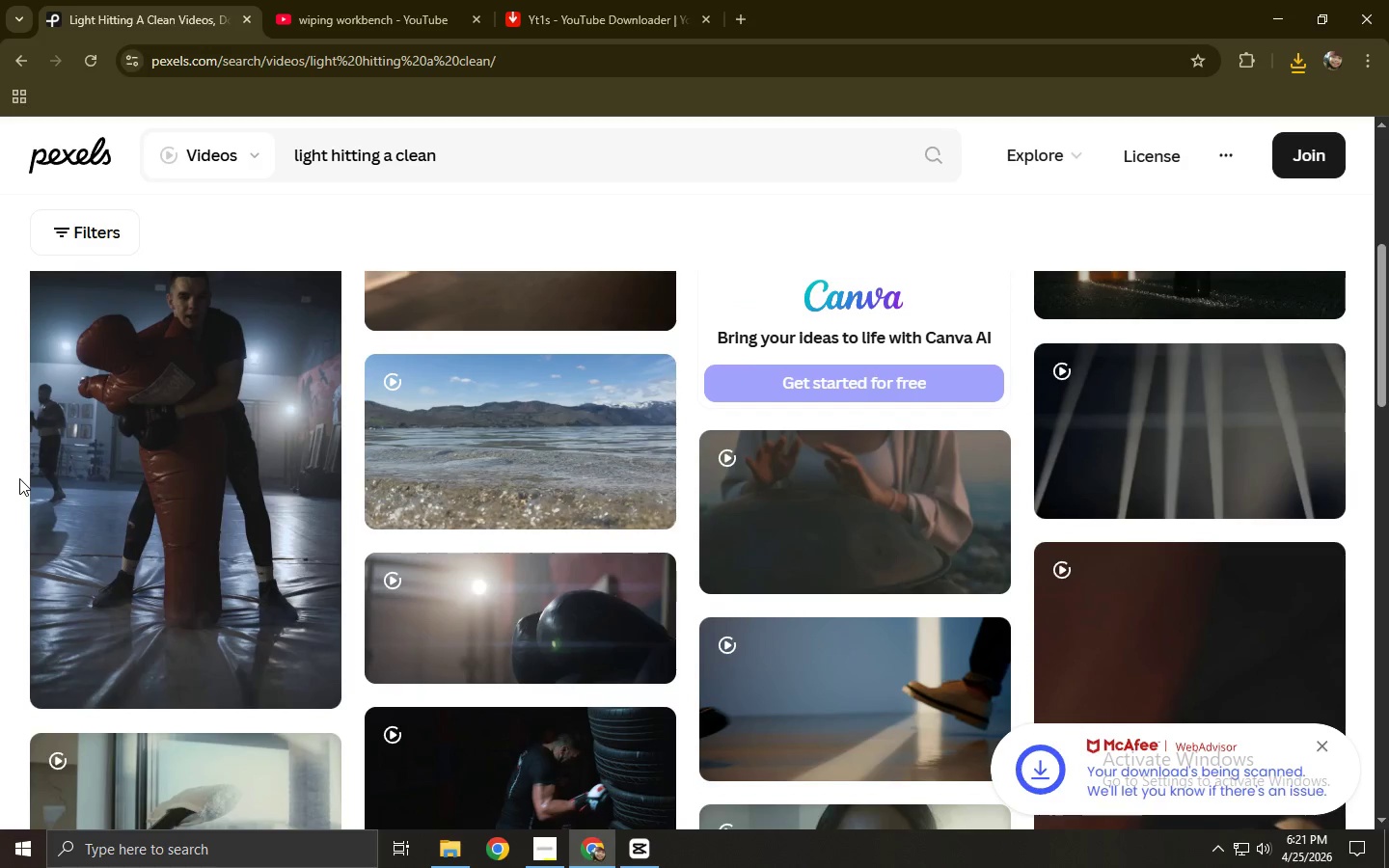 
scroll: coordinate [20, 478], scroll_direction: up, amount: 4.0
 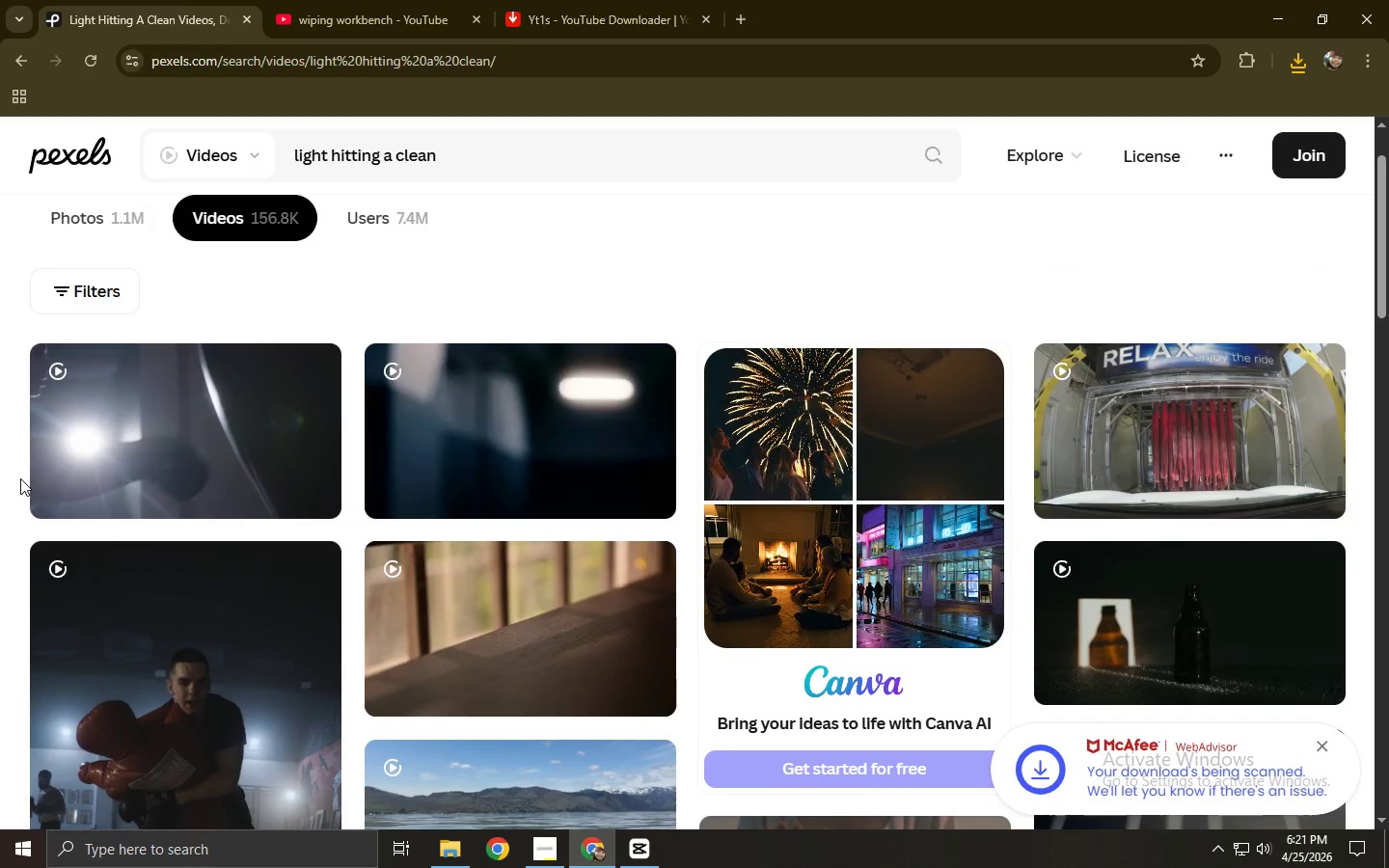 
scroll: coordinate [20, 483], scroll_direction: down, amount: 14.0
 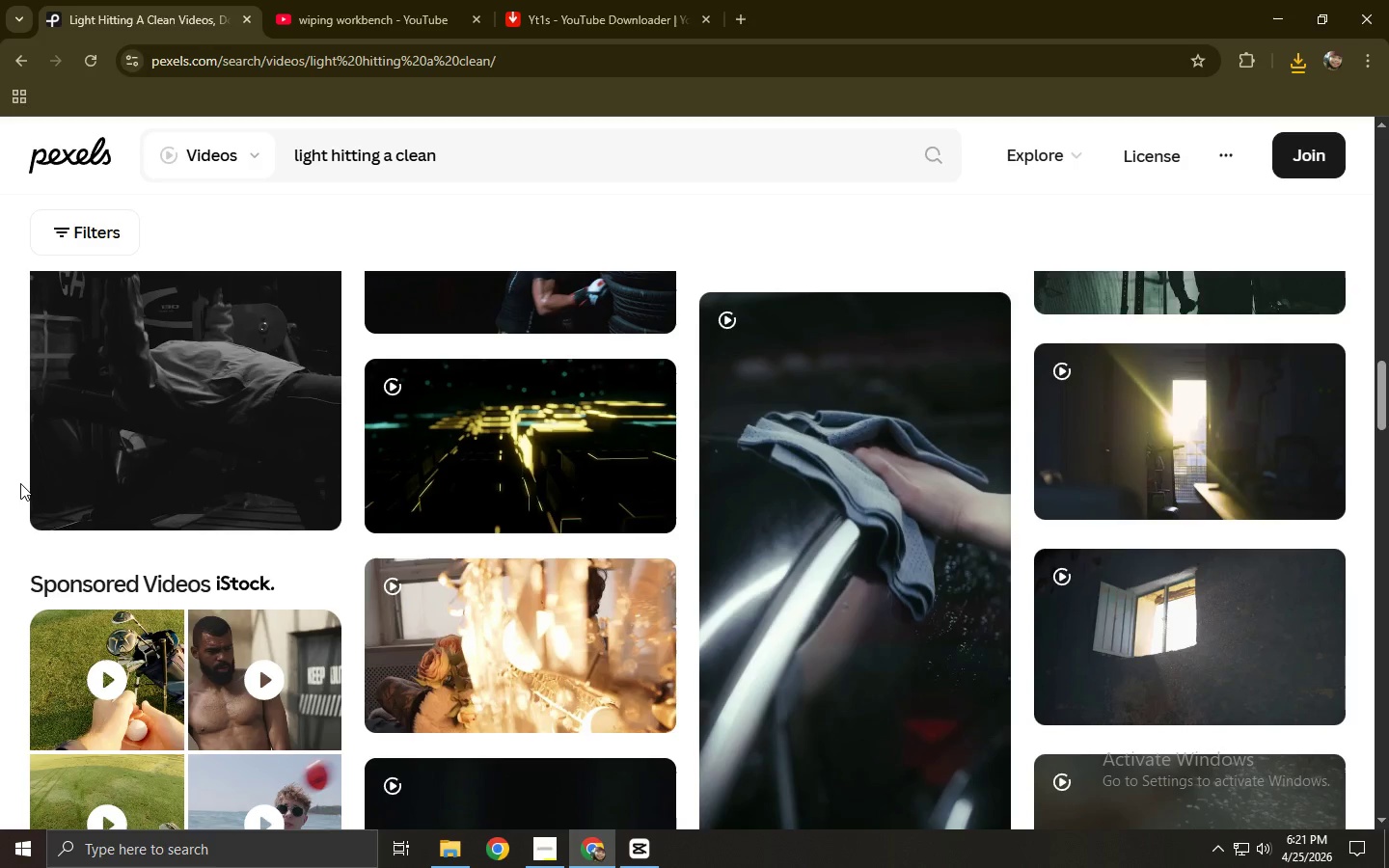 
wait(8.83)
 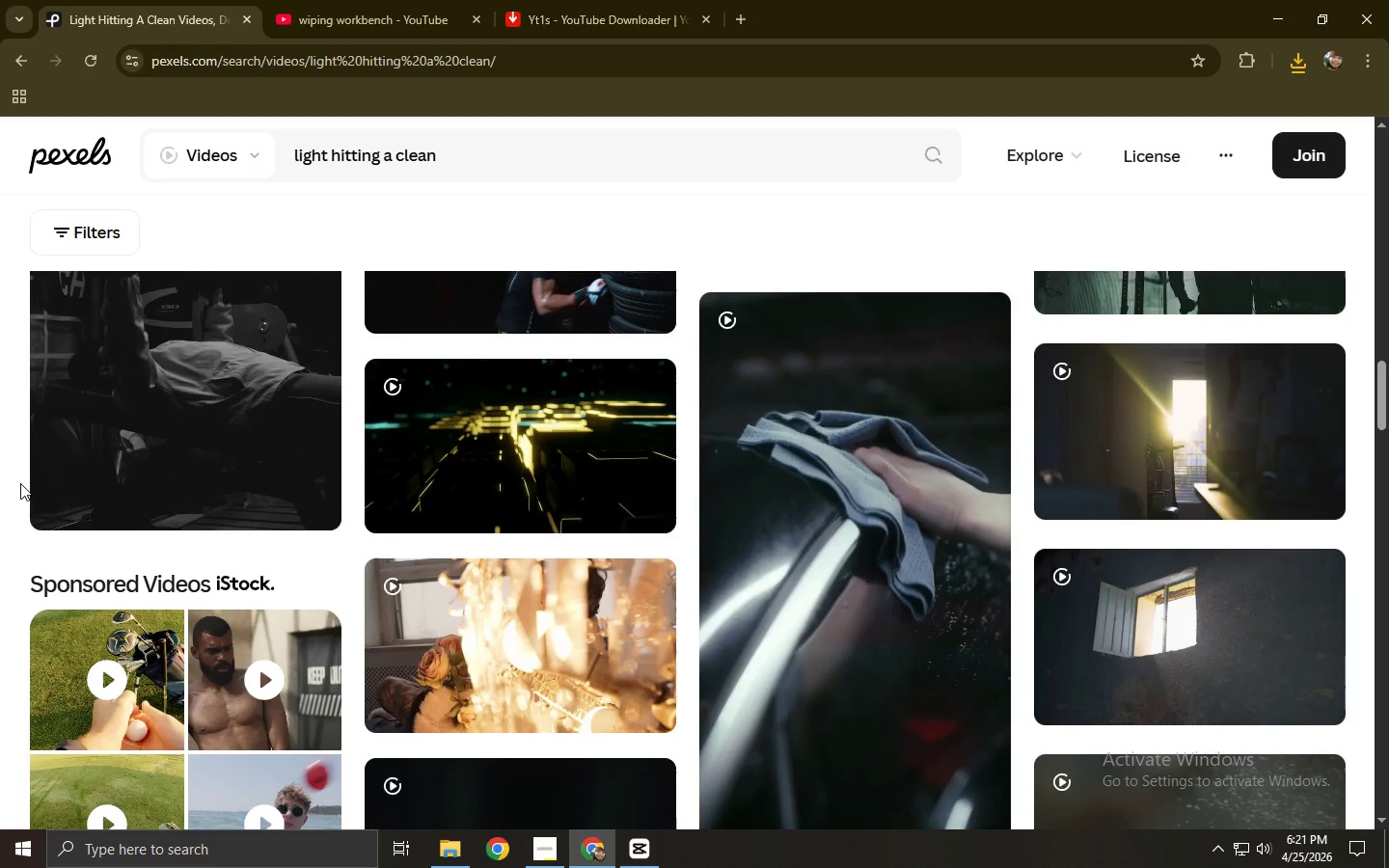 
scroll: coordinate [163, 436], scroll_direction: down, amount: 10.0
 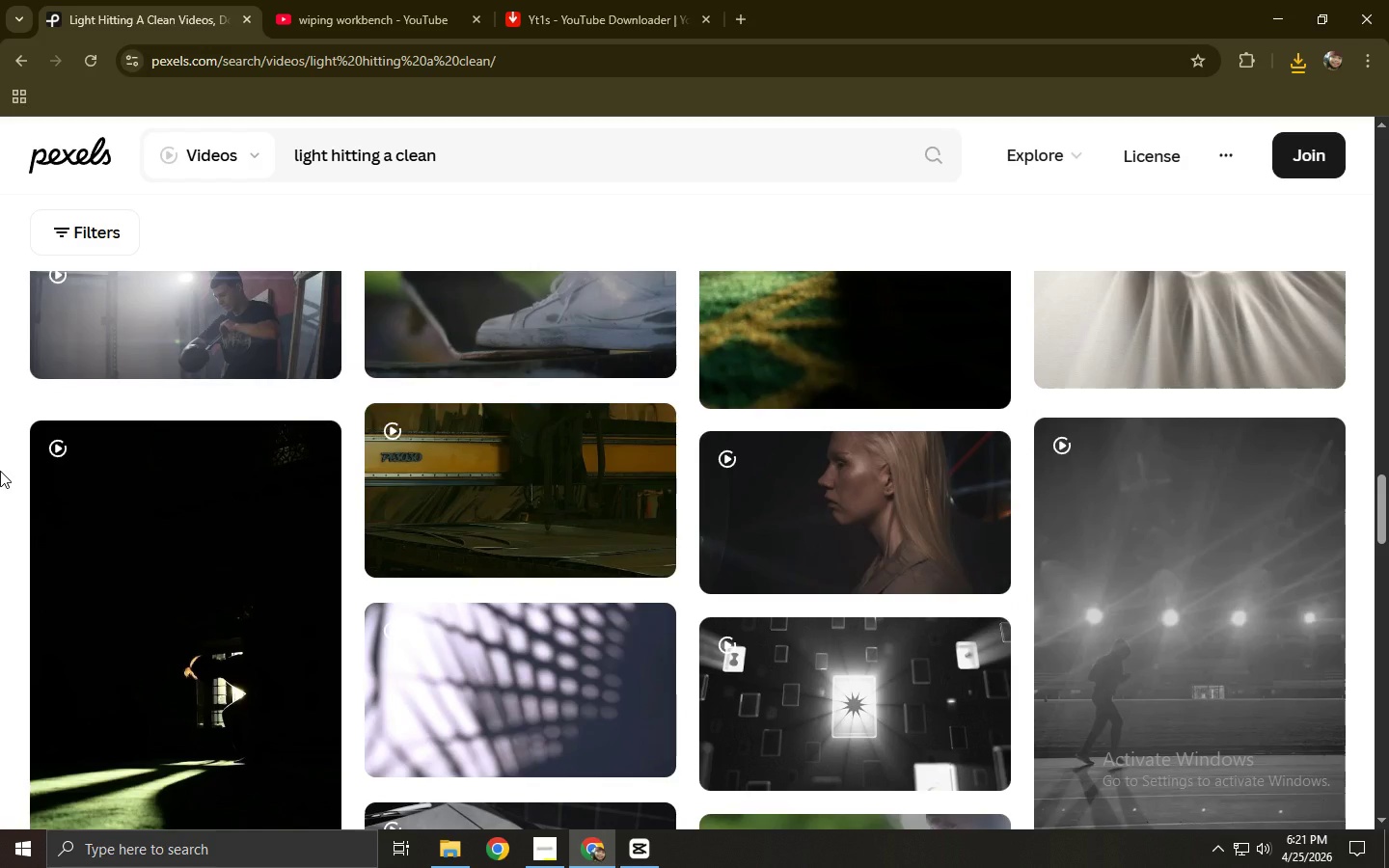 
left_click([0, 464])
 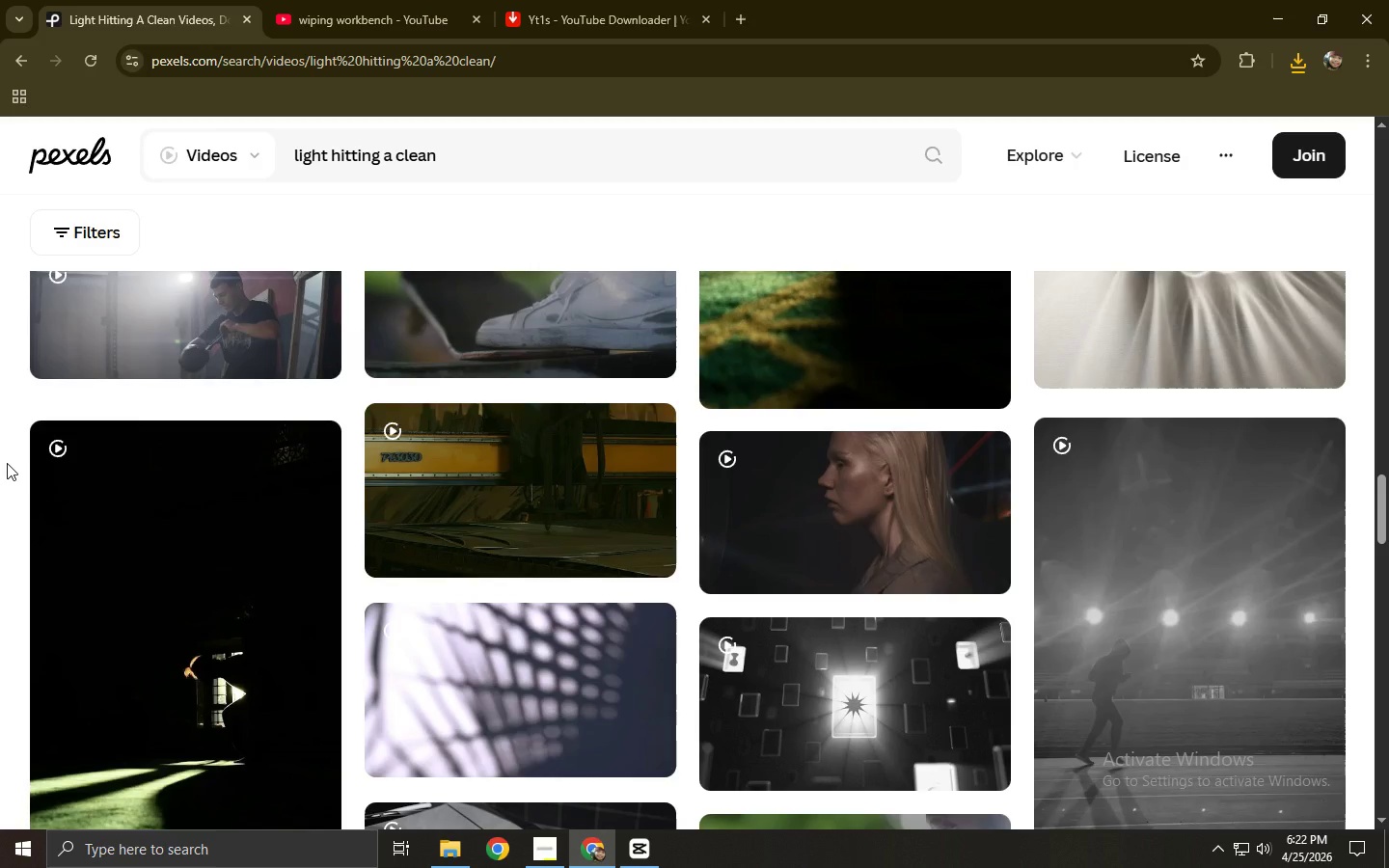 
scroll: coordinate [120, 455], scroll_direction: down, amount: 2.0
 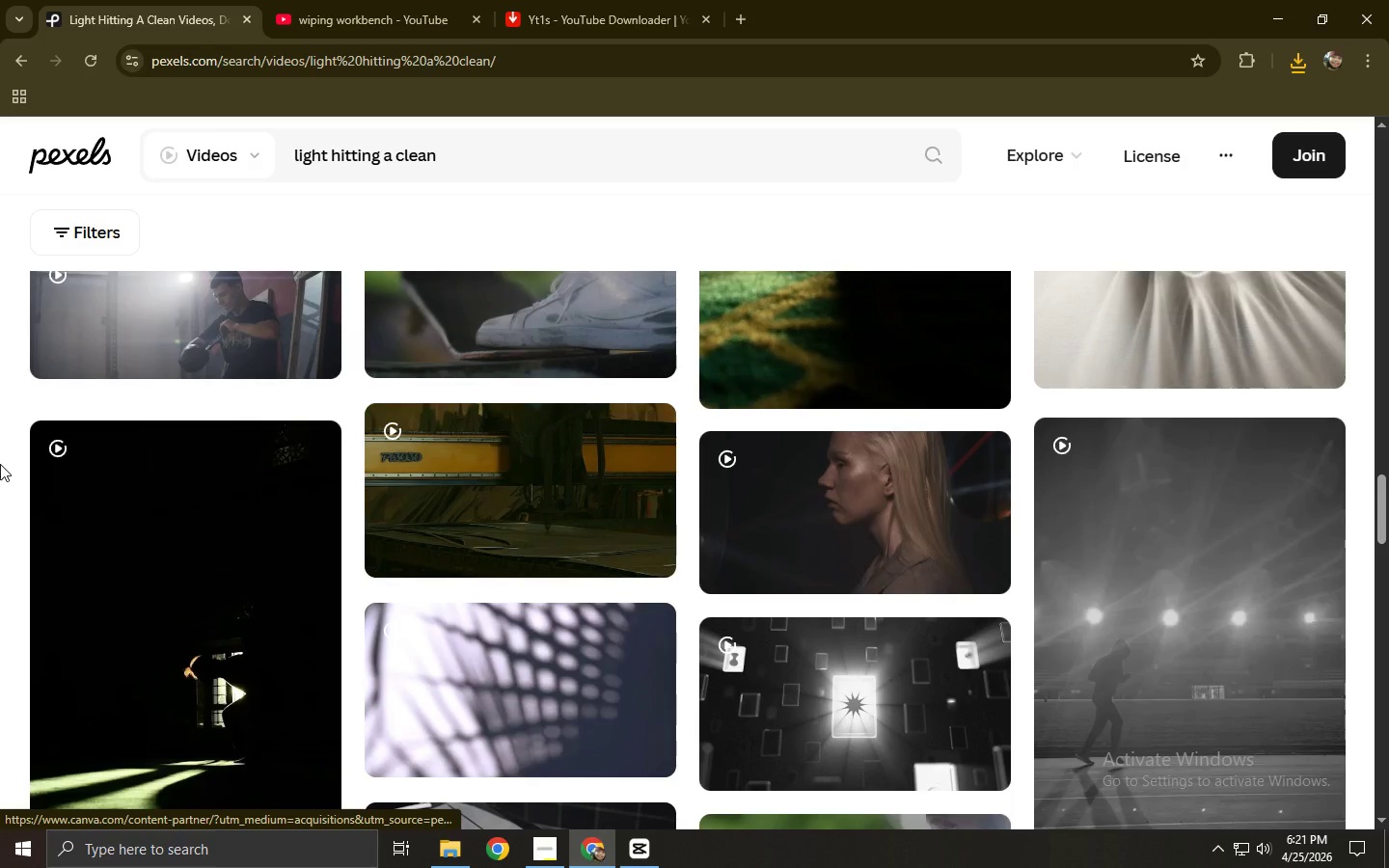 
wait(32.88)
 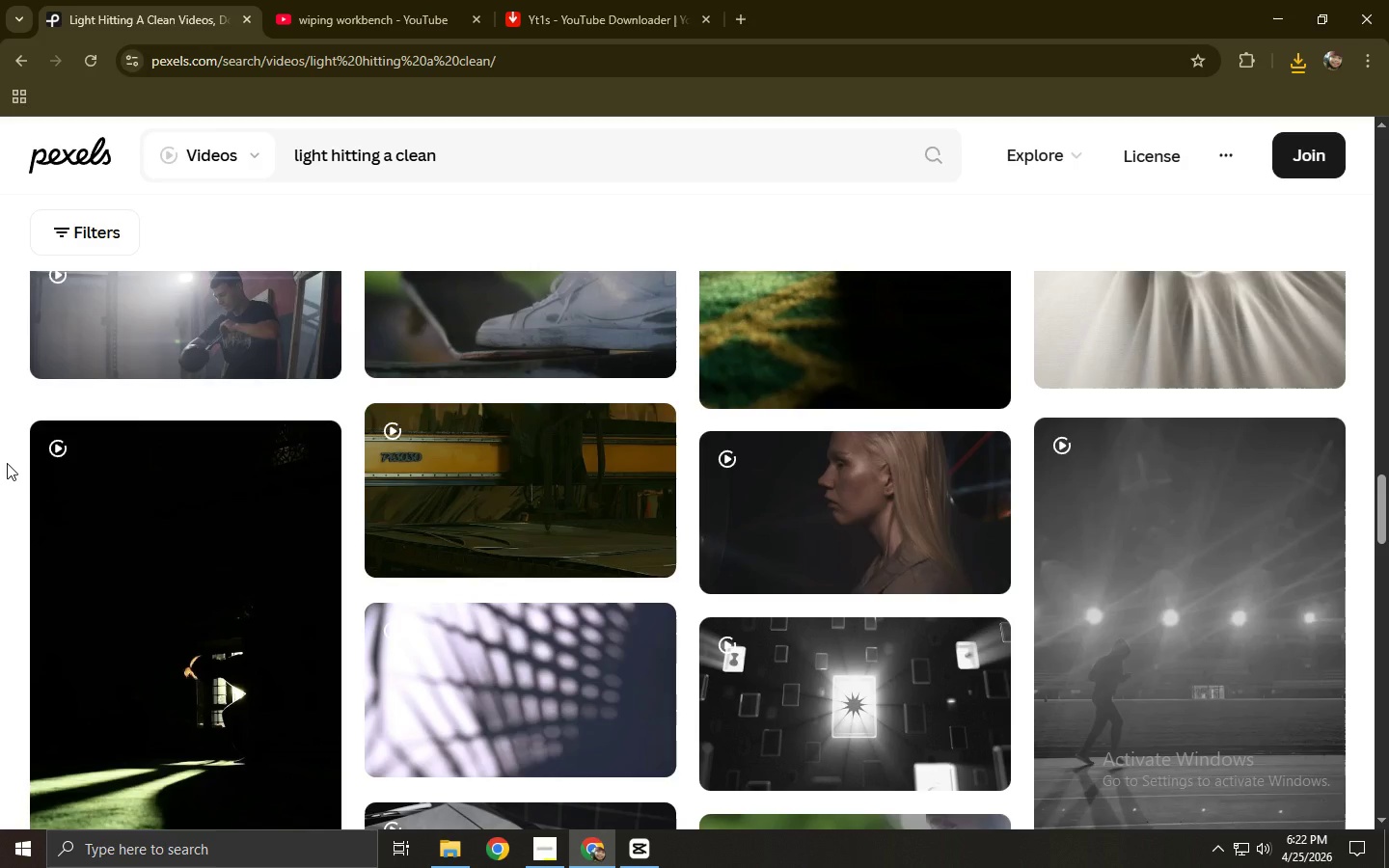 
scroll: coordinate [62, 457], scroll_direction: up, amount: 3.0
 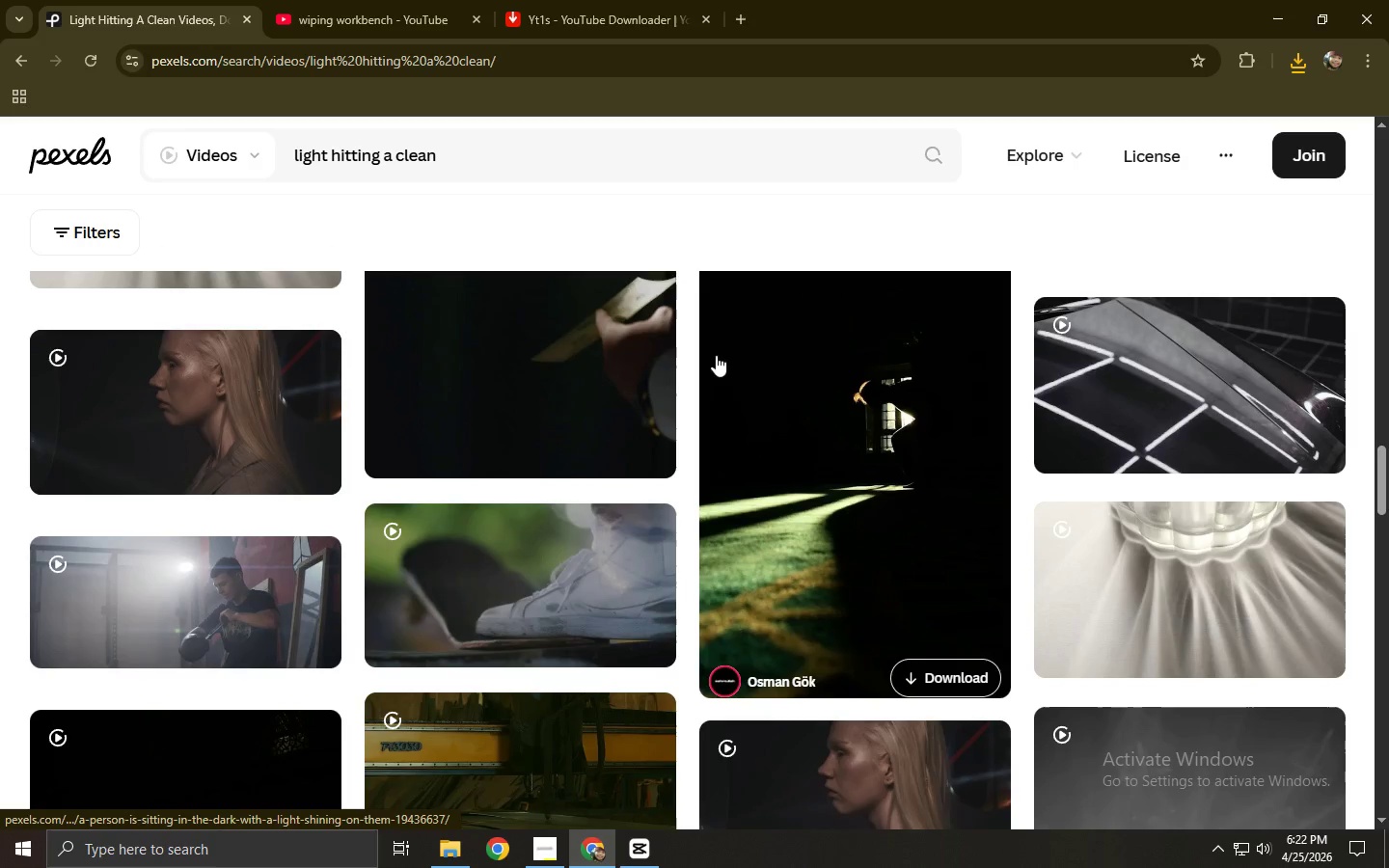 
left_click([1018, 219])
 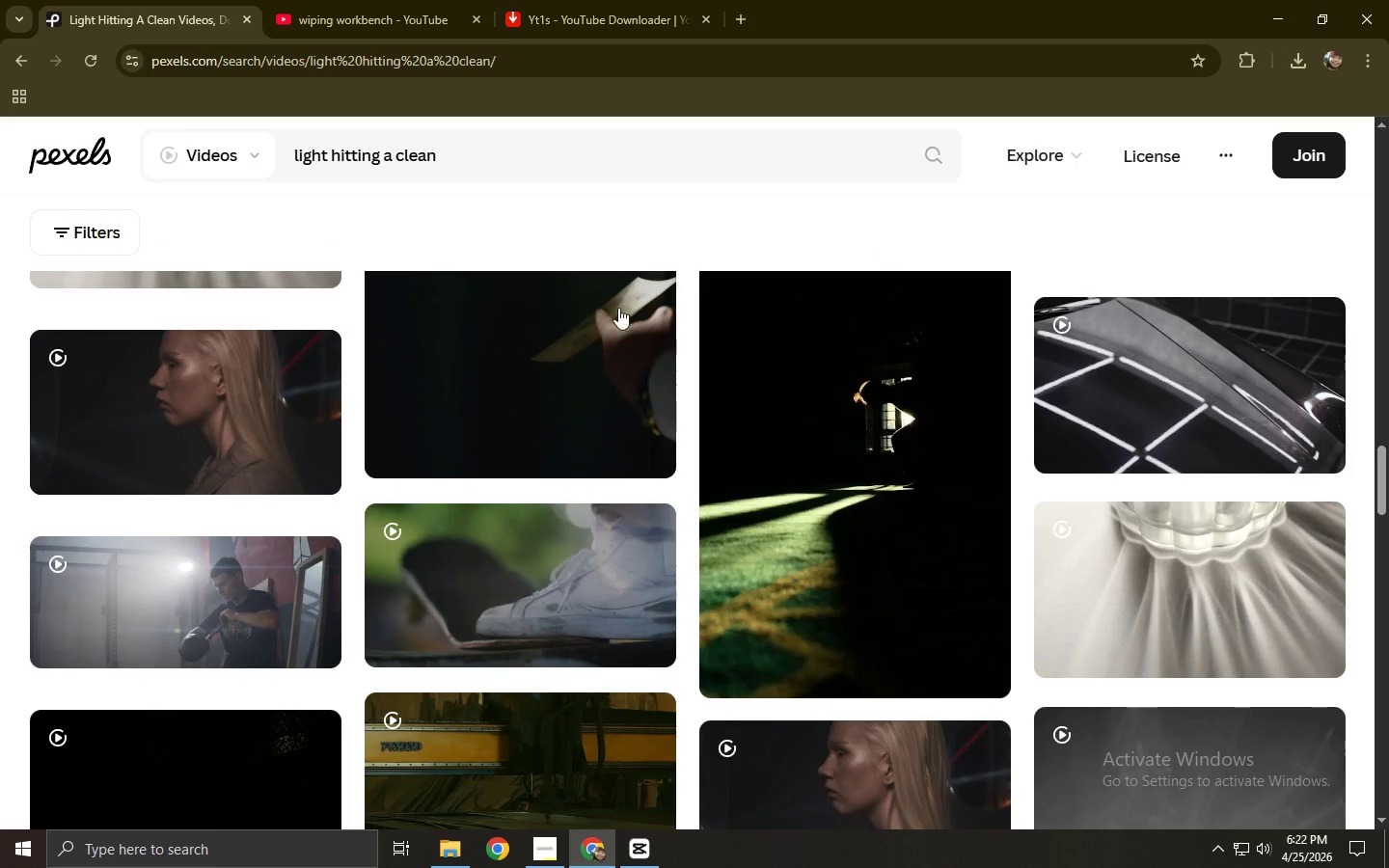 
mouse_move([471, 339])
 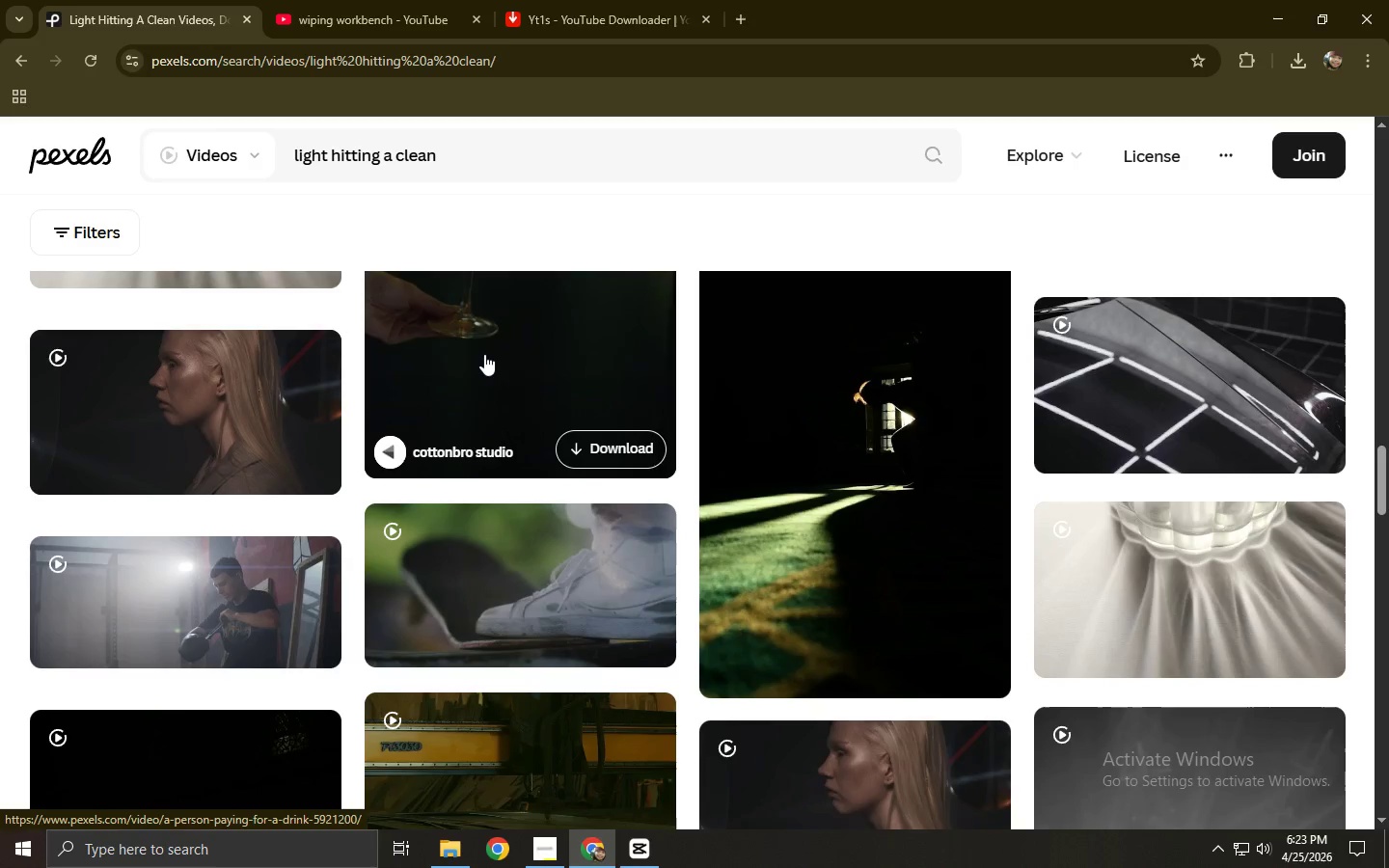 
wait(29.01)
 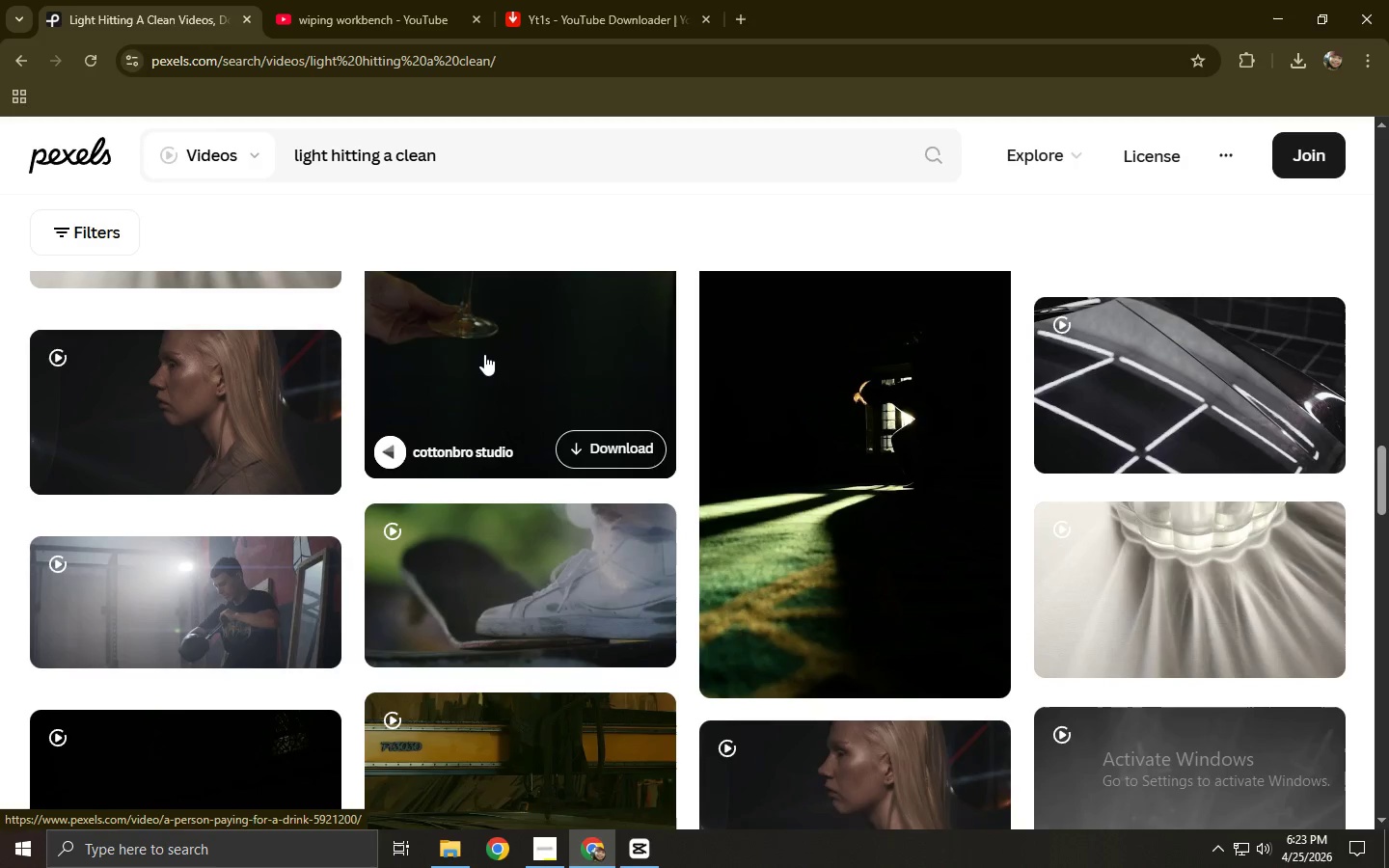 
scroll: coordinate [236, 475], scroll_direction: down, amount: 6.0
 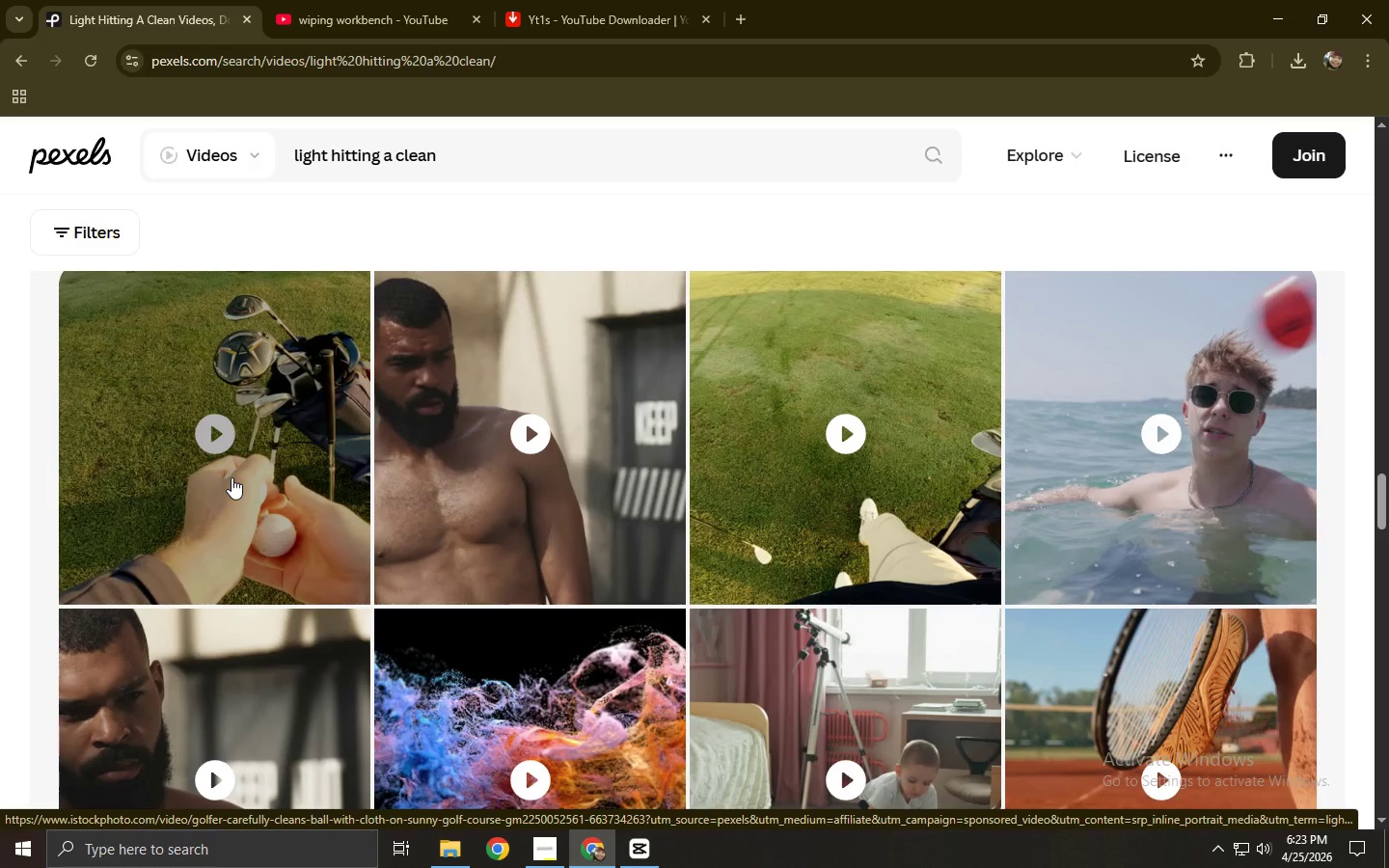 
wait(17.83)
 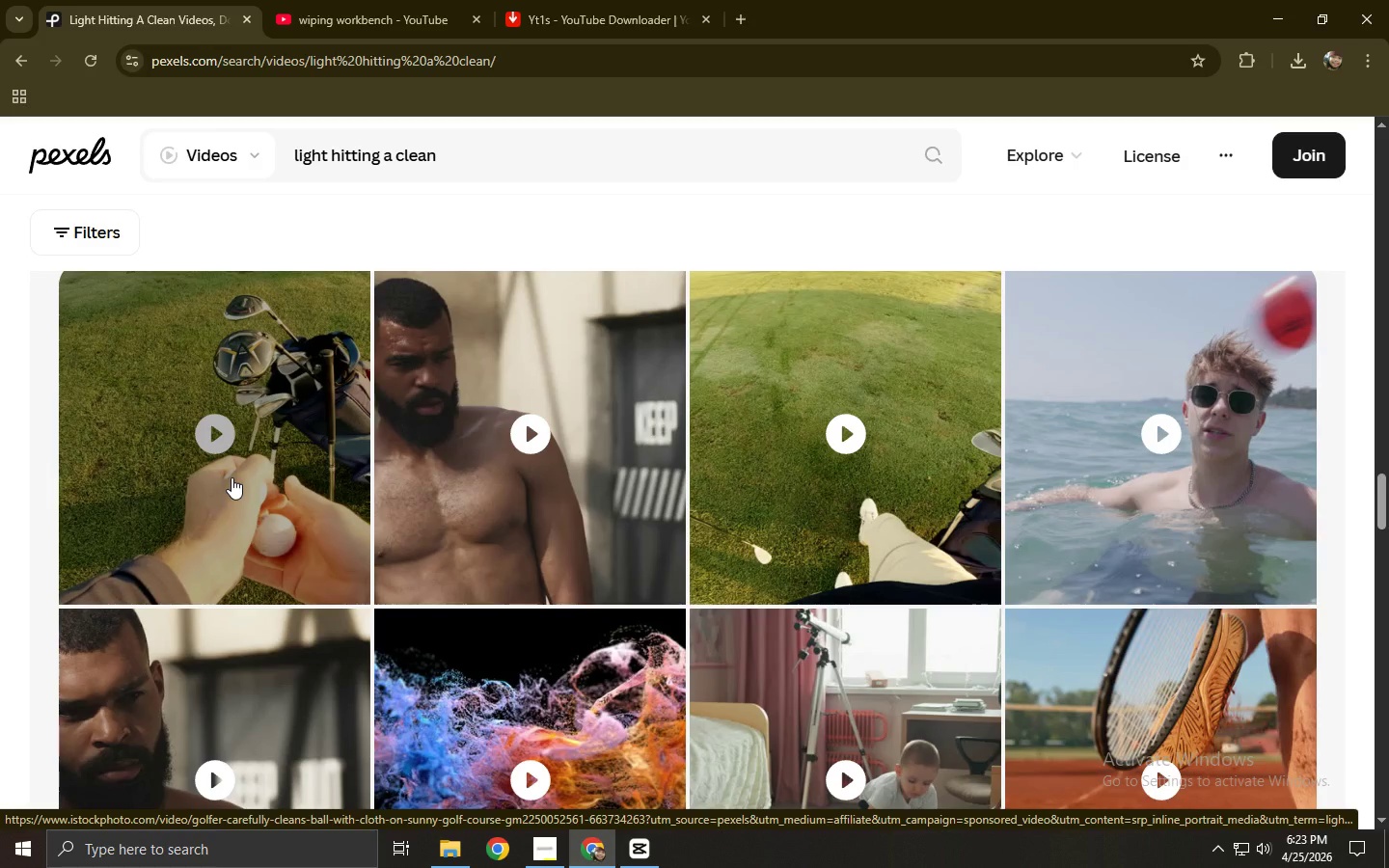 
scroll: coordinate [250, 477], scroll_direction: up, amount: 2.0
 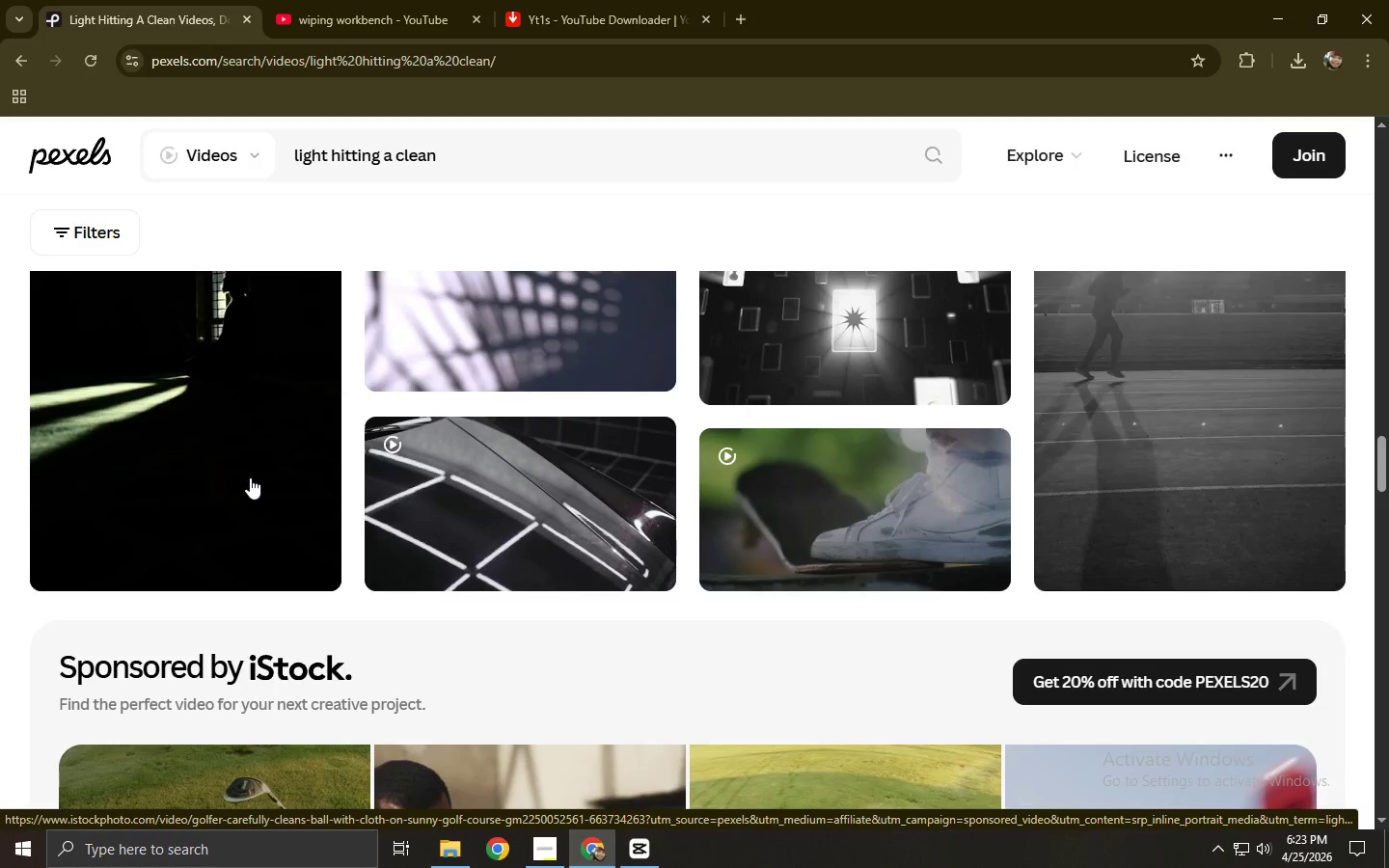 
left_click_drag(start_coordinate=[484, 155], to_coordinate=[208, 169])
 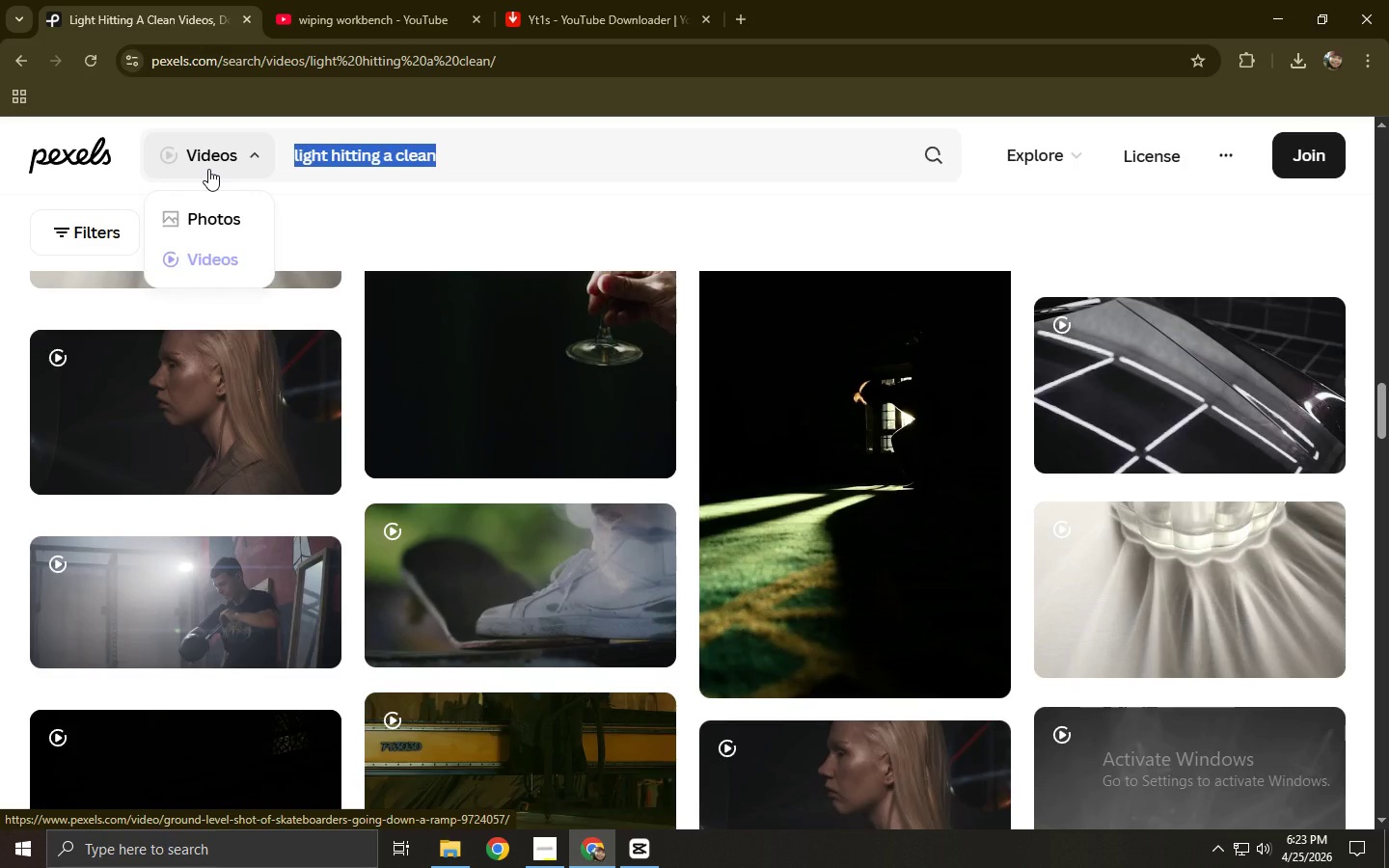 
scroll: coordinate [376, 345], scroll_direction: up, amount: 7.0
 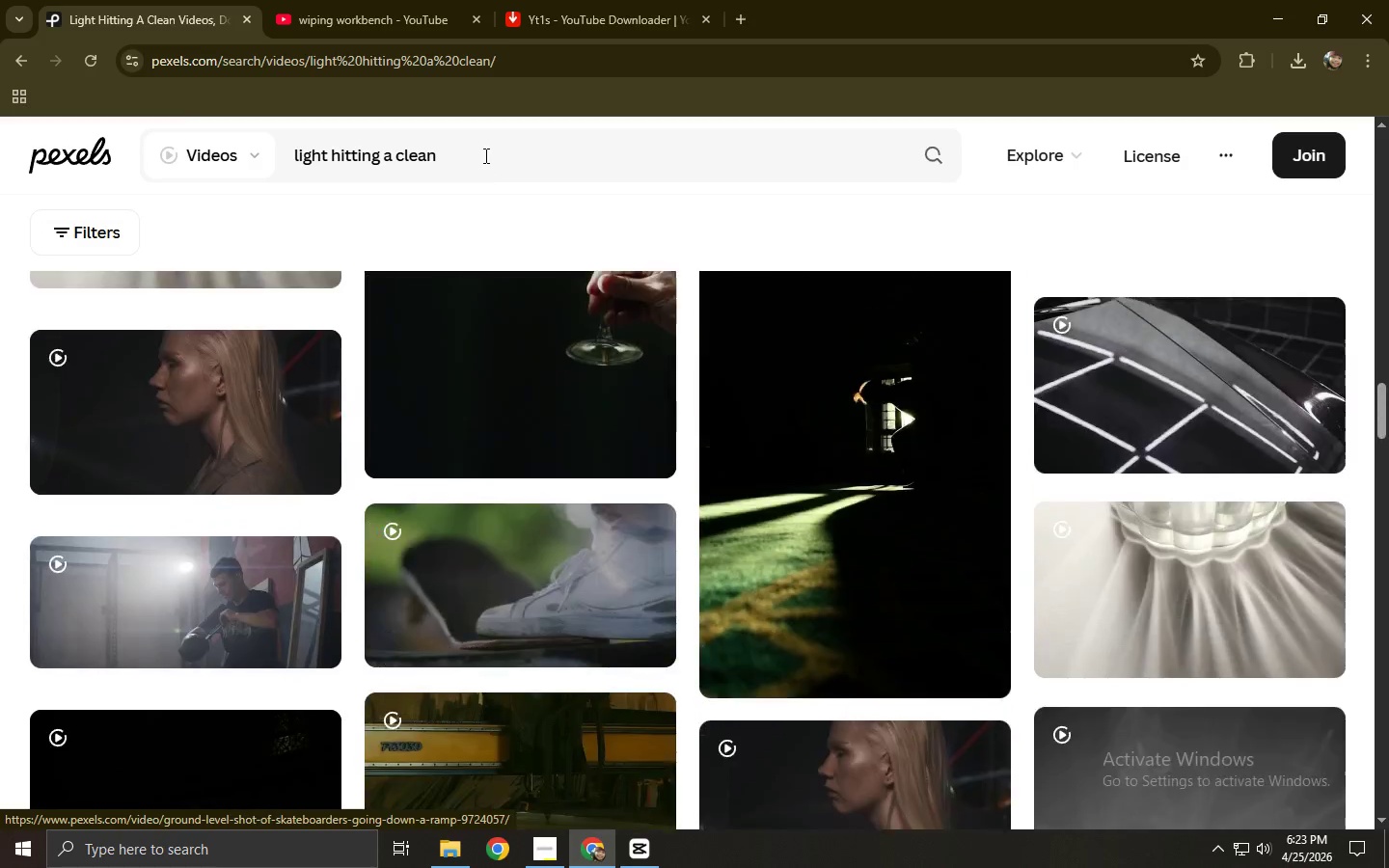 
type(messy workshop )
key(Backspace)
 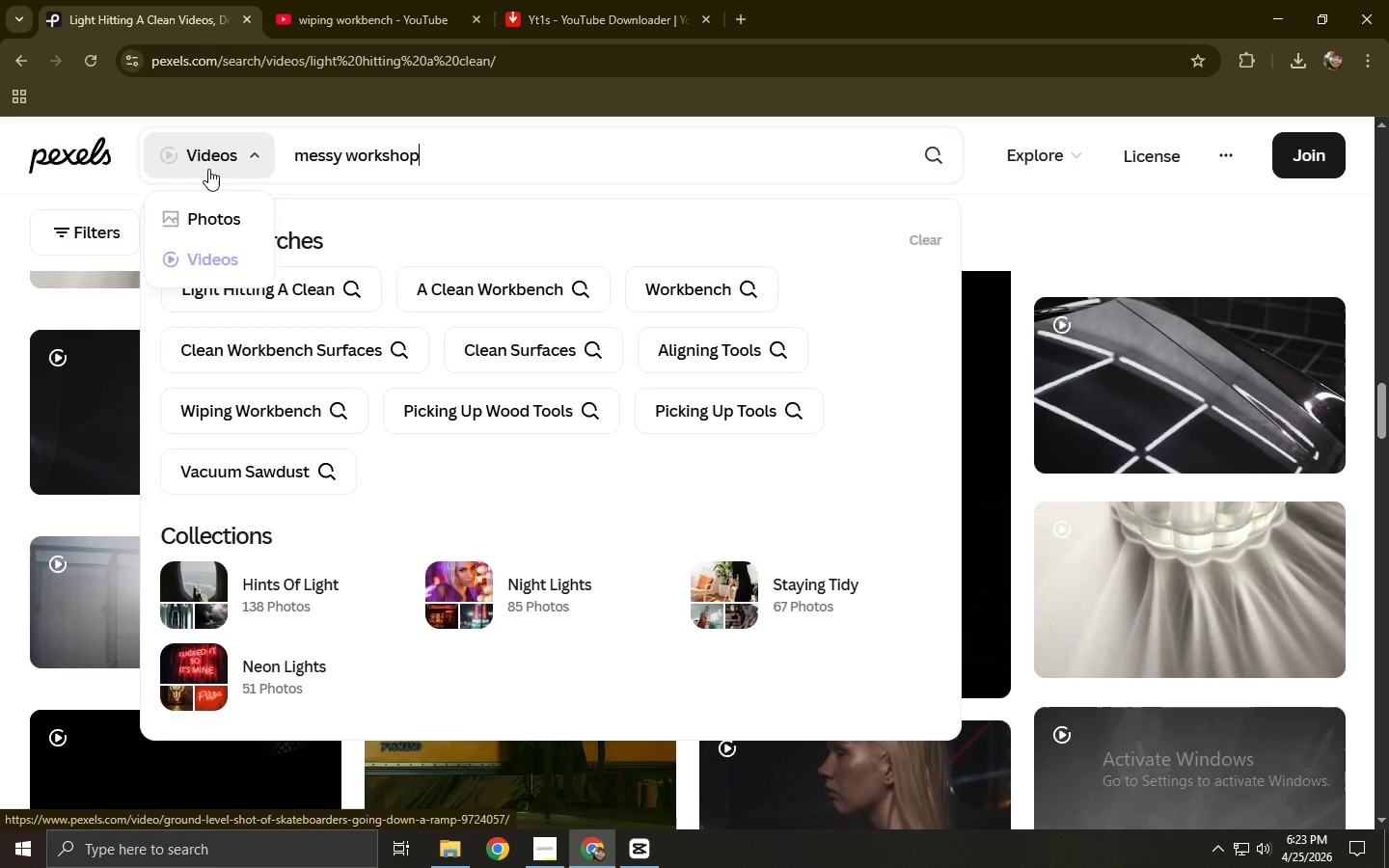 
key(Enter)
 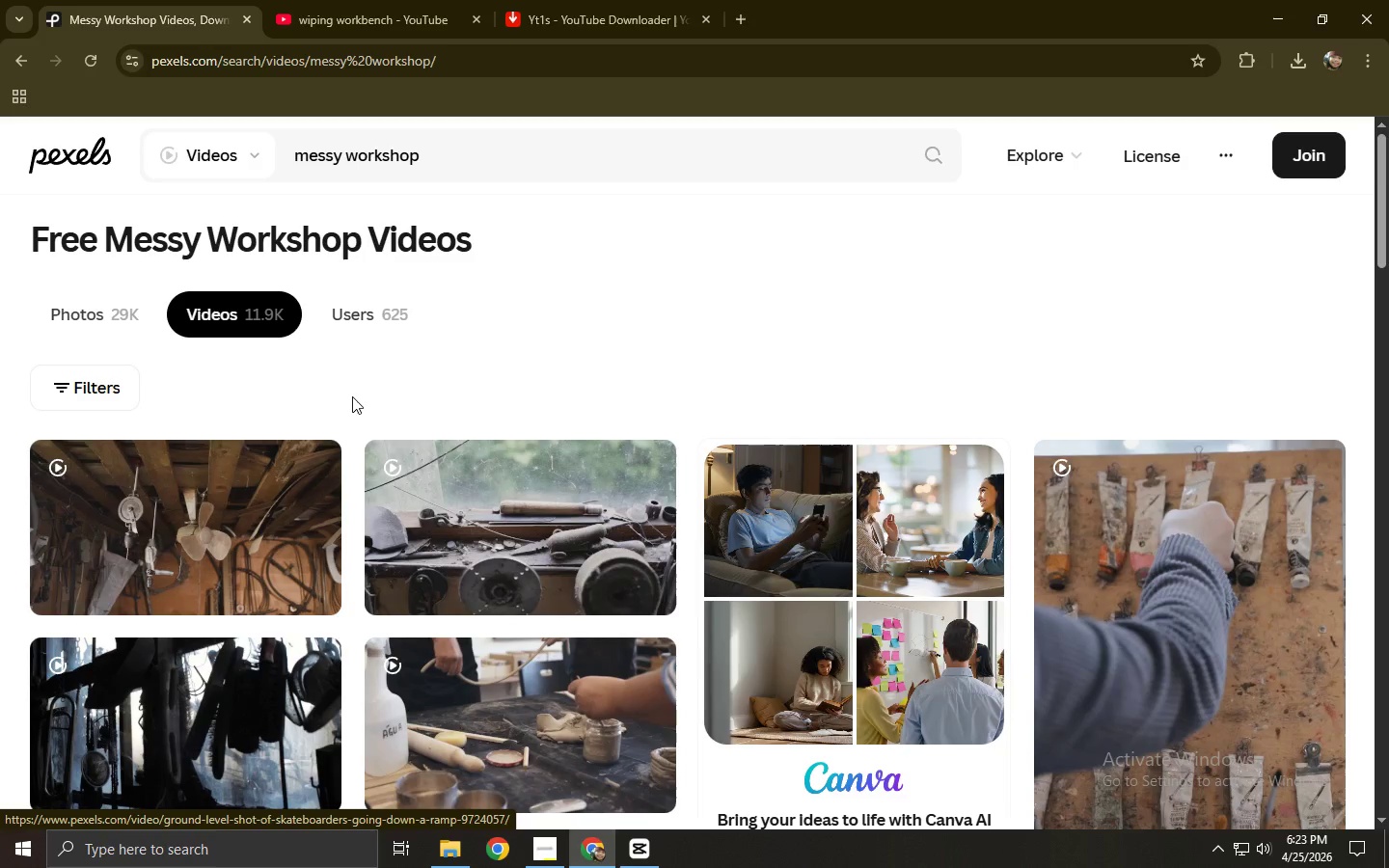 
wait(17.3)
 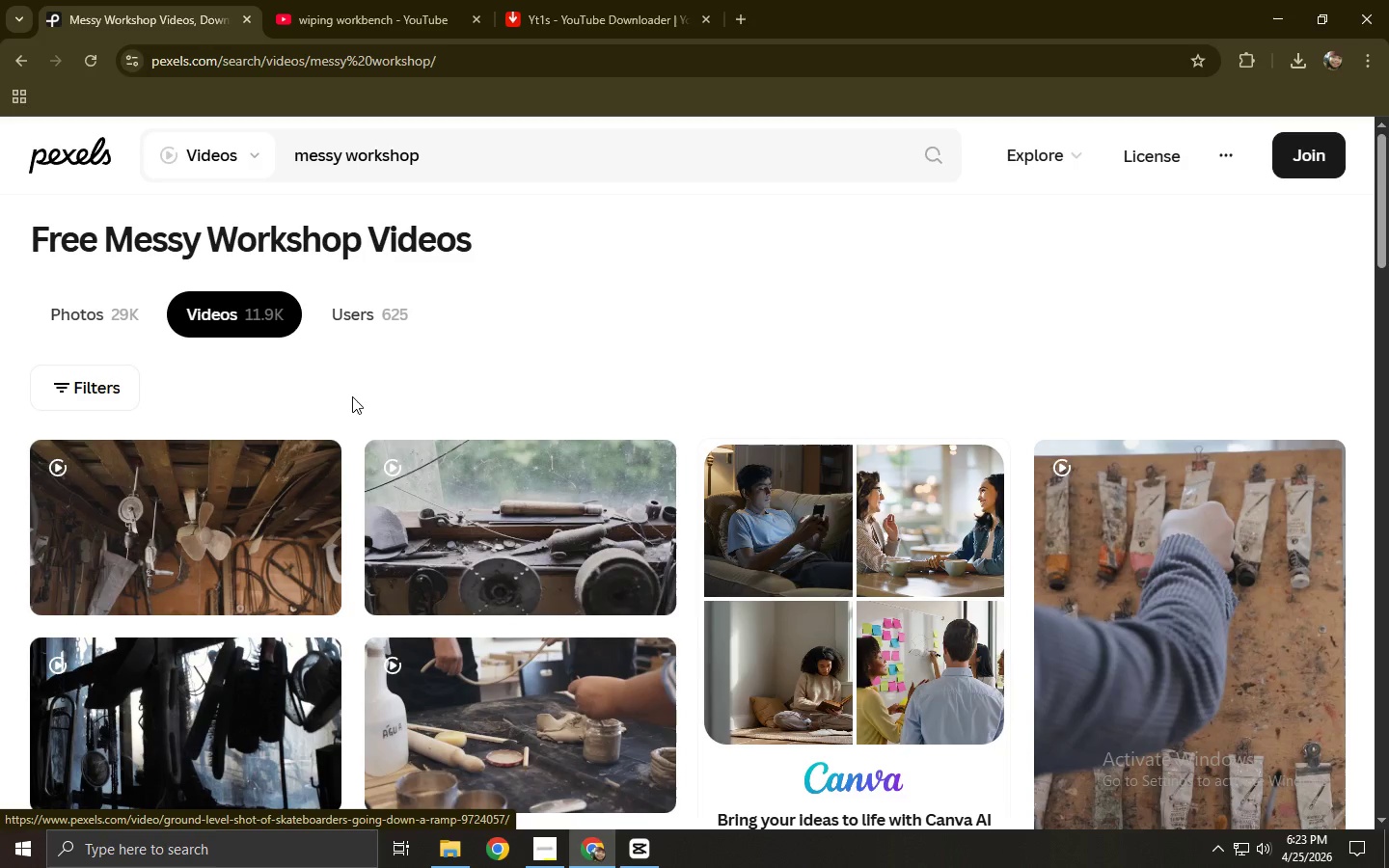 
scroll: coordinate [349, 398], scroll_direction: down, amount: 2.0
 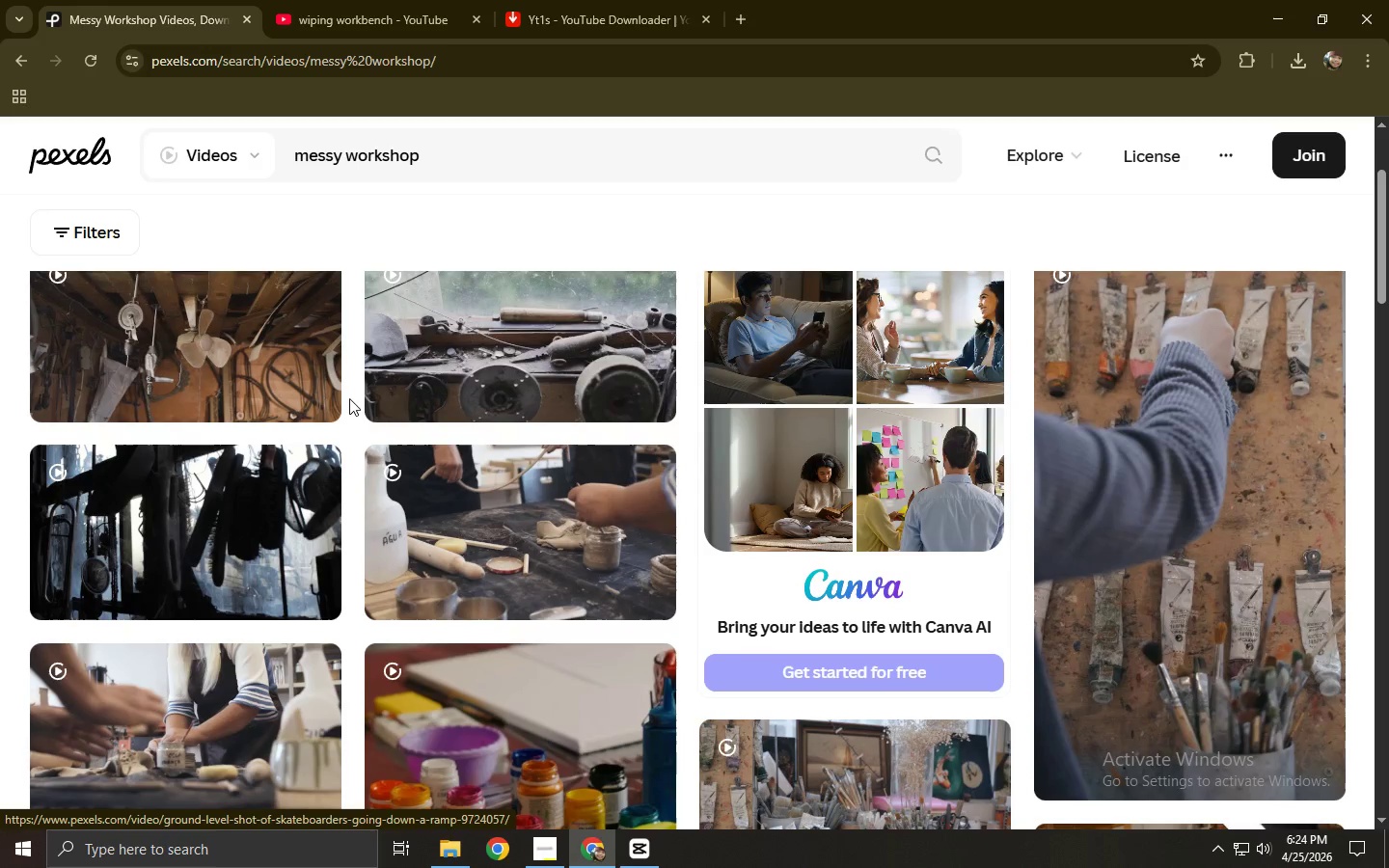 
wait(8.52)
 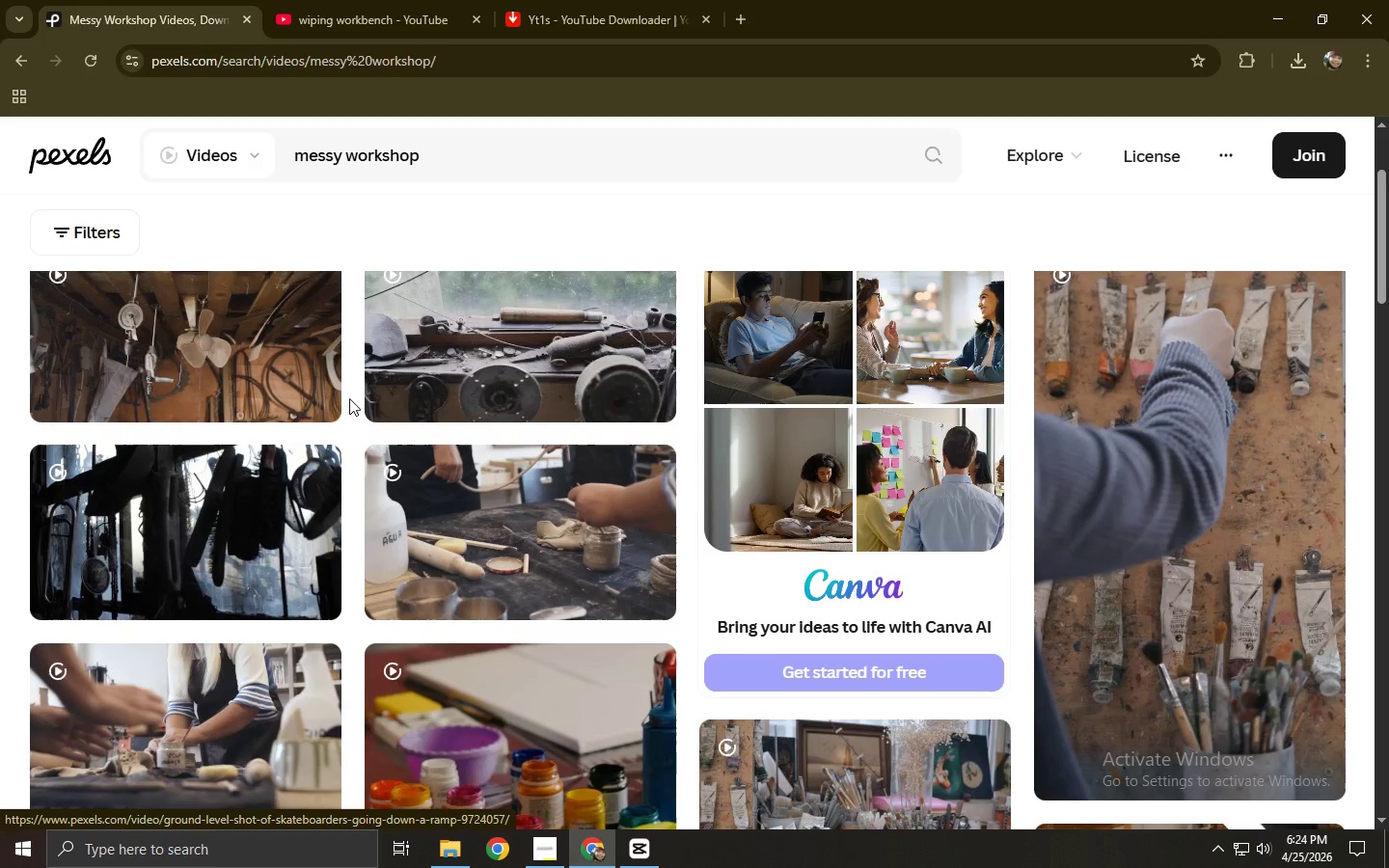 
scroll: coordinate [392, 458], scroll_direction: down, amount: 4.0
 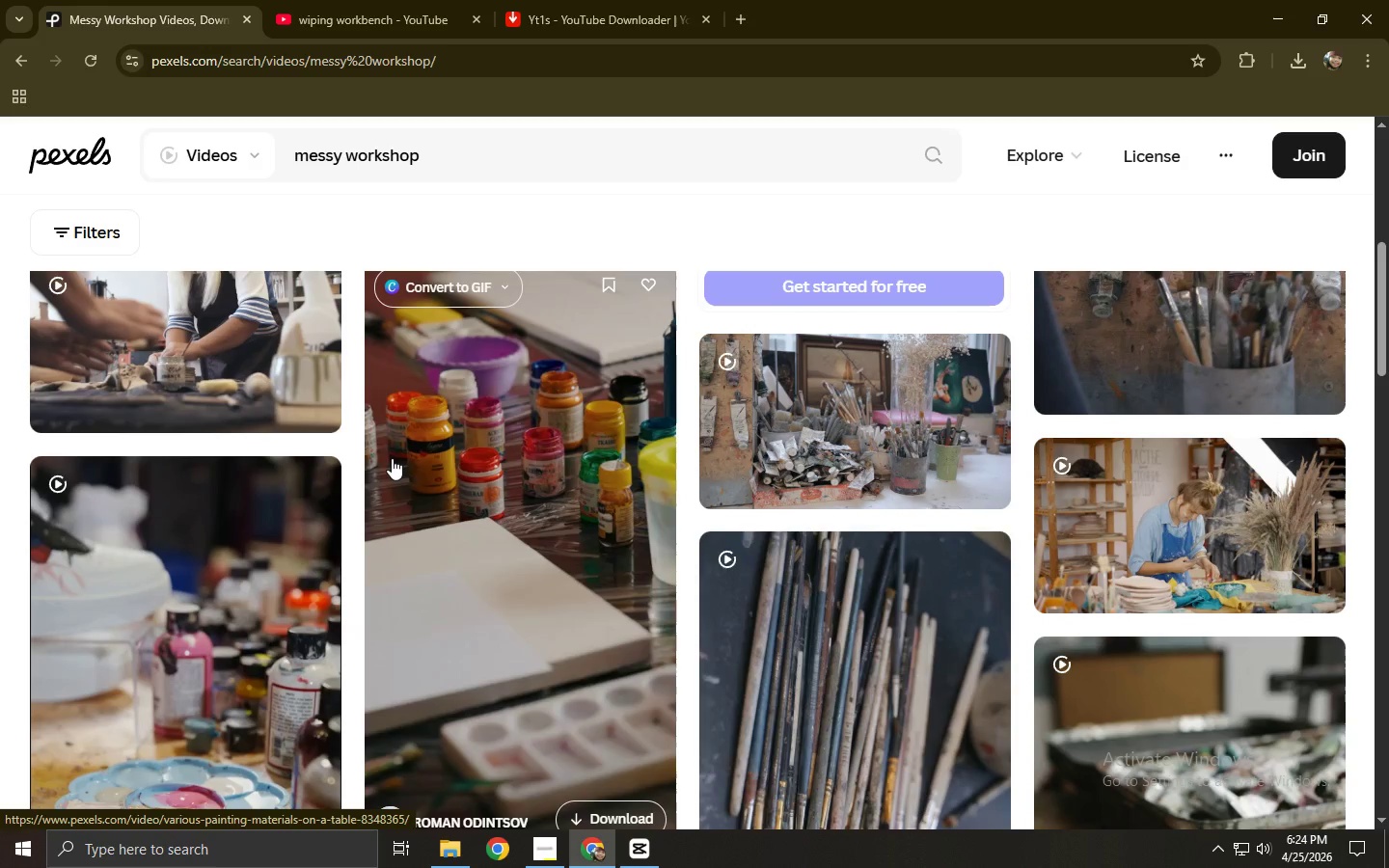 
scroll: coordinate [392, 458], scroll_direction: up, amount: 6.0
 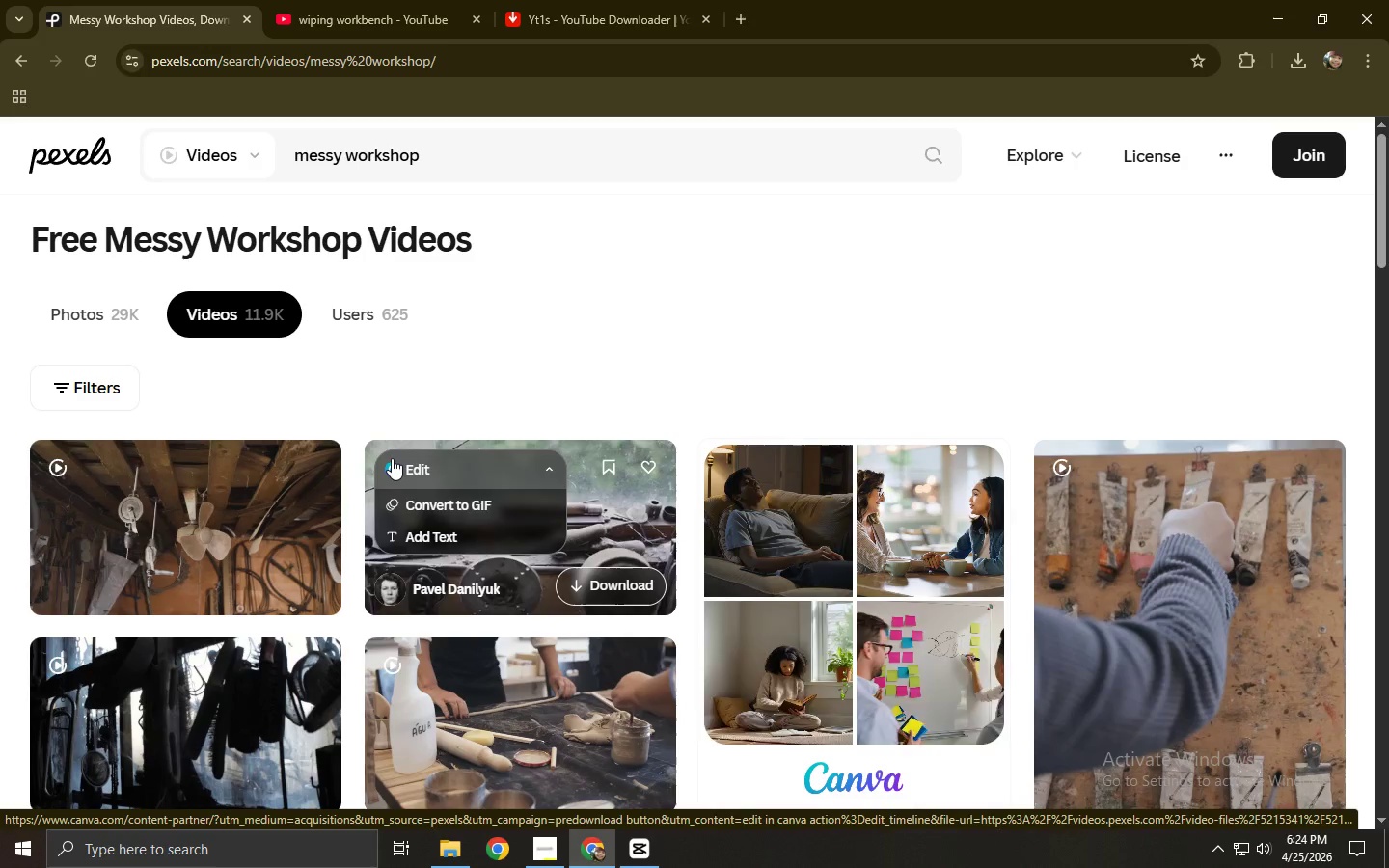 
scroll: coordinate [392, 458], scroll_direction: down, amount: 3.0
 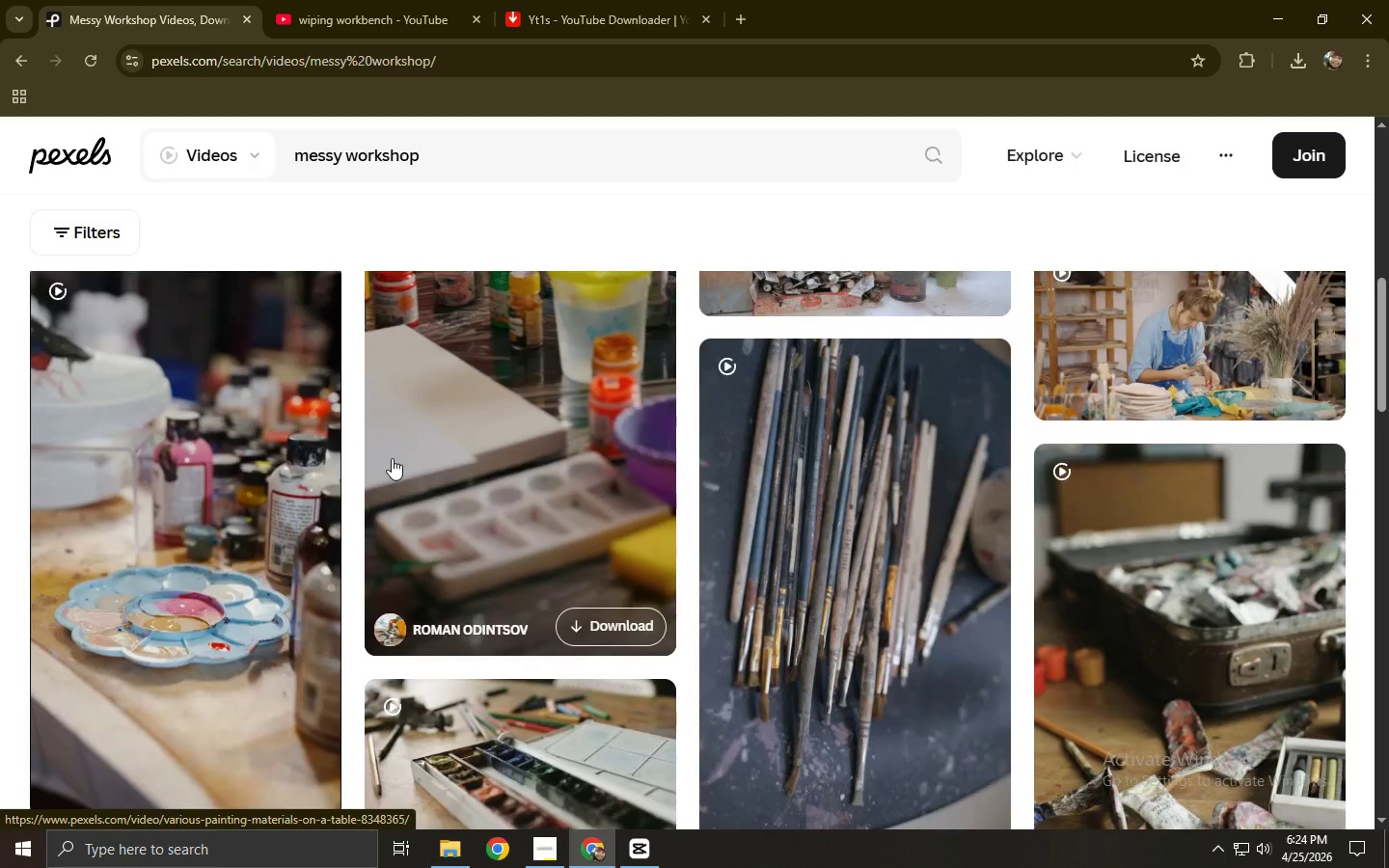 
scroll: coordinate [392, 458], scroll_direction: up, amount: 1.0
 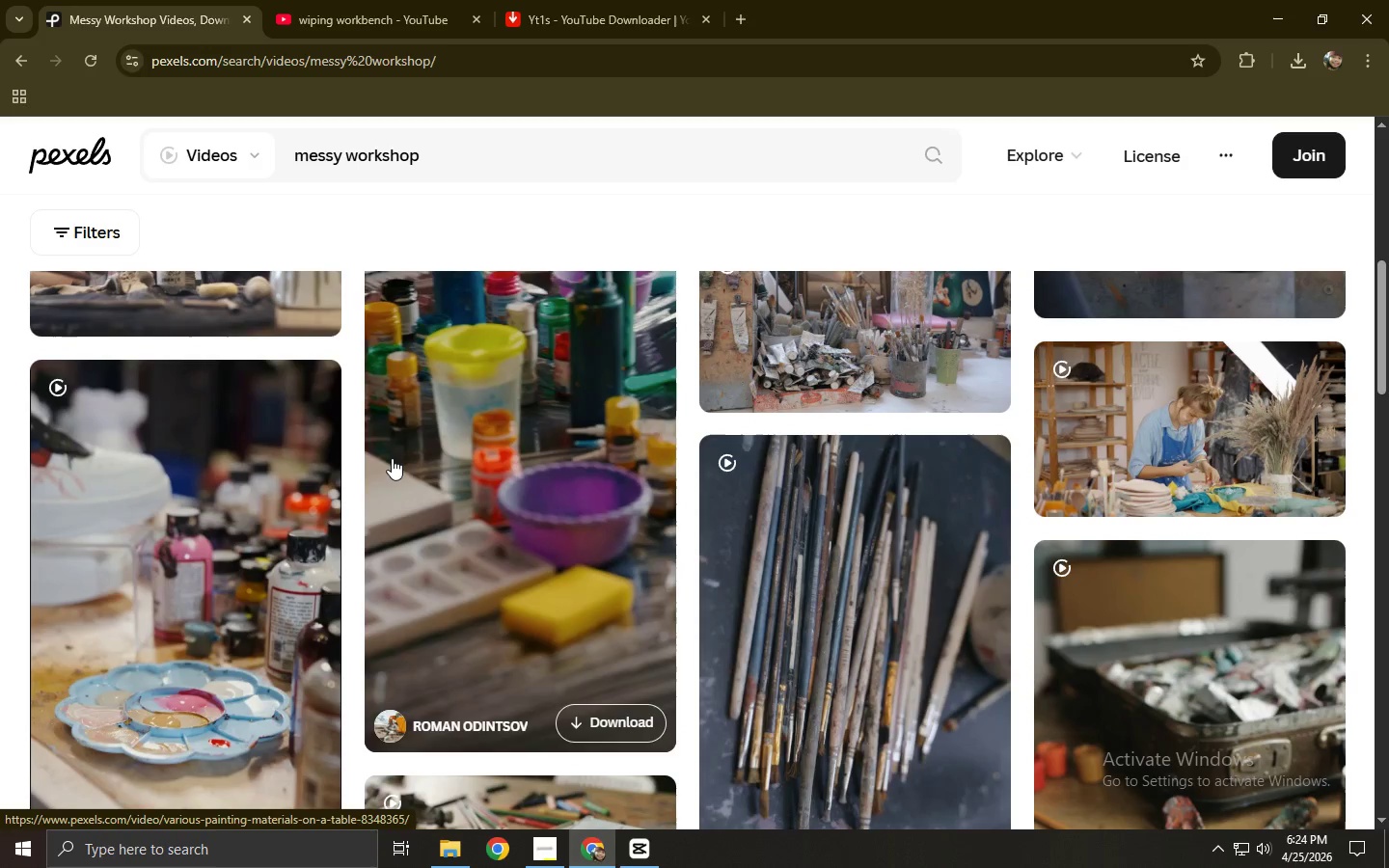 
scroll: coordinate [392, 458], scroll_direction: down, amount: 10.0
 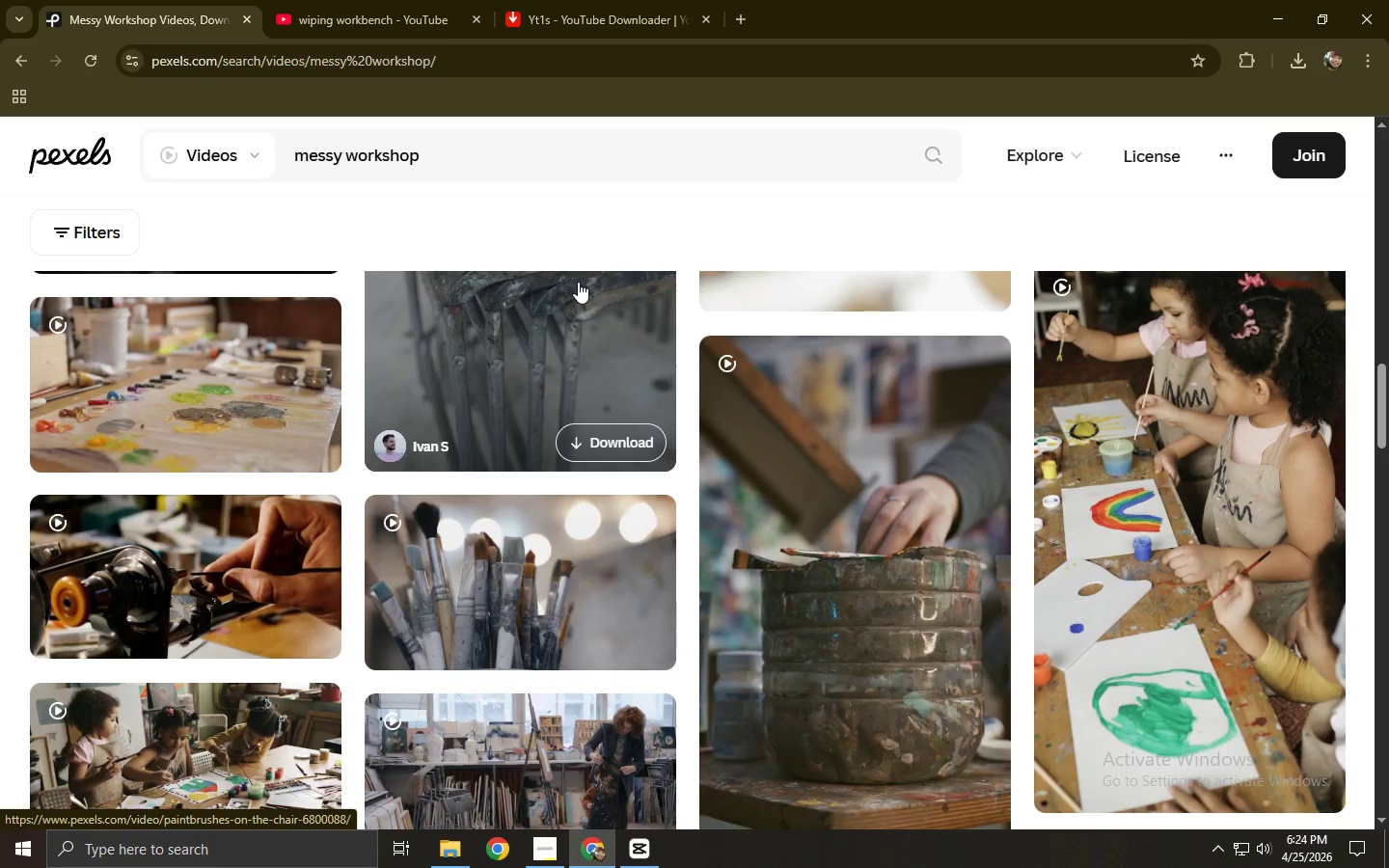 
wait(5.59)
 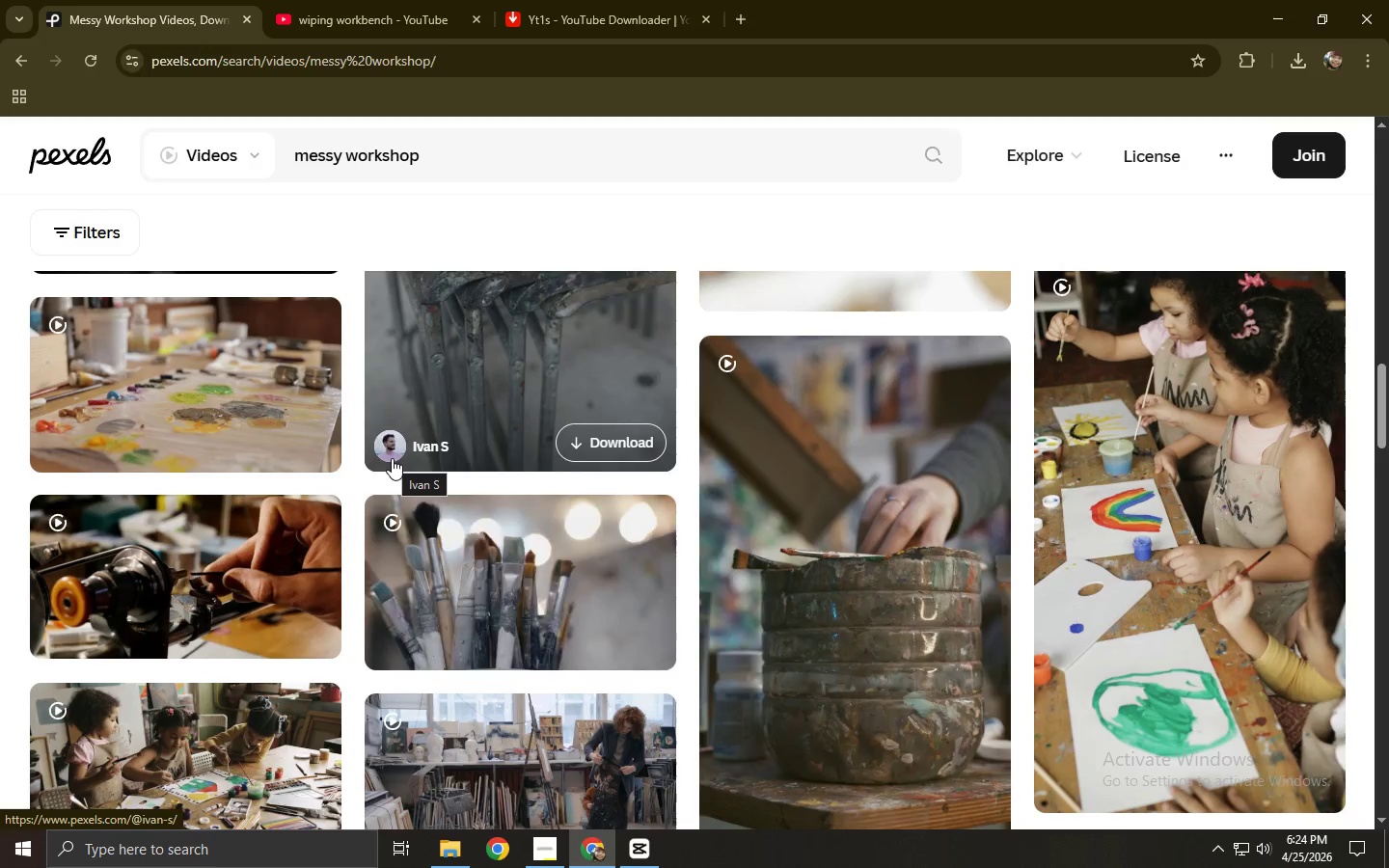 
left_click([343, 154])
 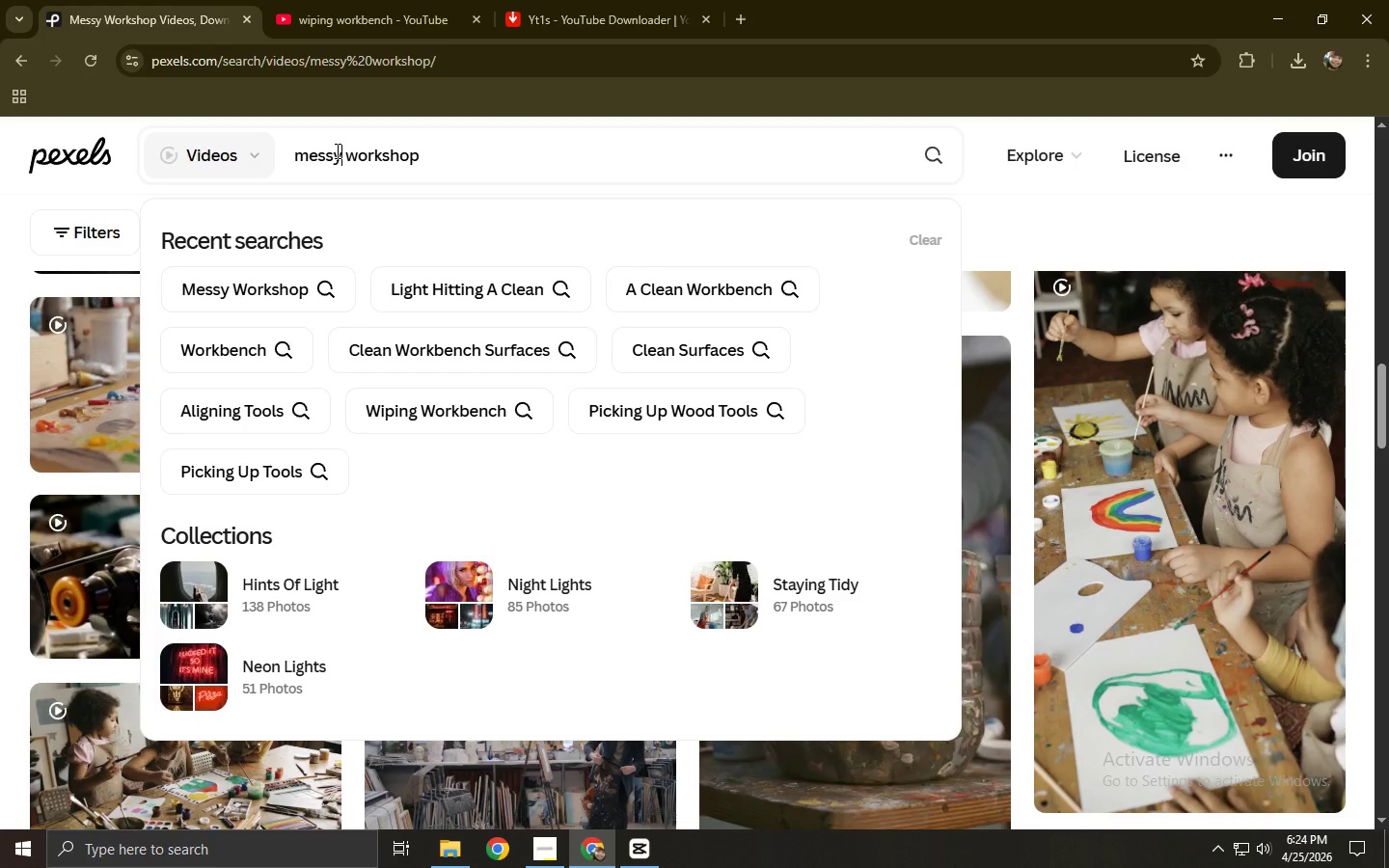 
wait(12.5)
 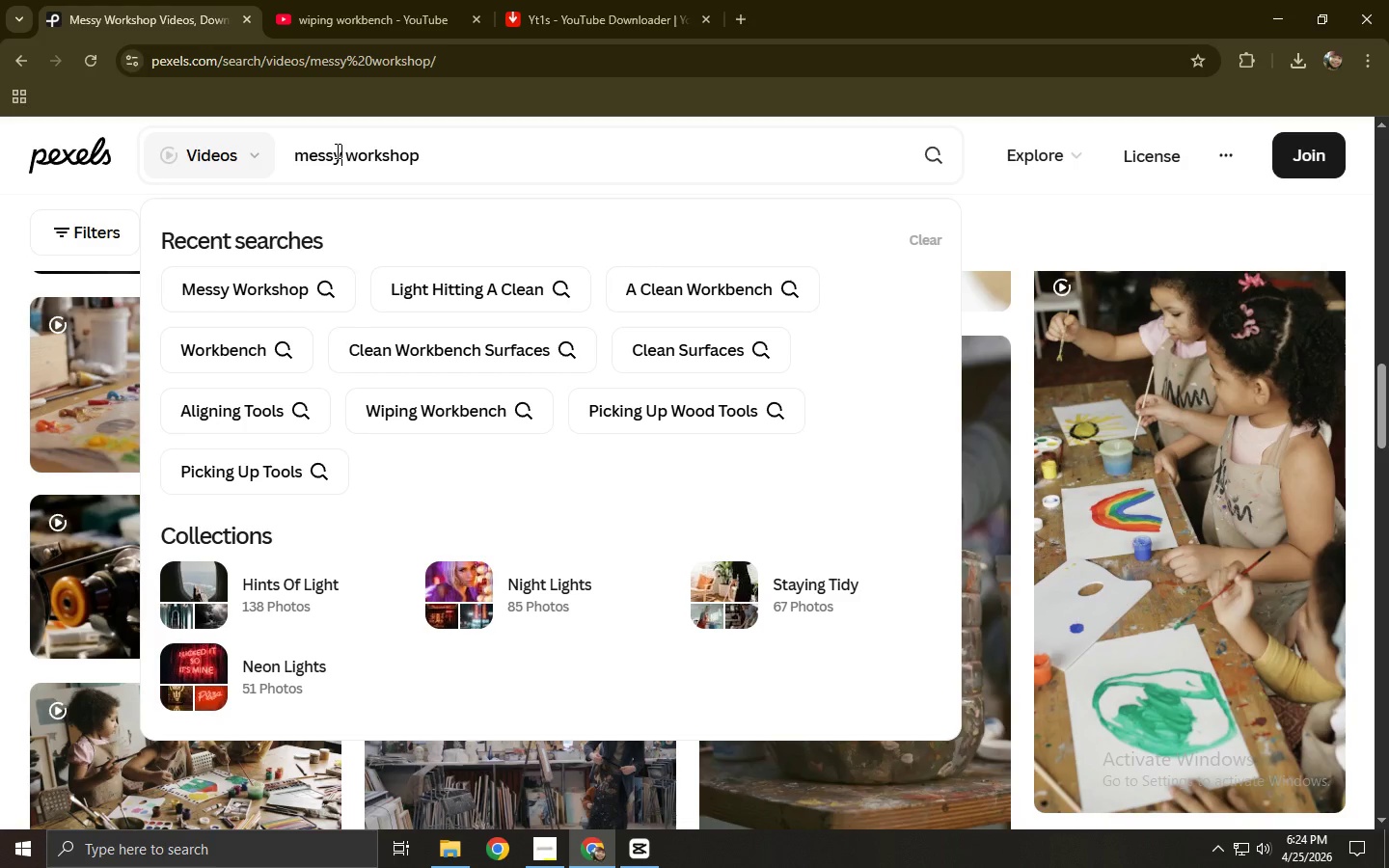 
left_click([0, 359])
 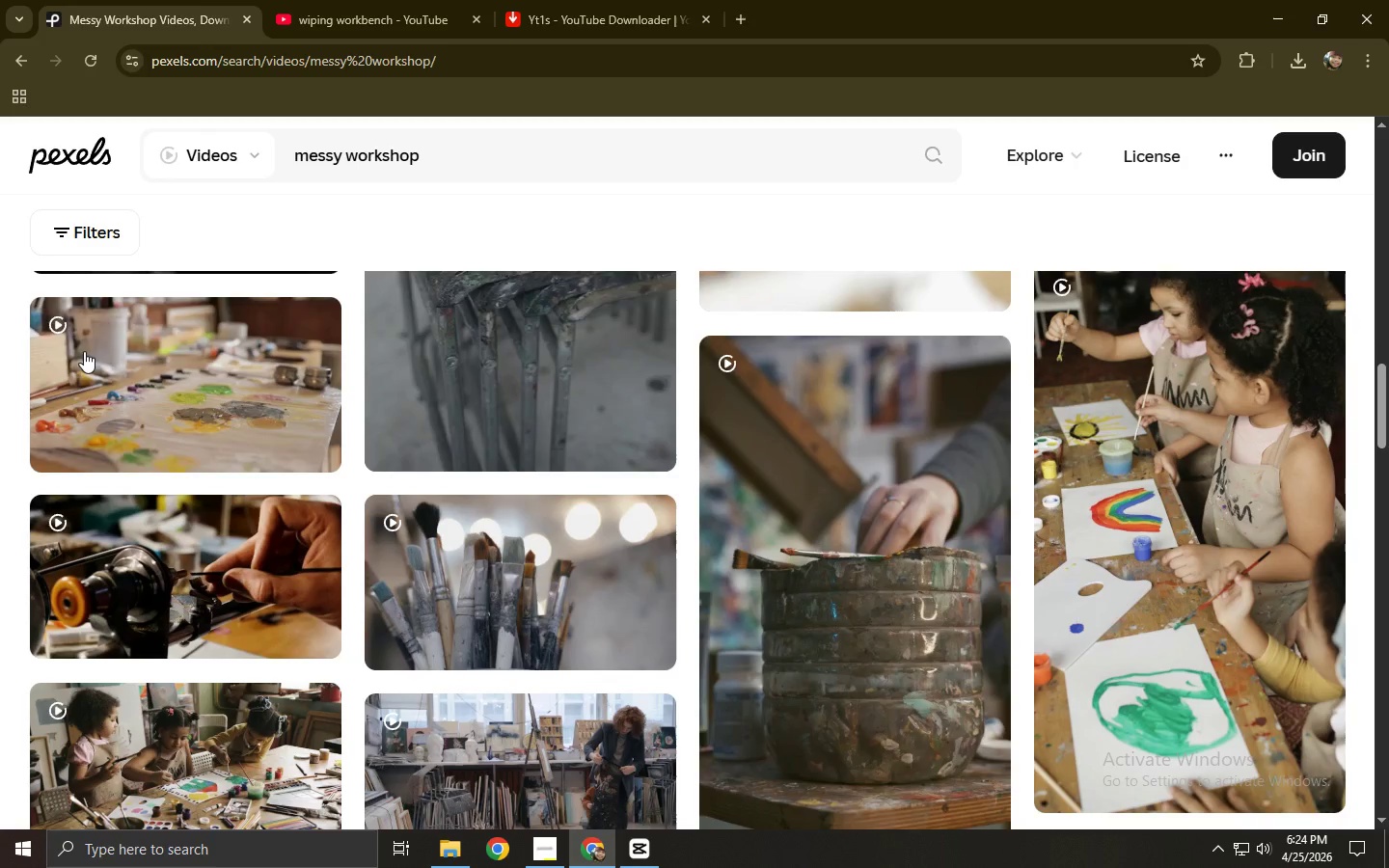 
scroll: coordinate [279, 347], scroll_direction: down, amount: 4.0
 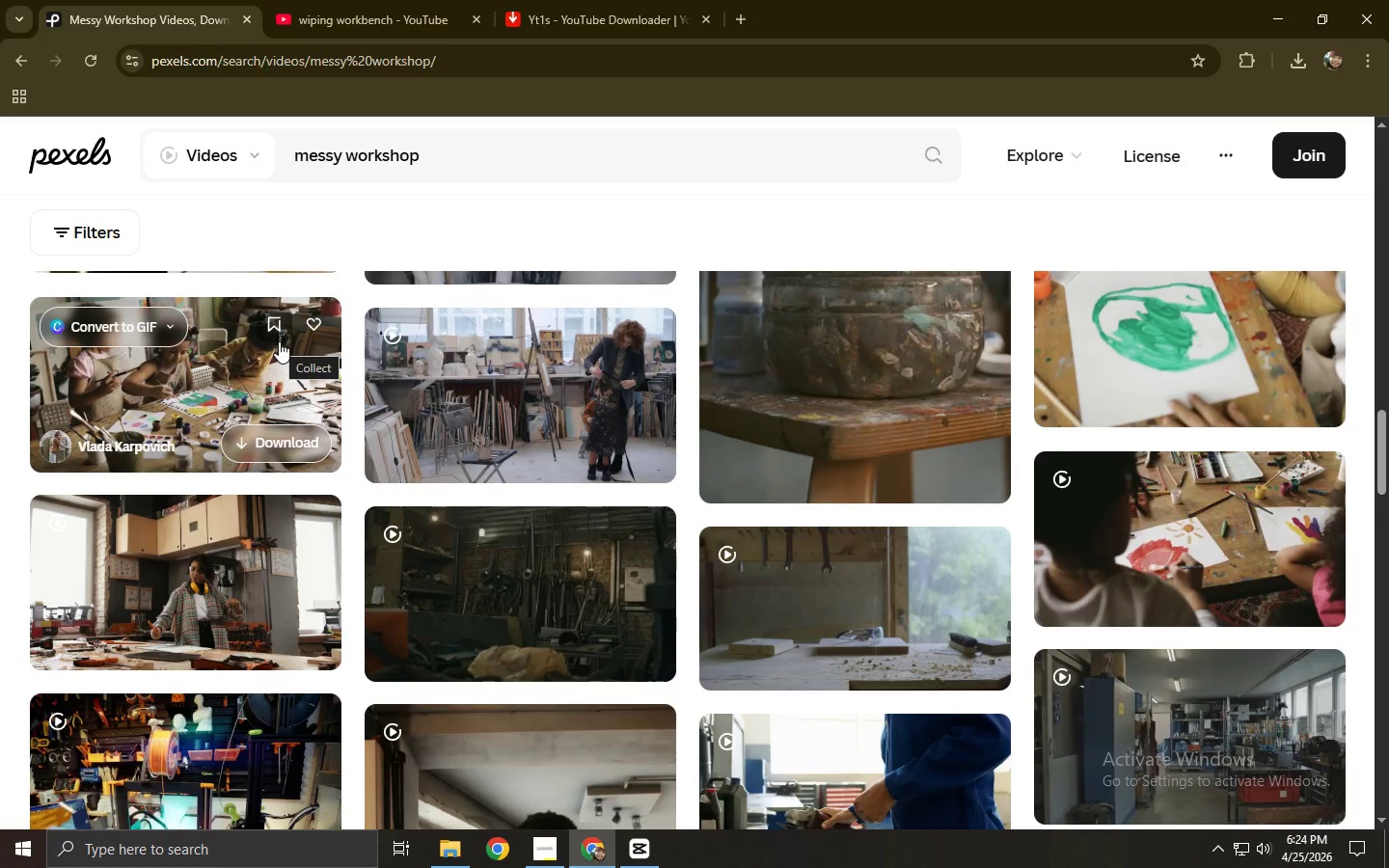 
left_click([877, 576])
 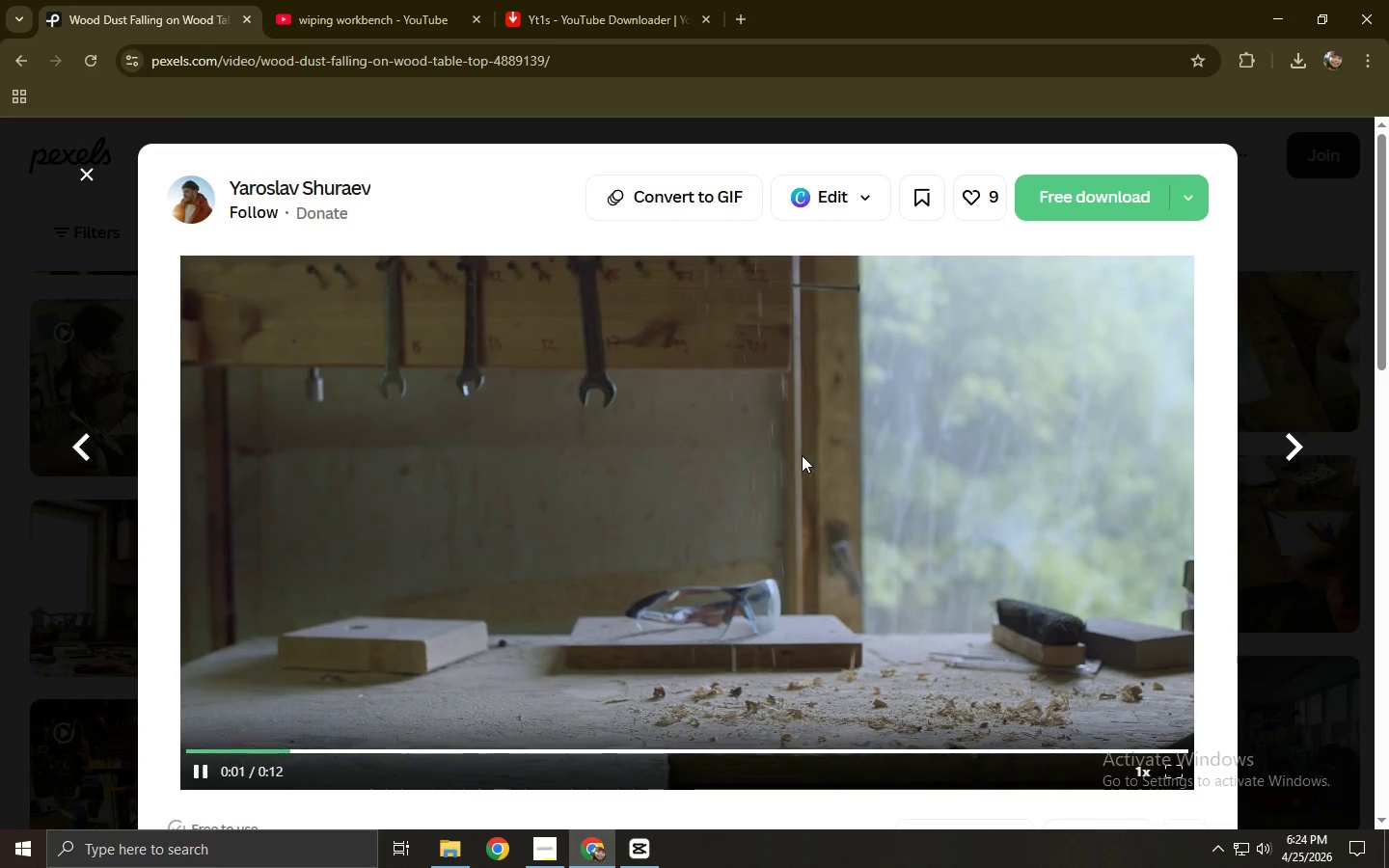 
left_click([1077, 206])
 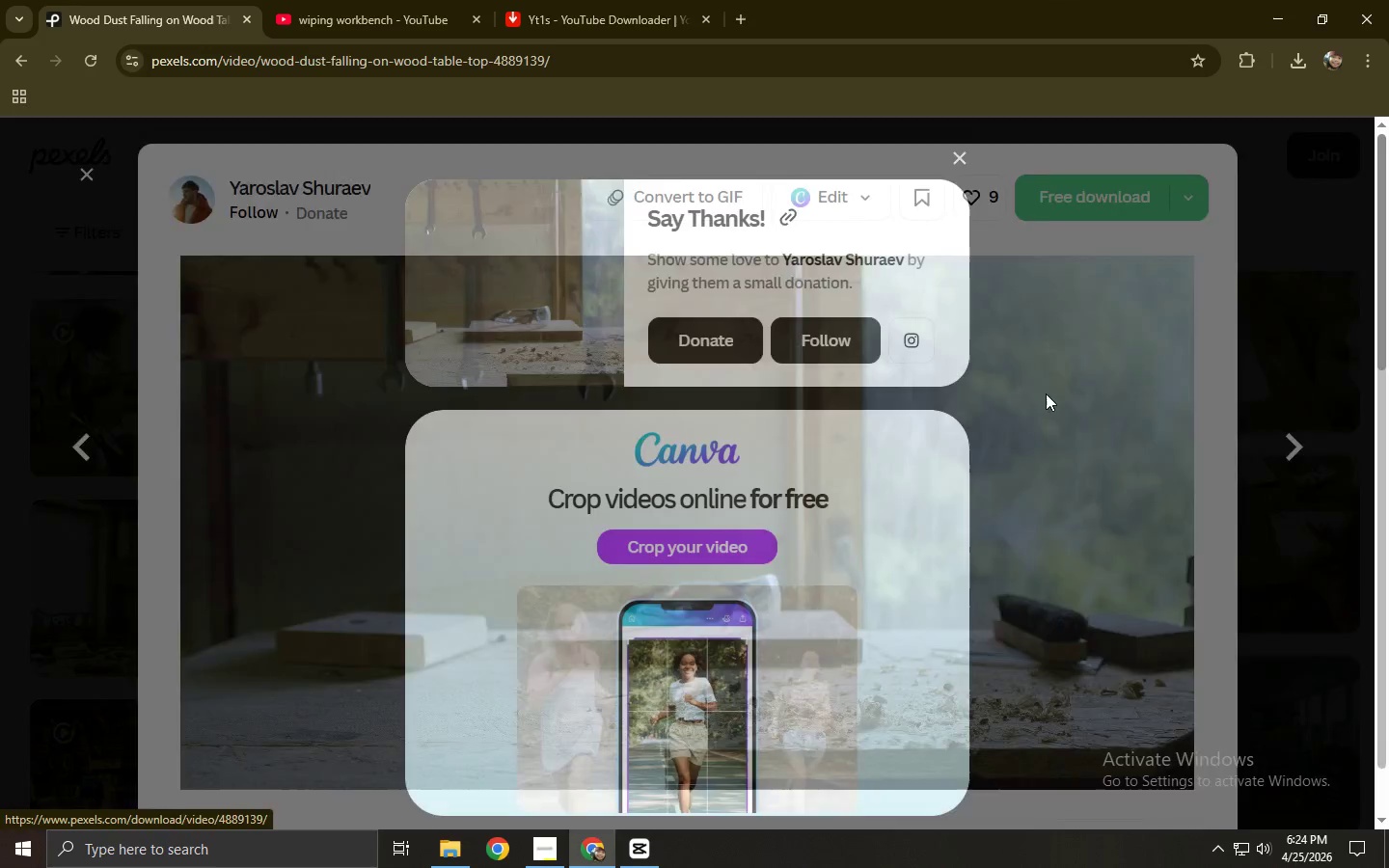 
left_click([1046, 393])
 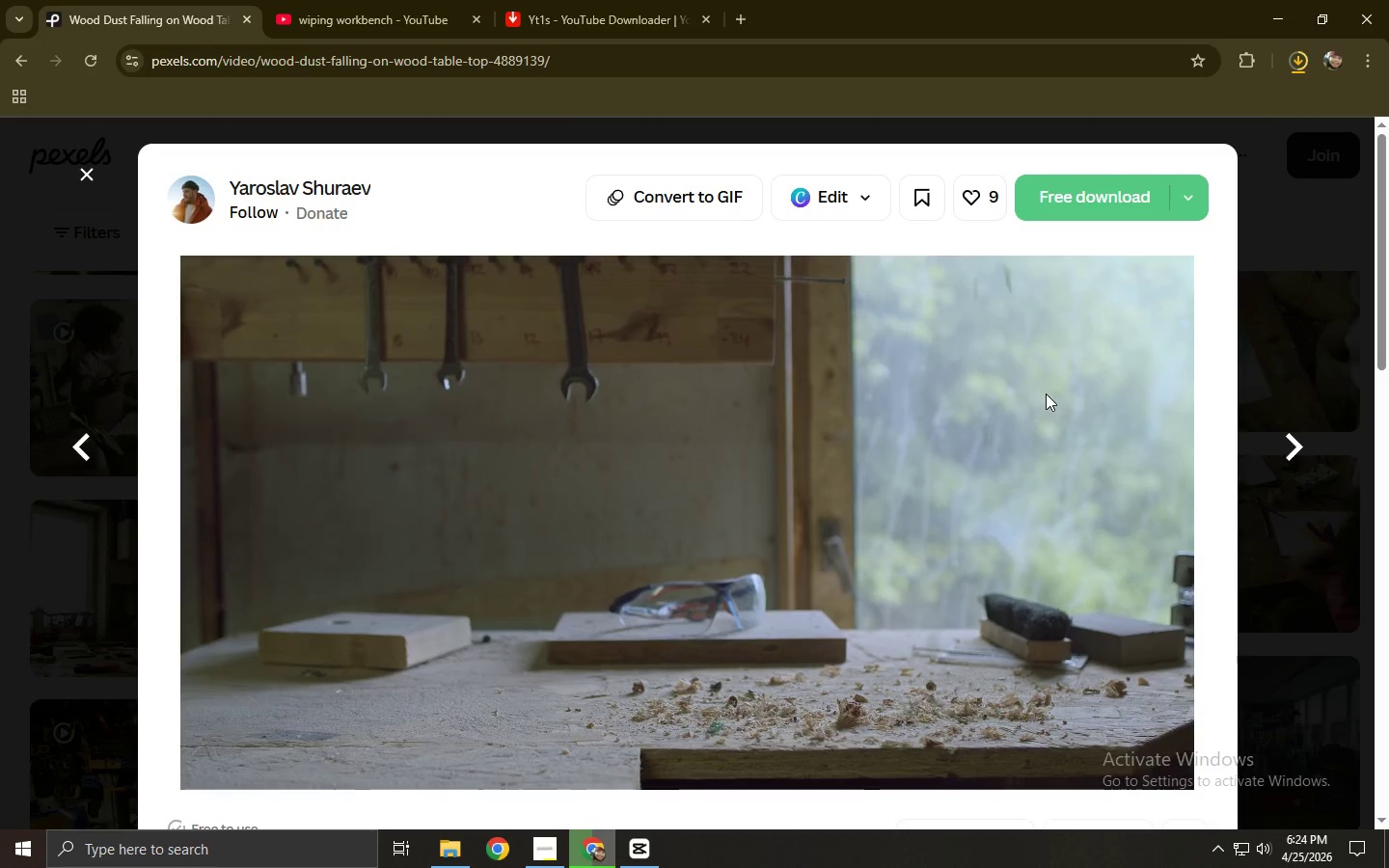 
key(Control+ControlLeft)
 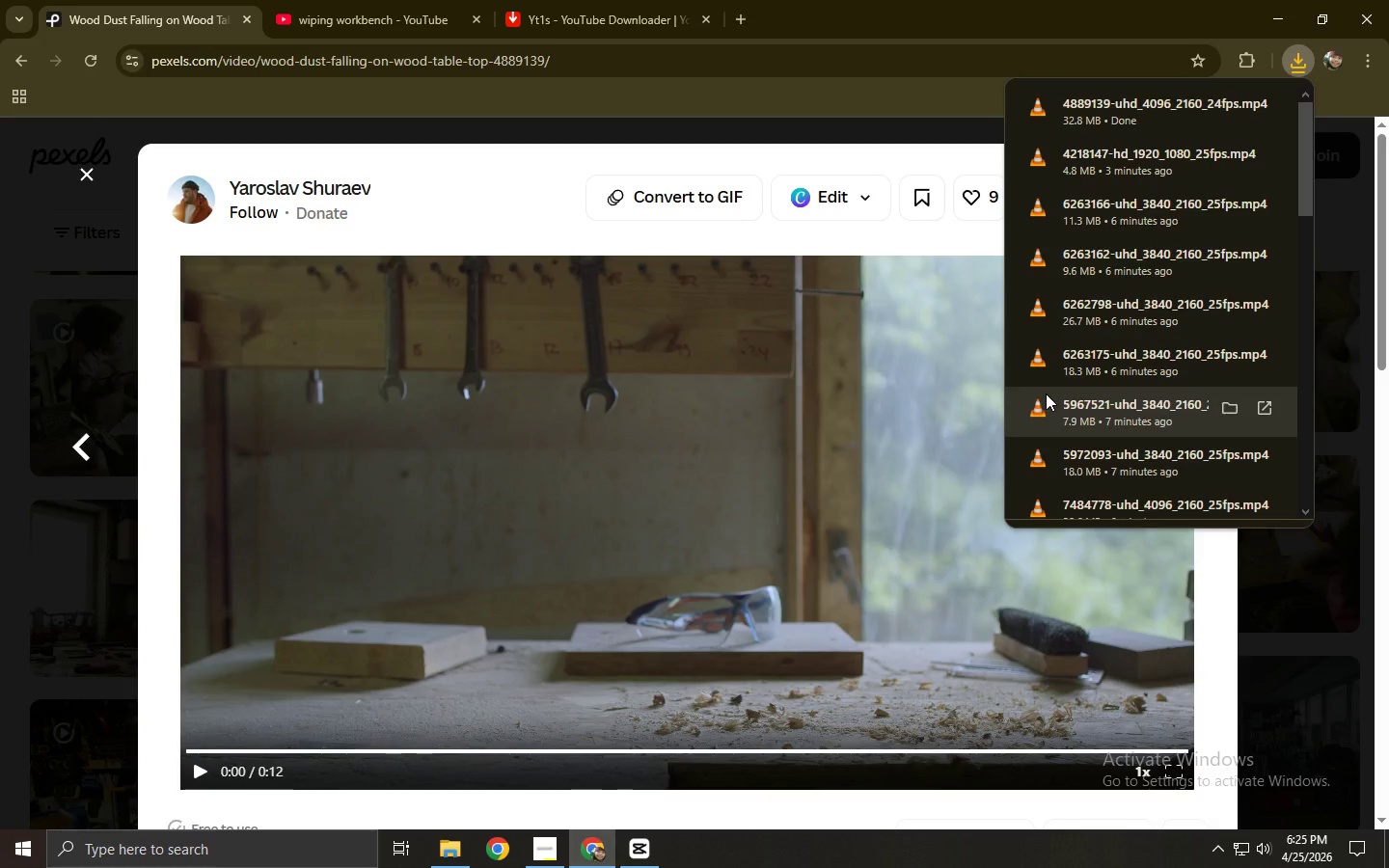 
wait(20.08)
 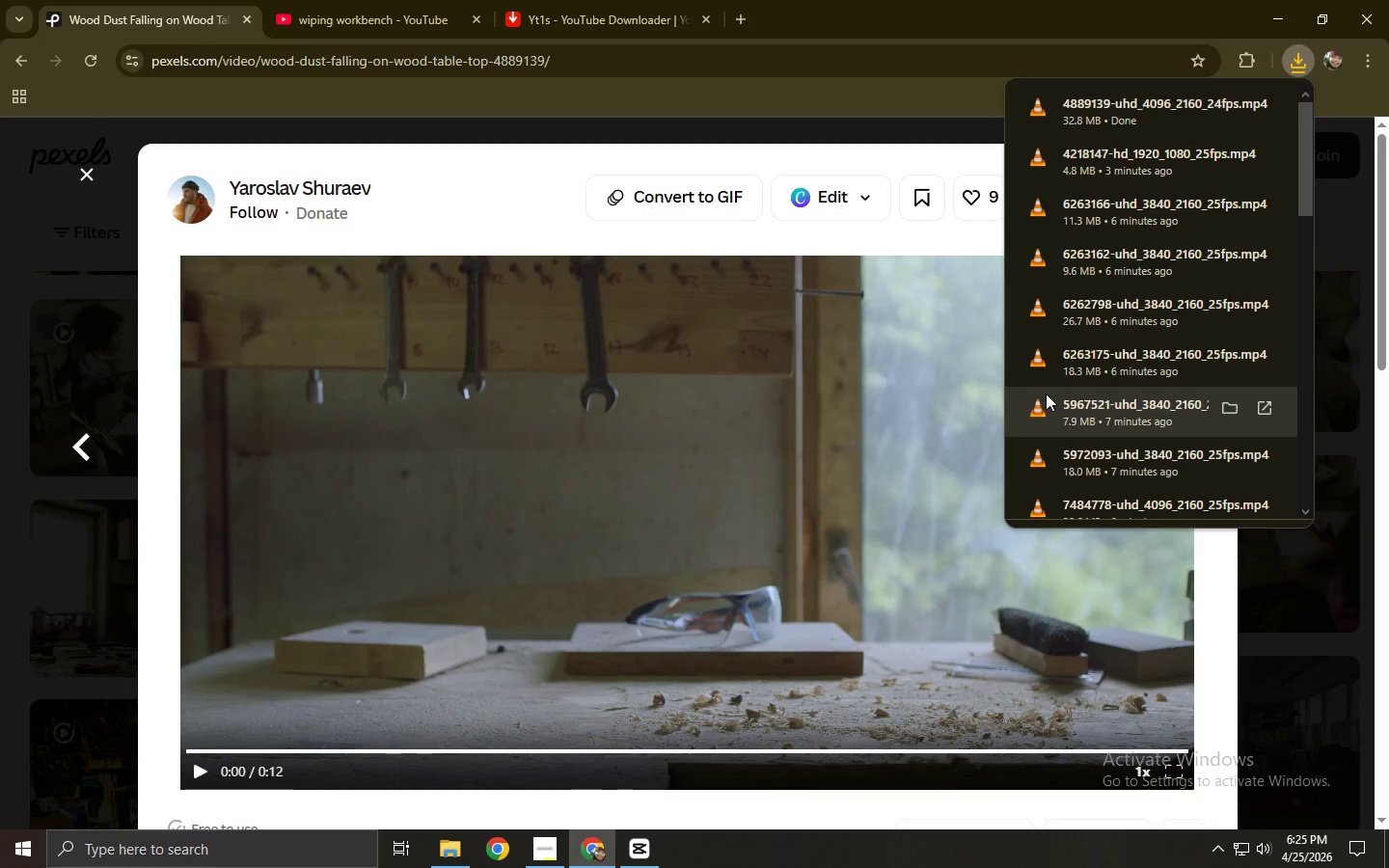 
left_click([12, 564])
 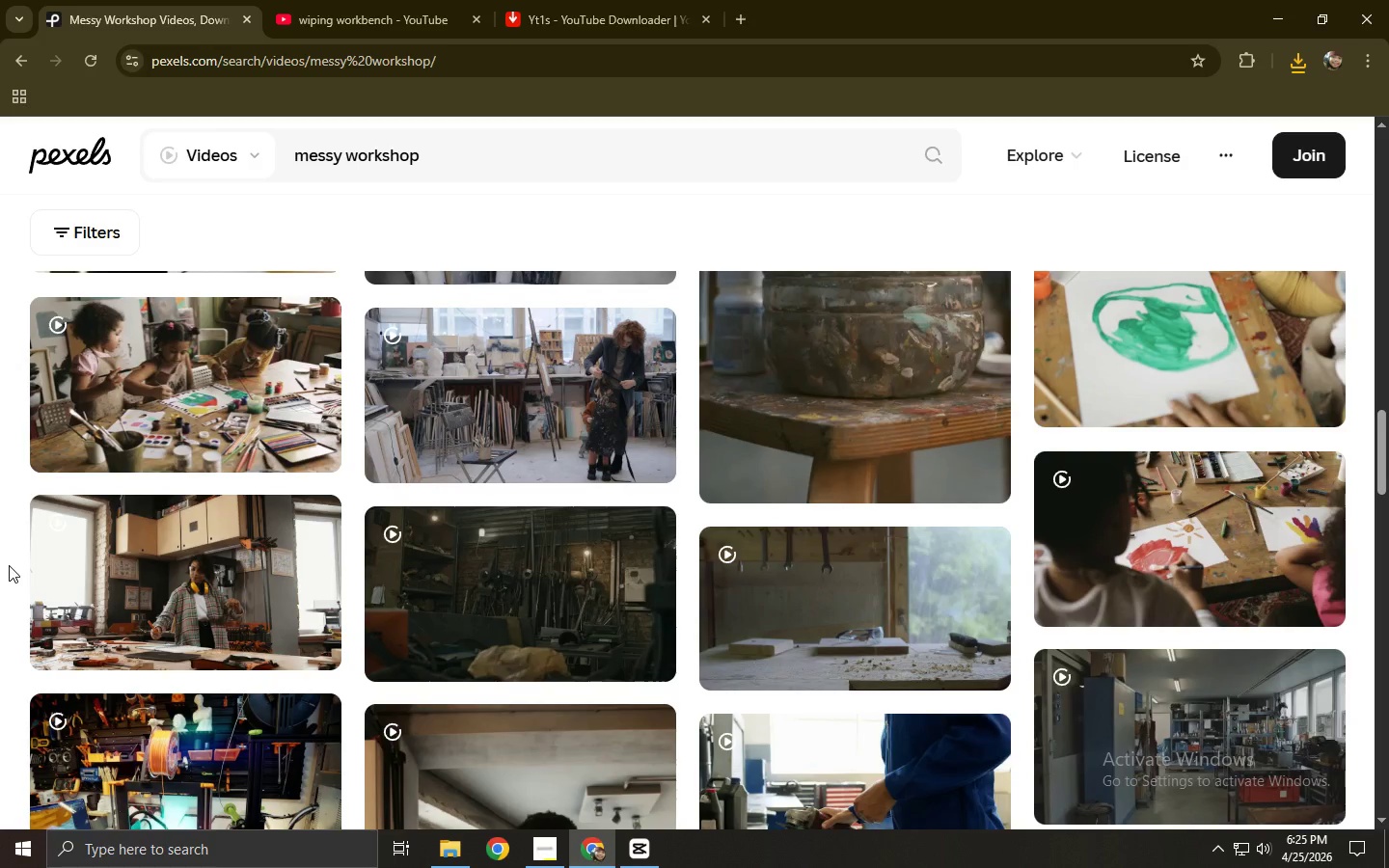 
scroll: coordinate [95, 573], scroll_direction: down, amount: 6.0
 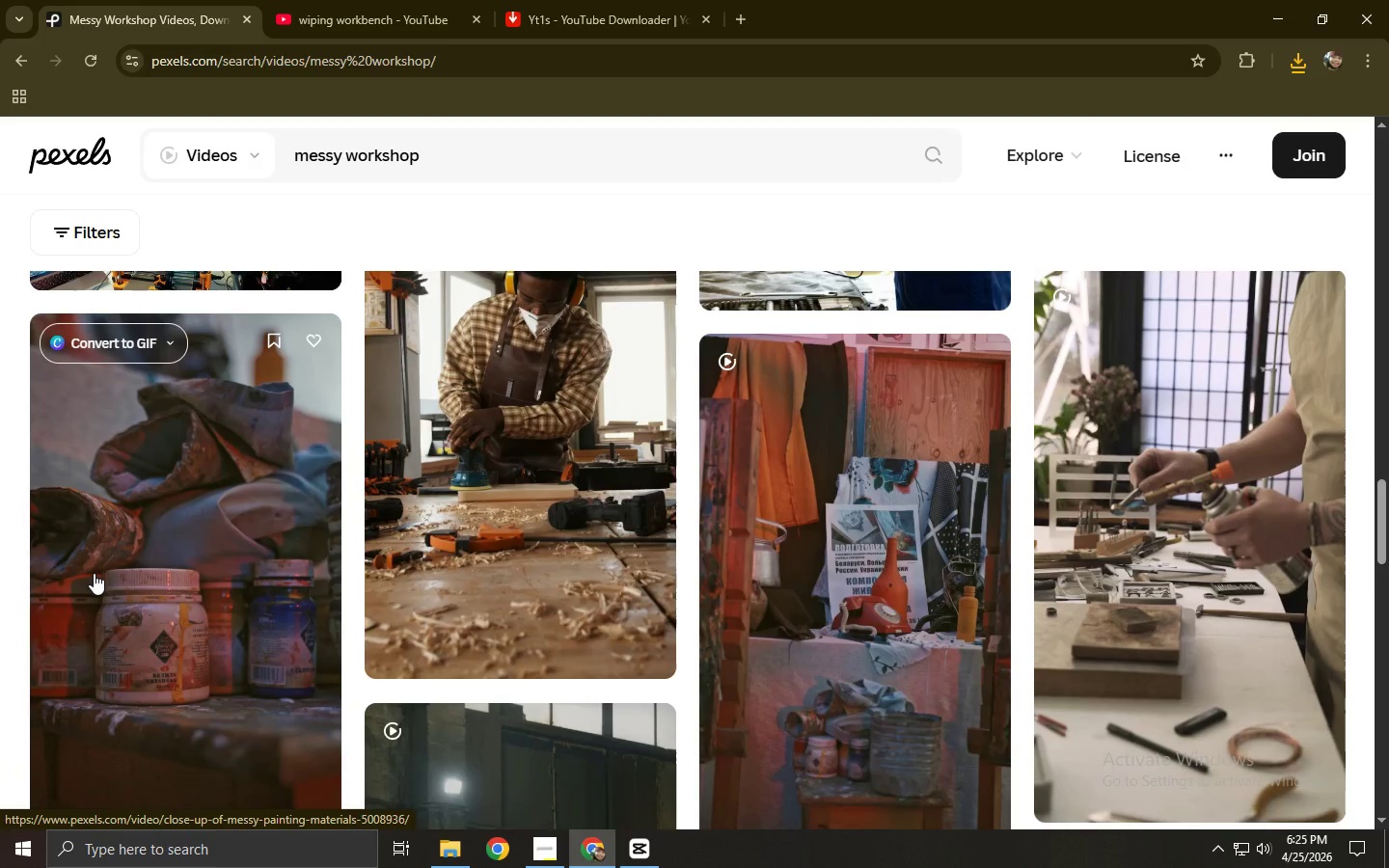 
scroll: coordinate [94, 573], scroll_direction: up, amount: 6.0
 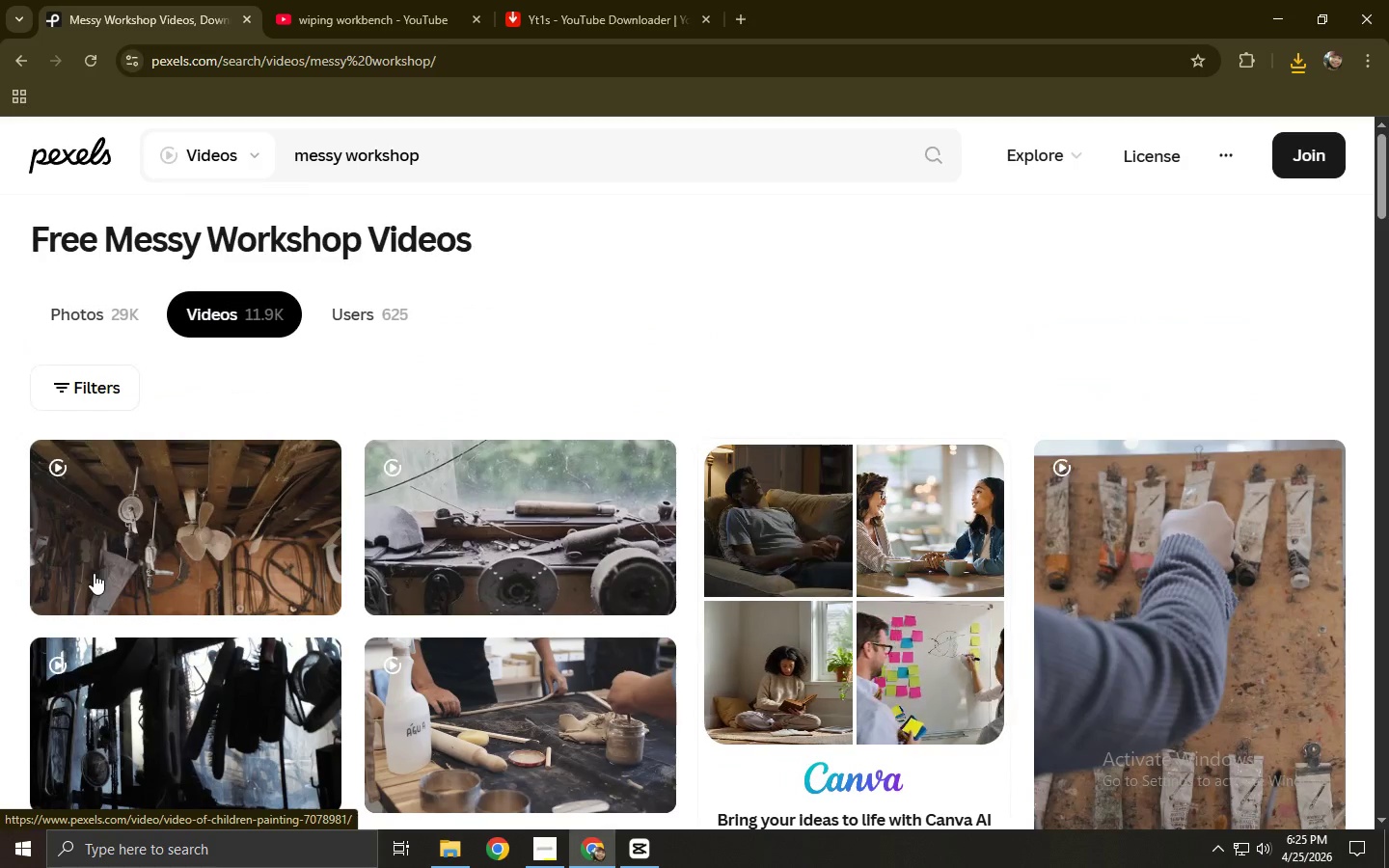 
scroll: coordinate [0, 565], scroll_direction: none, amount: 0.0
 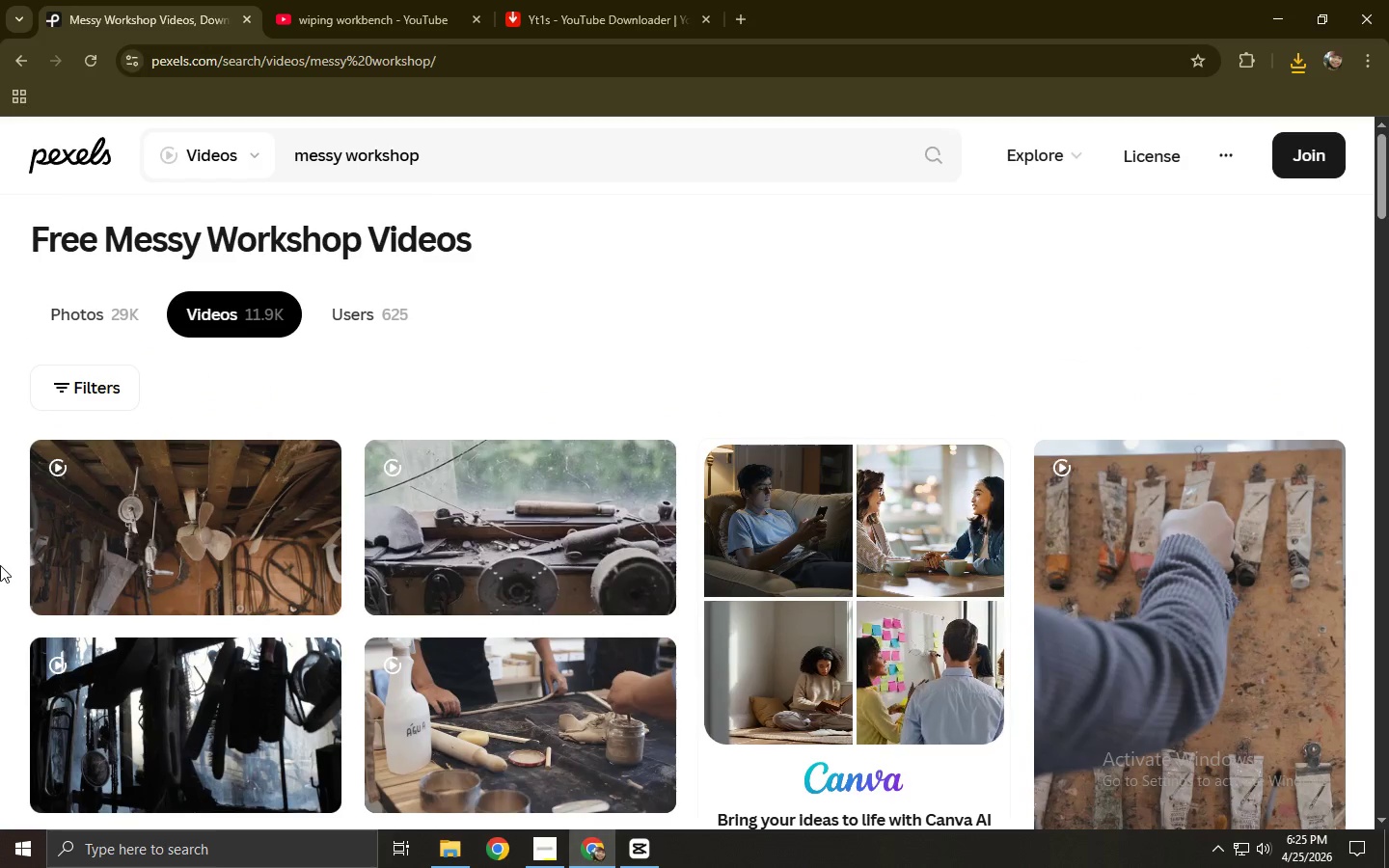 
scroll: coordinate [0, 565], scroll_direction: down, amount: 26.0
 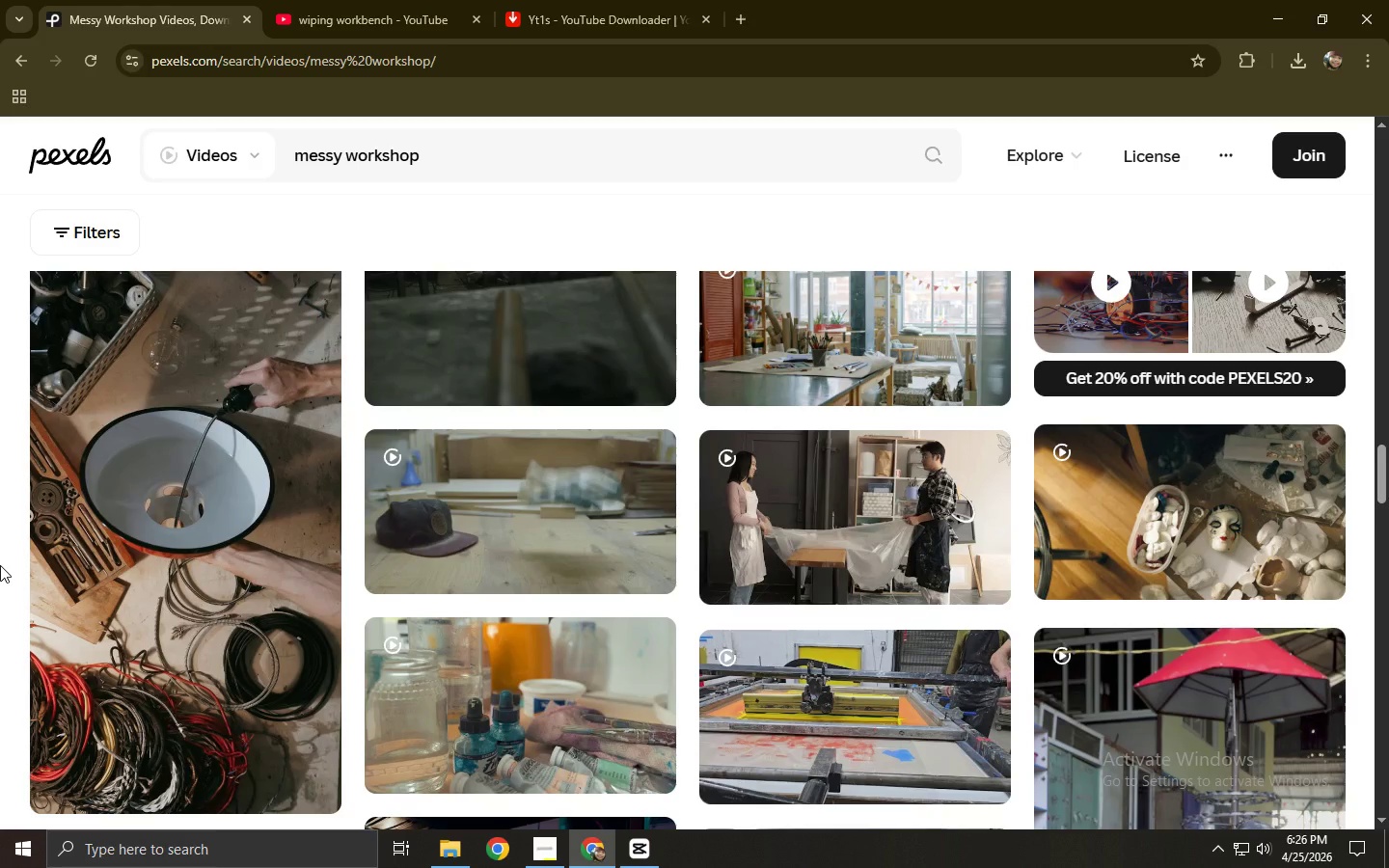 
wait(28.67)
 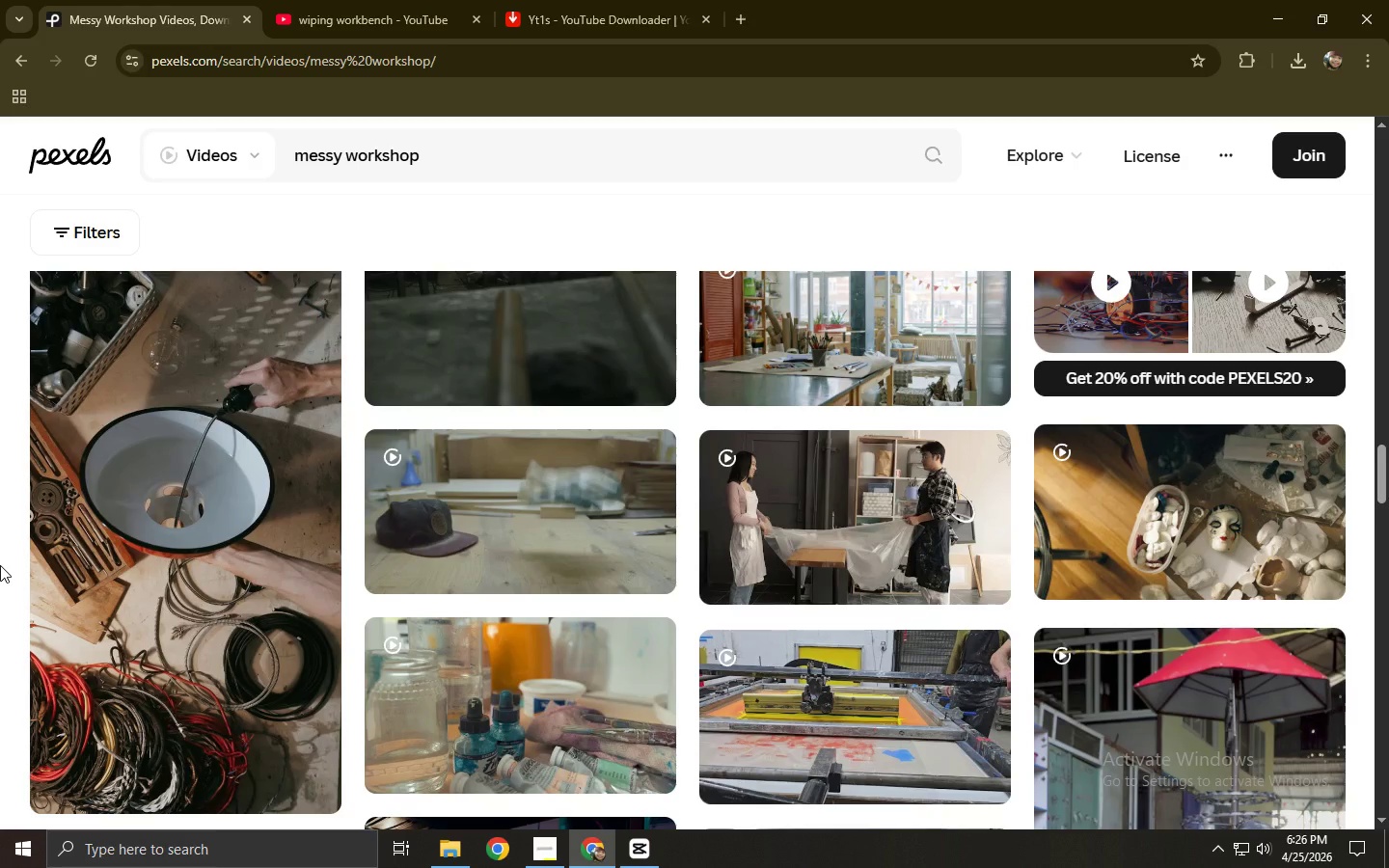 
scroll: coordinate [190, 534], scroll_direction: down, amount: 11.0
 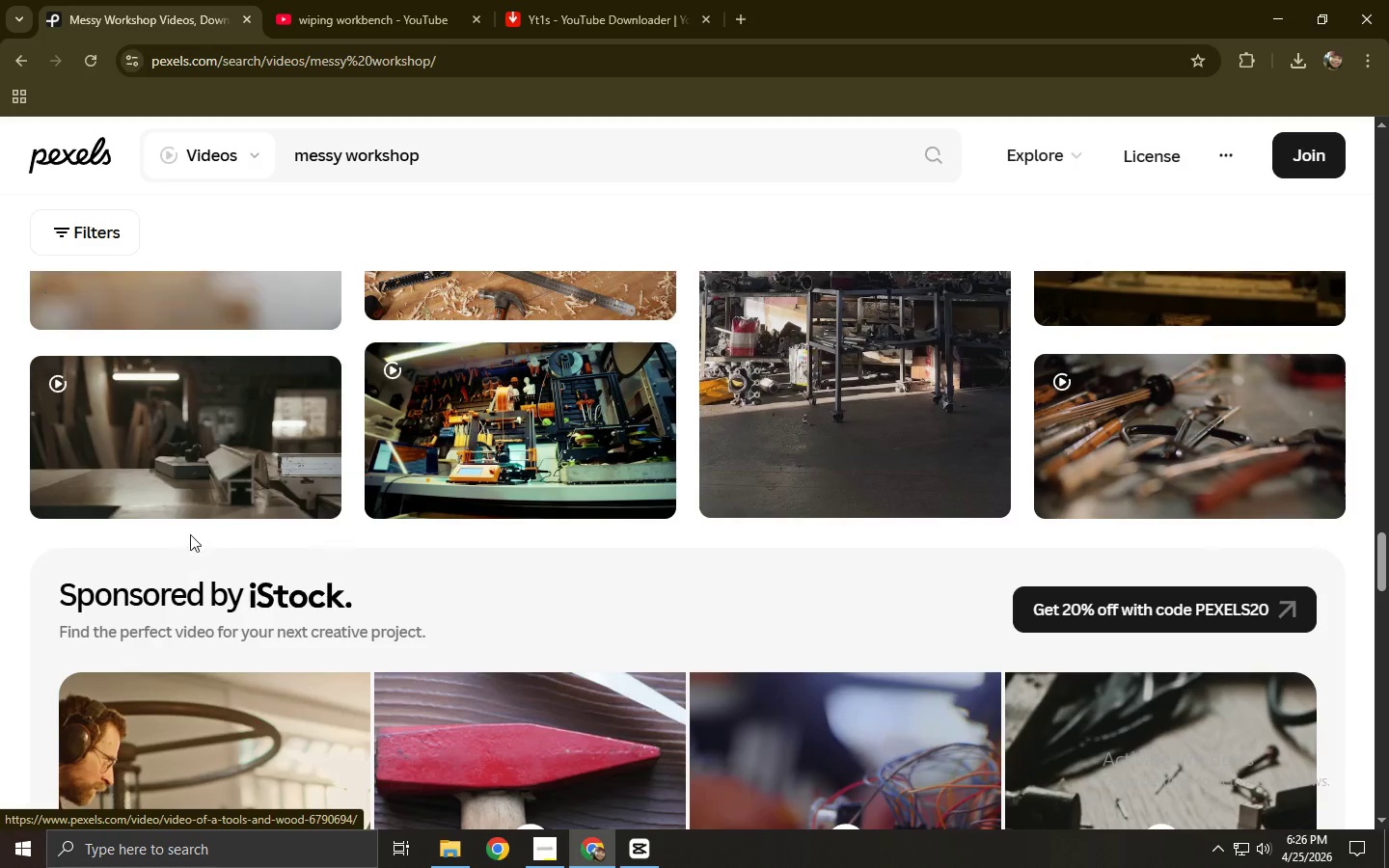 
scroll: coordinate [218, 519], scroll_direction: up, amount: 42.0
 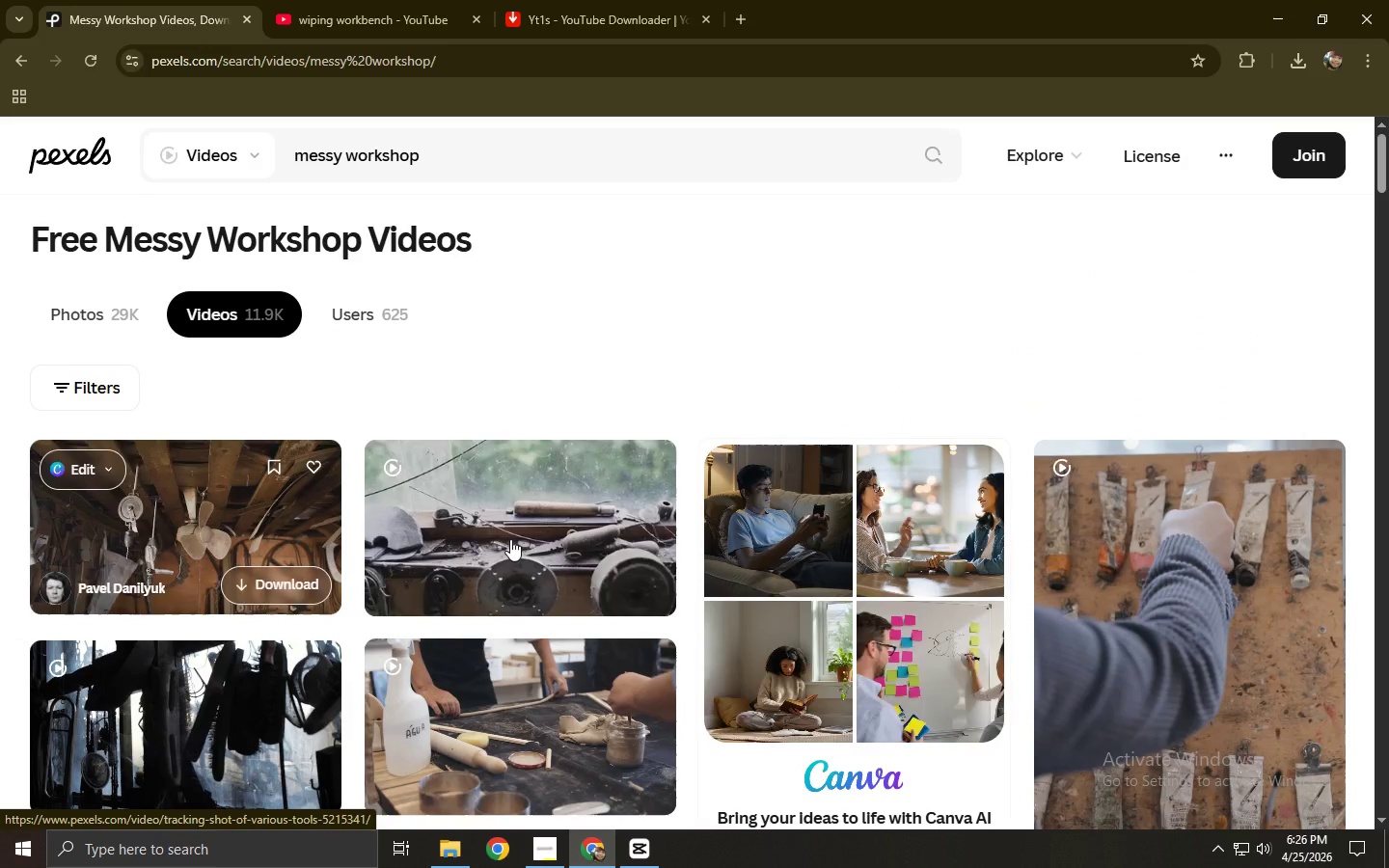 
left_click([515, 520])
 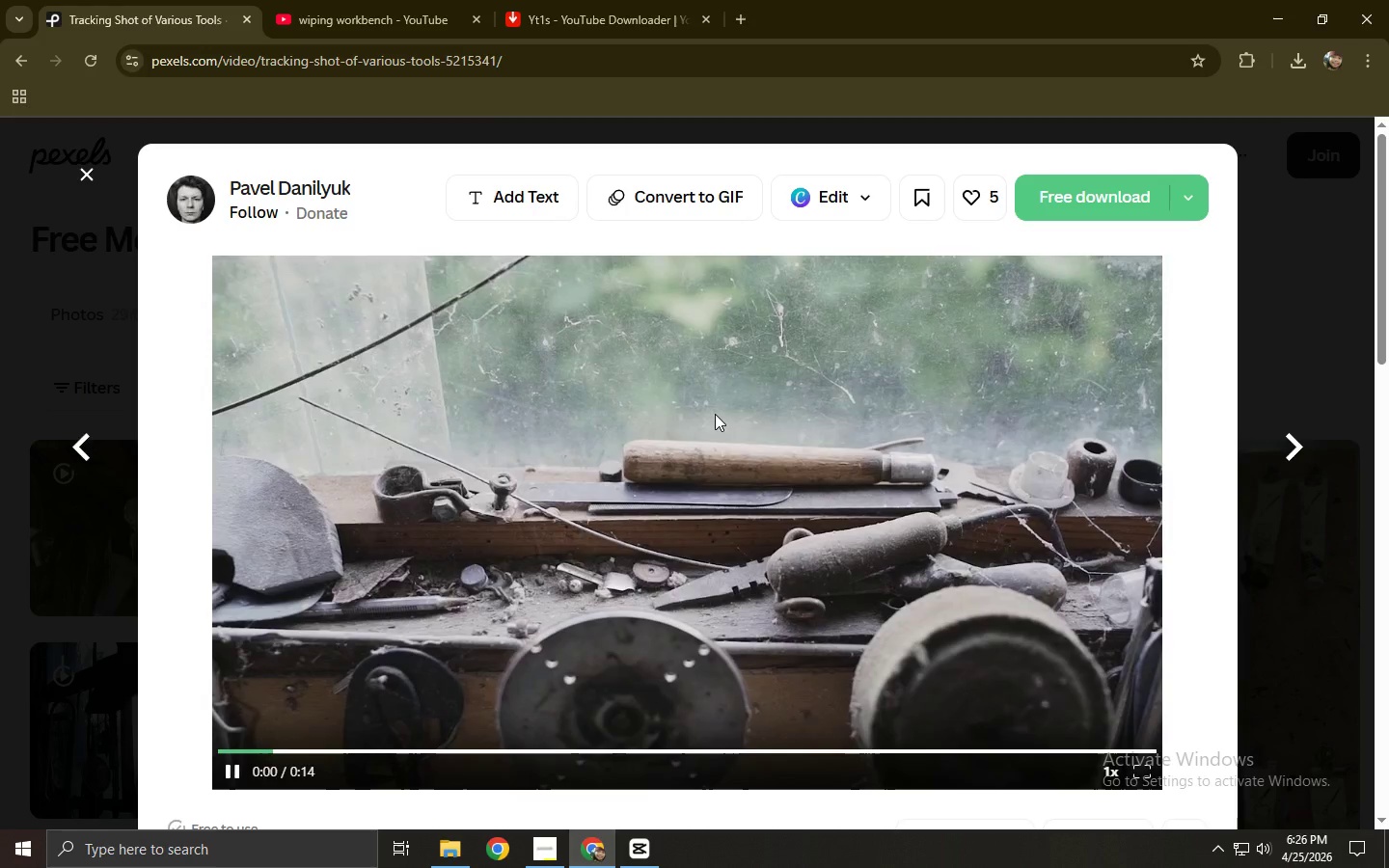 
left_click([1091, 192])
 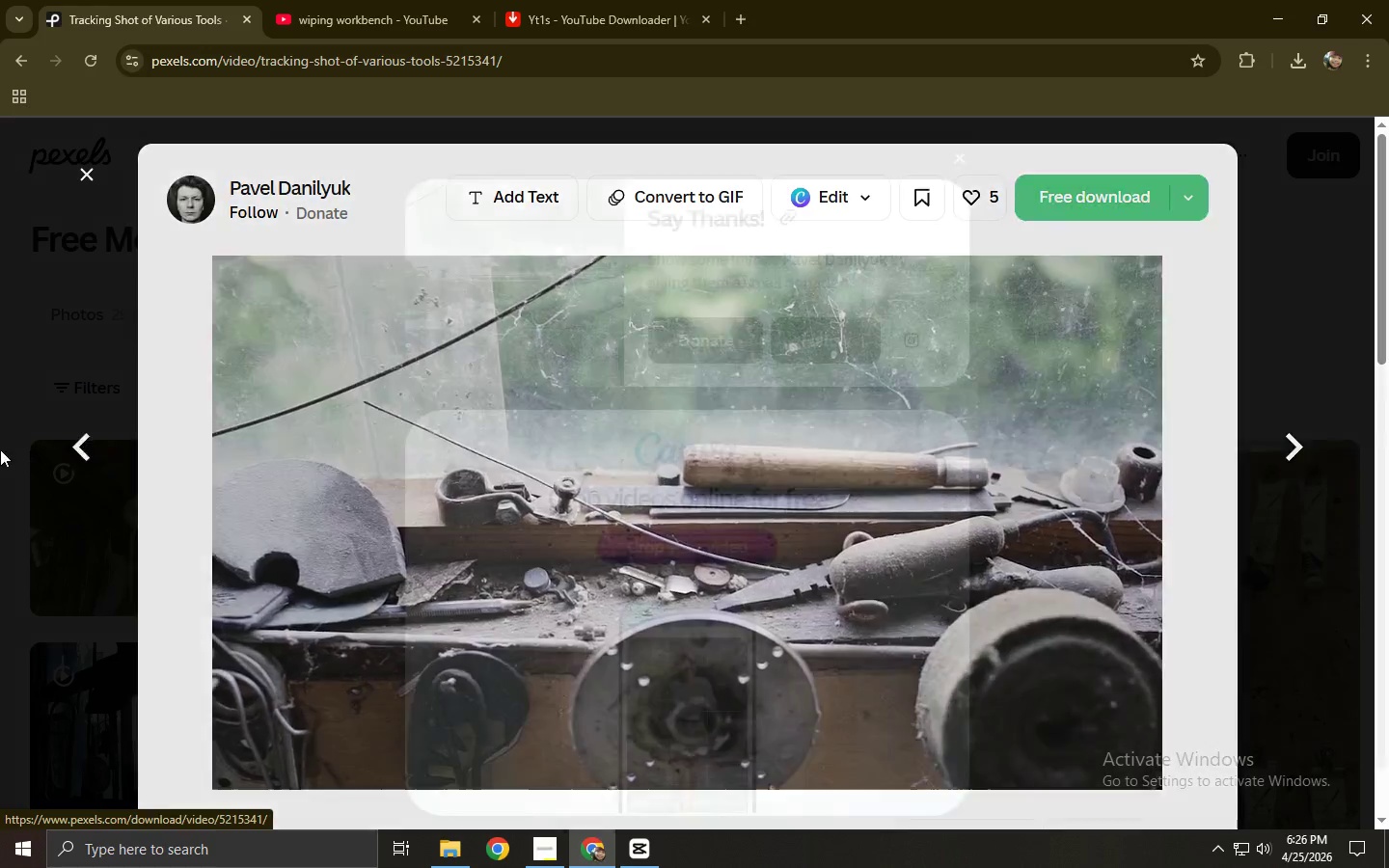 
left_click([0, 448])
 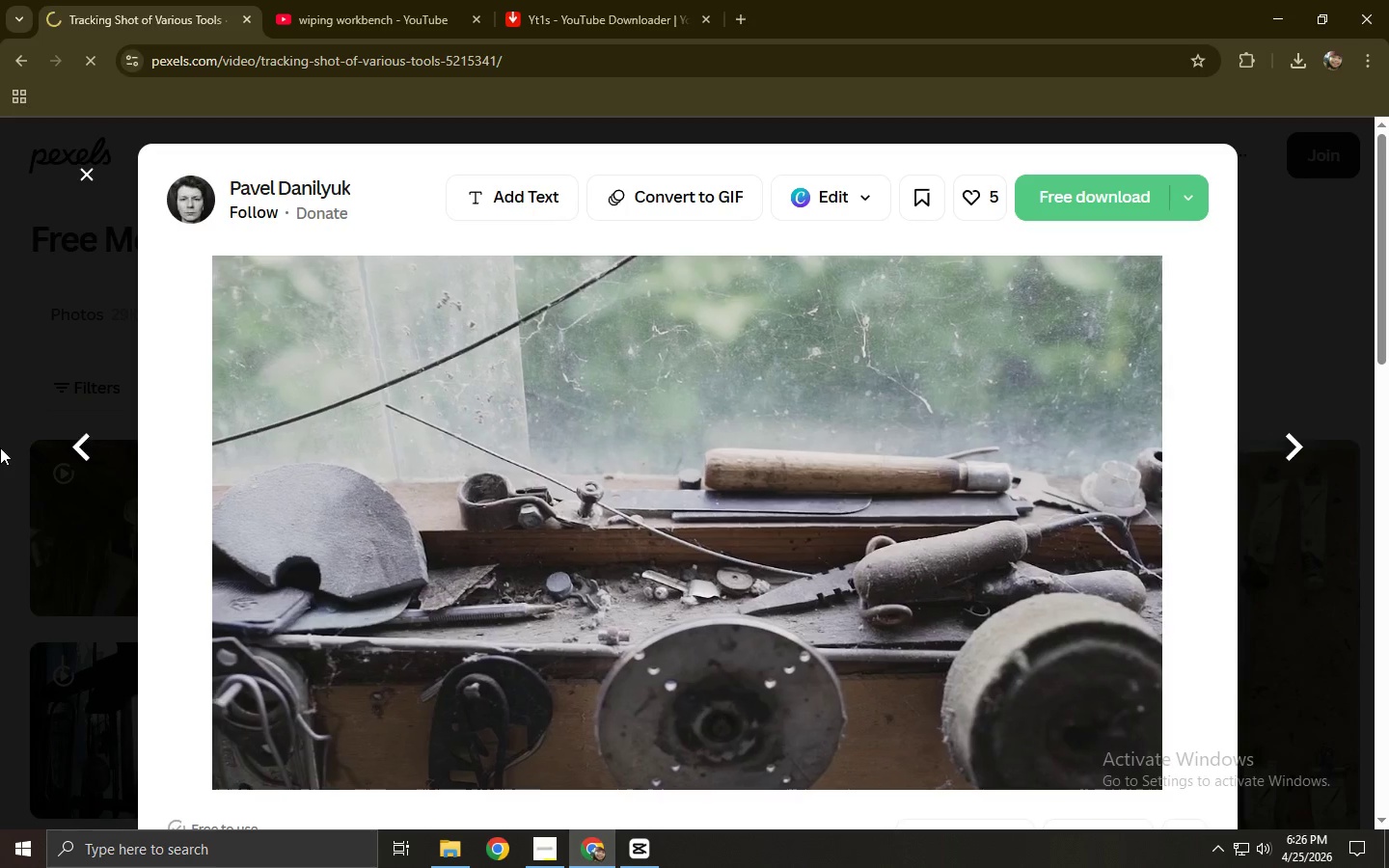 
left_click([0, 448])
 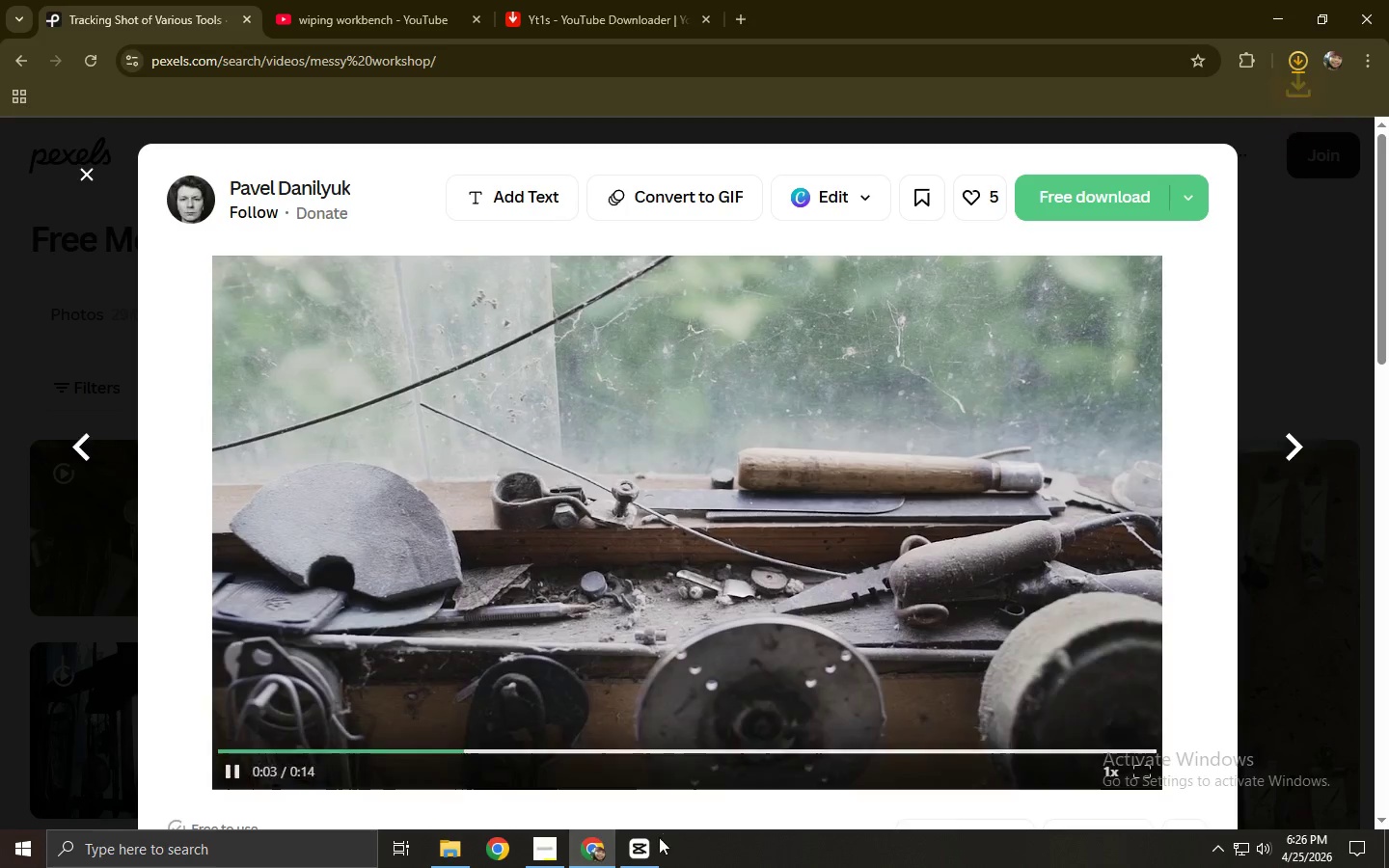 
left_click([640, 854])
 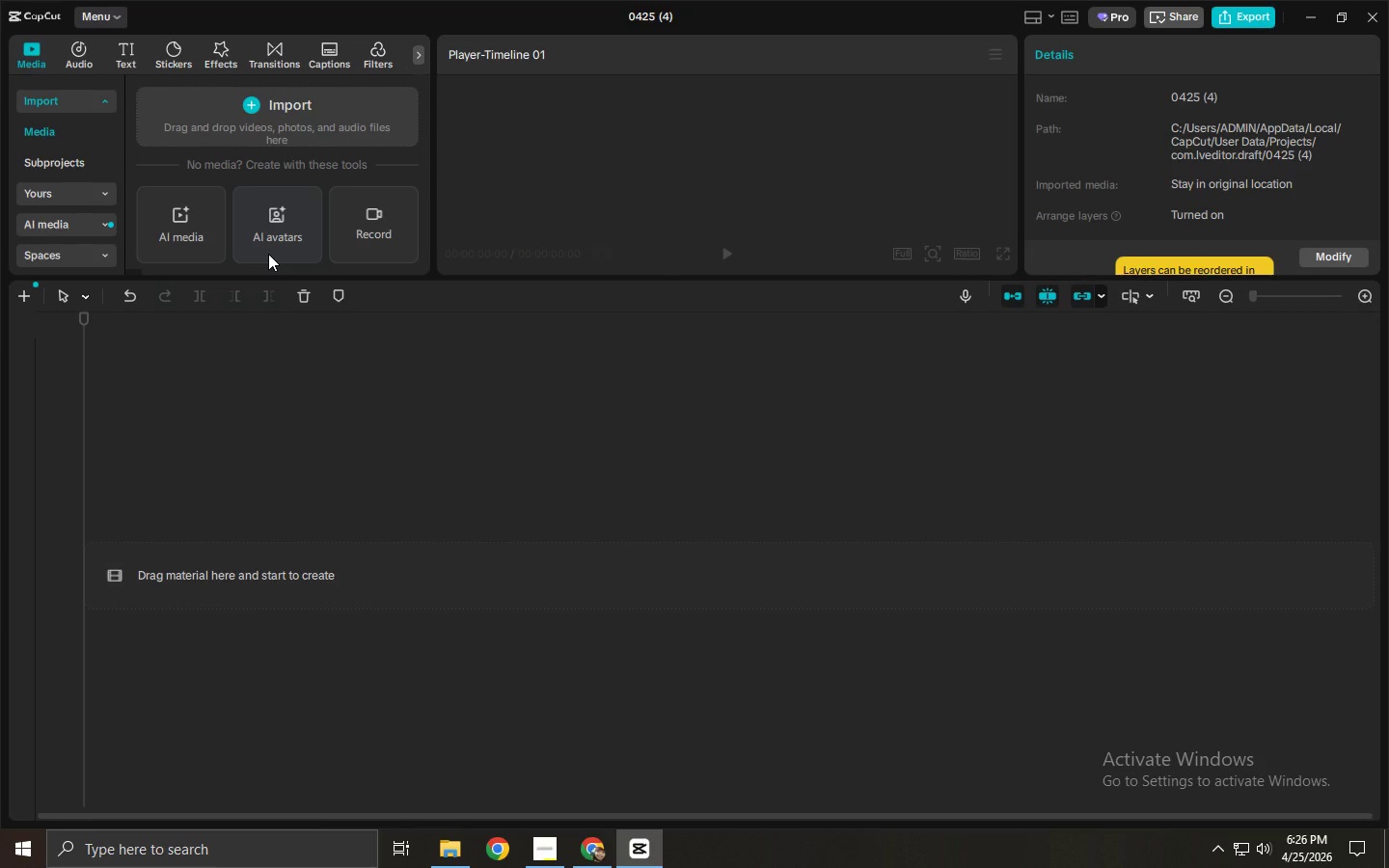 
wait(18.16)
 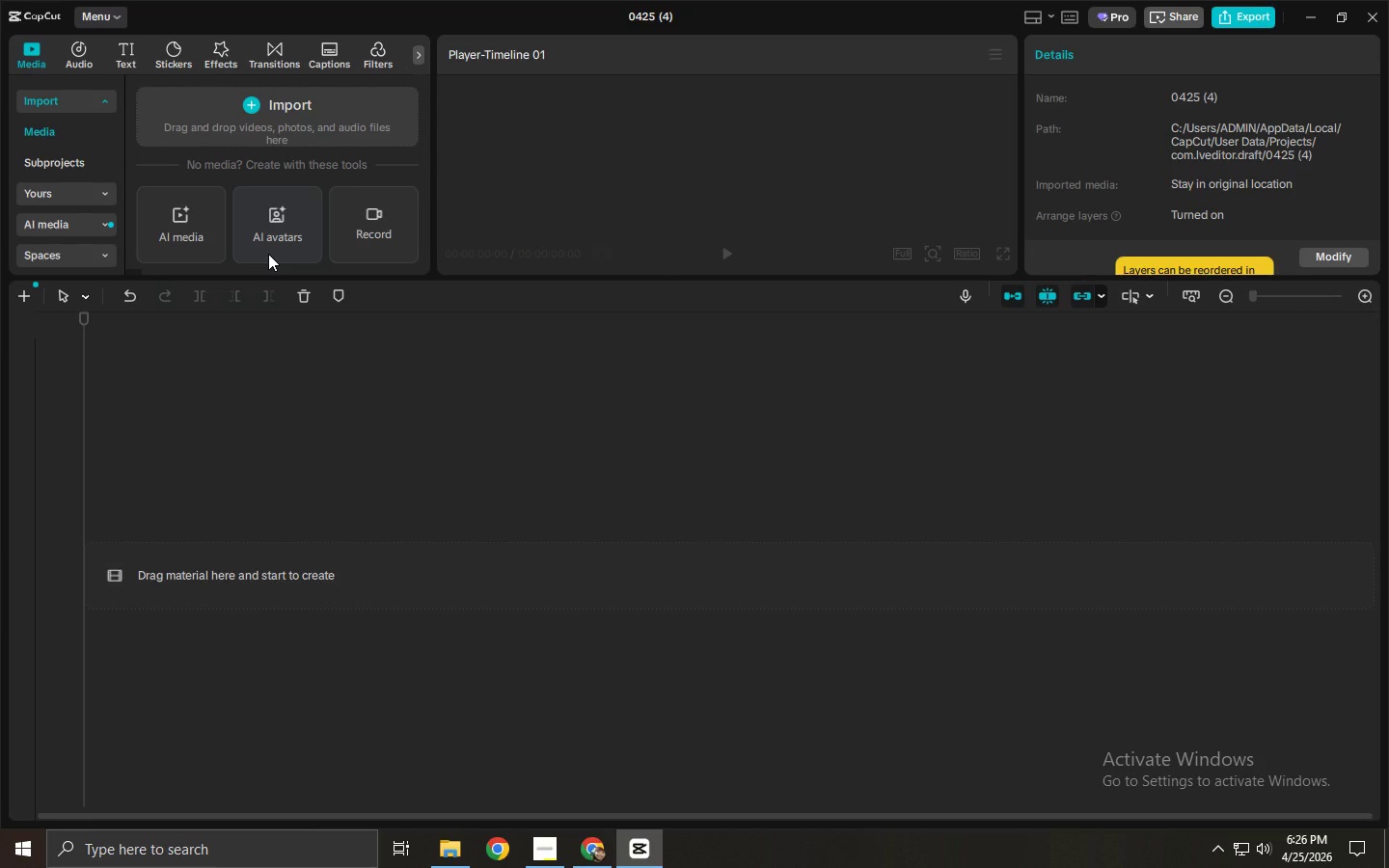 
left_click_drag(start_coordinate=[399, 277], to_coordinate=[391, 460])
 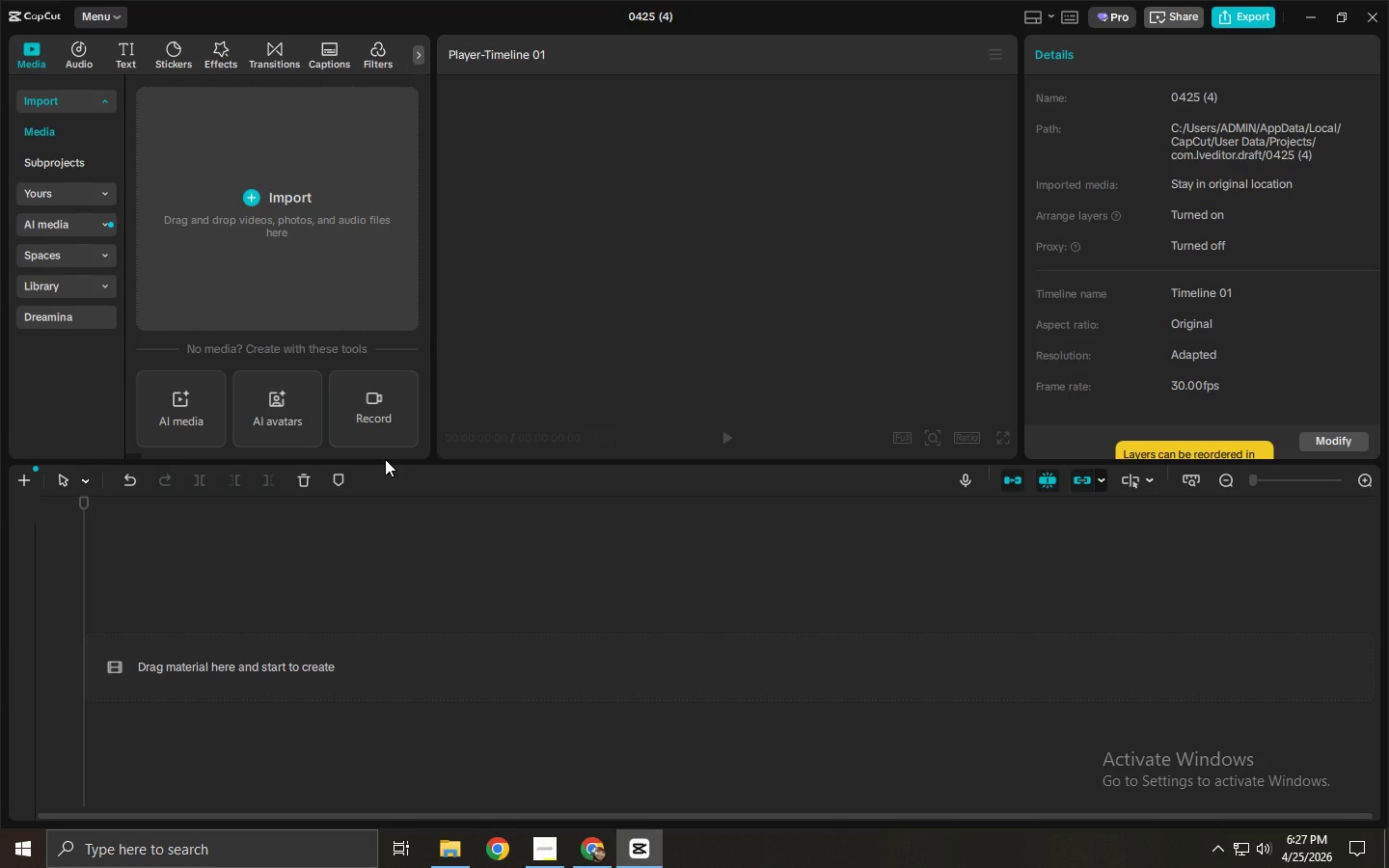 
wait(19.8)
 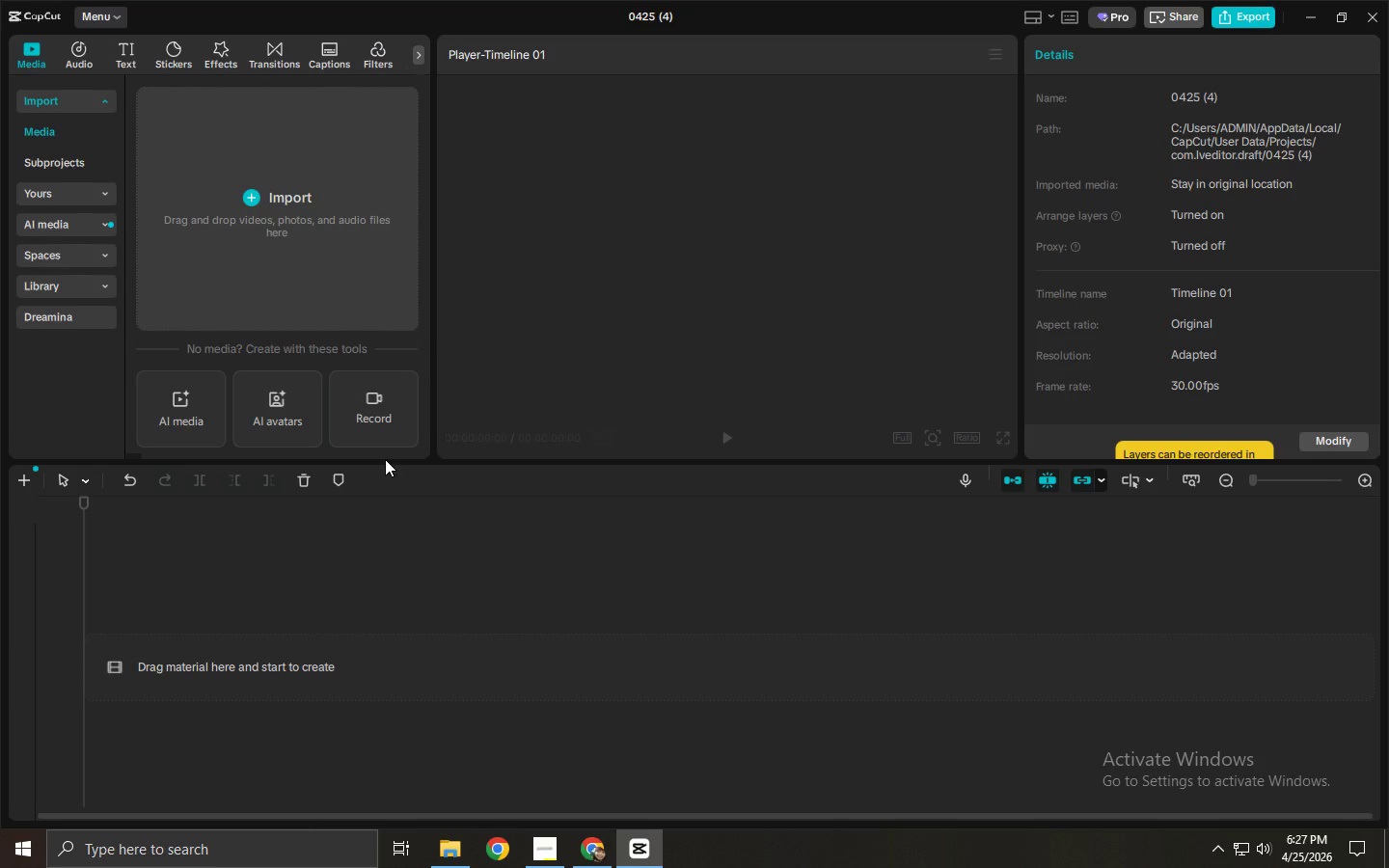 
left_click_drag(start_coordinate=[434, 279], to_coordinate=[509, 281])
 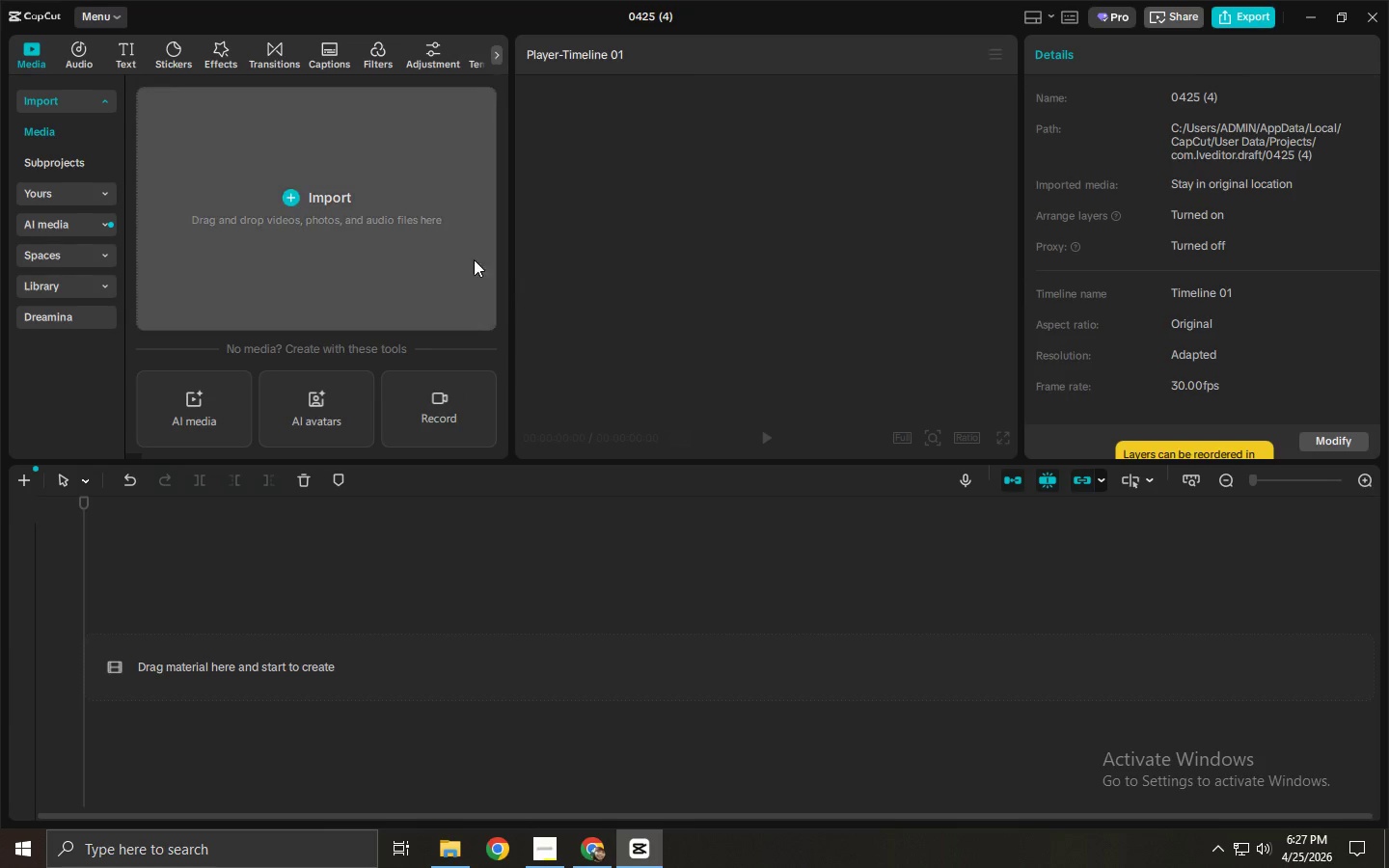 
left_click([77, 42])
 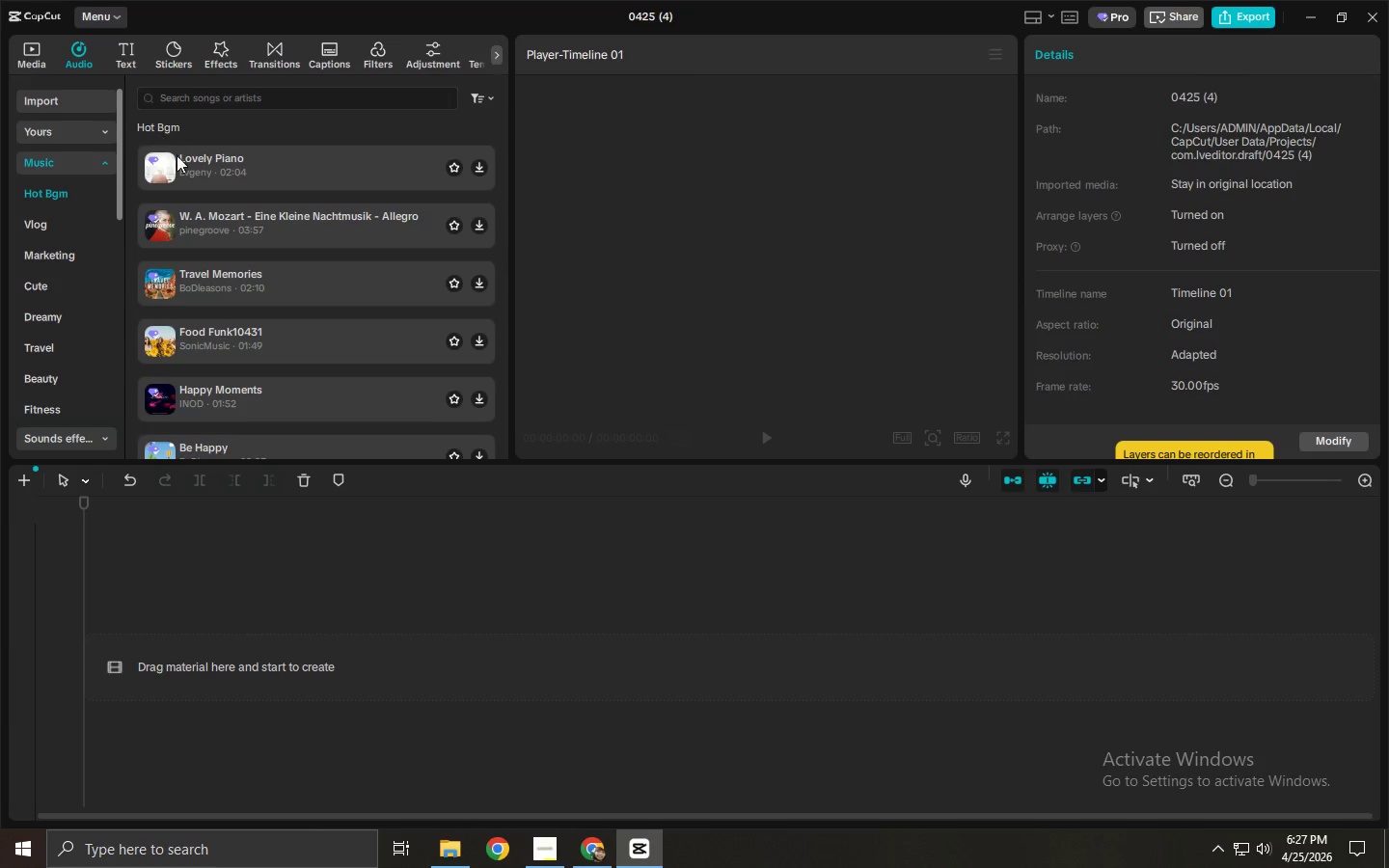 
scroll: coordinate [247, 276], scroll_direction: down, amount: 1.0
 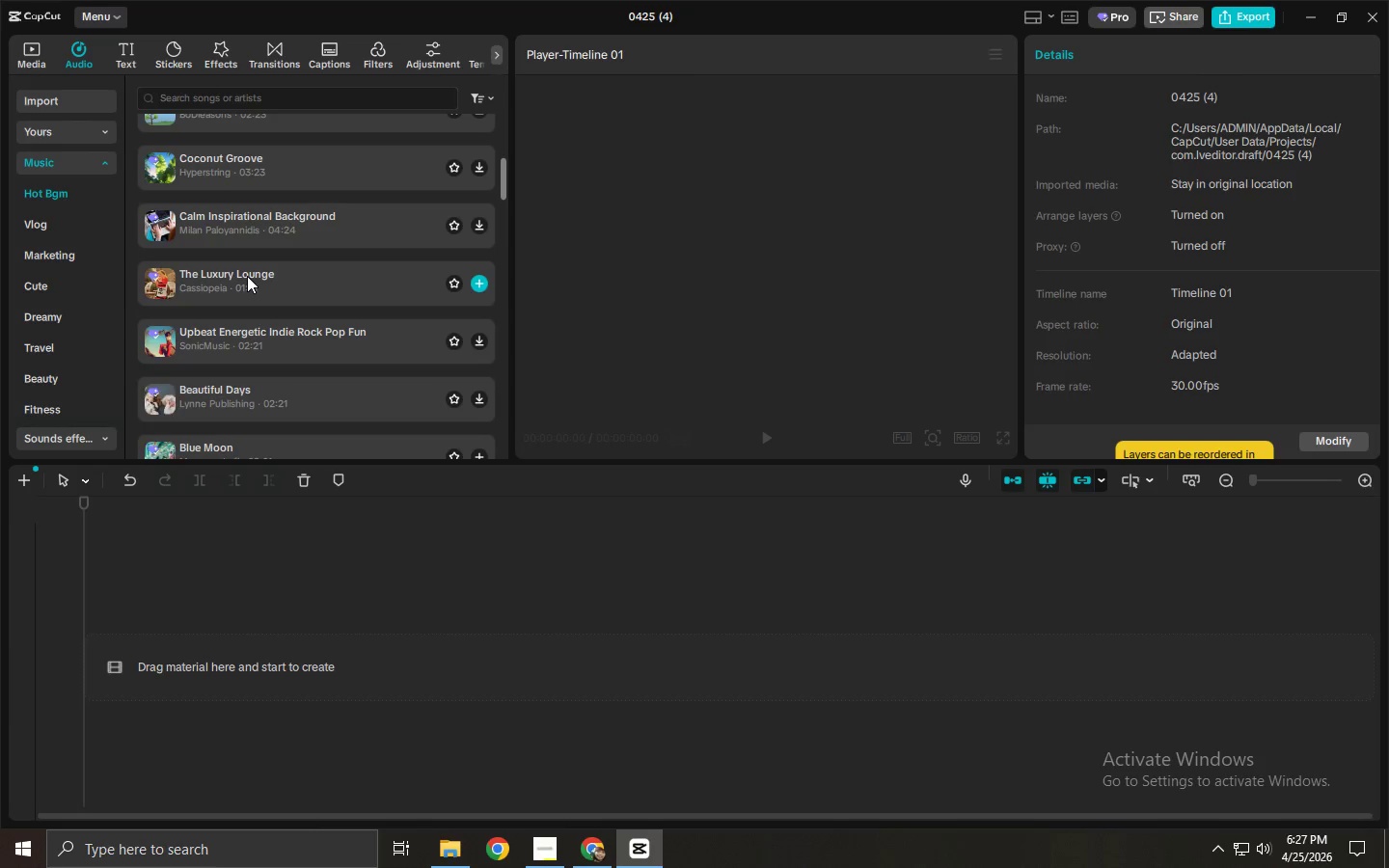 
scroll: coordinate [247, 276], scroll_direction: up, amount: 6.0
 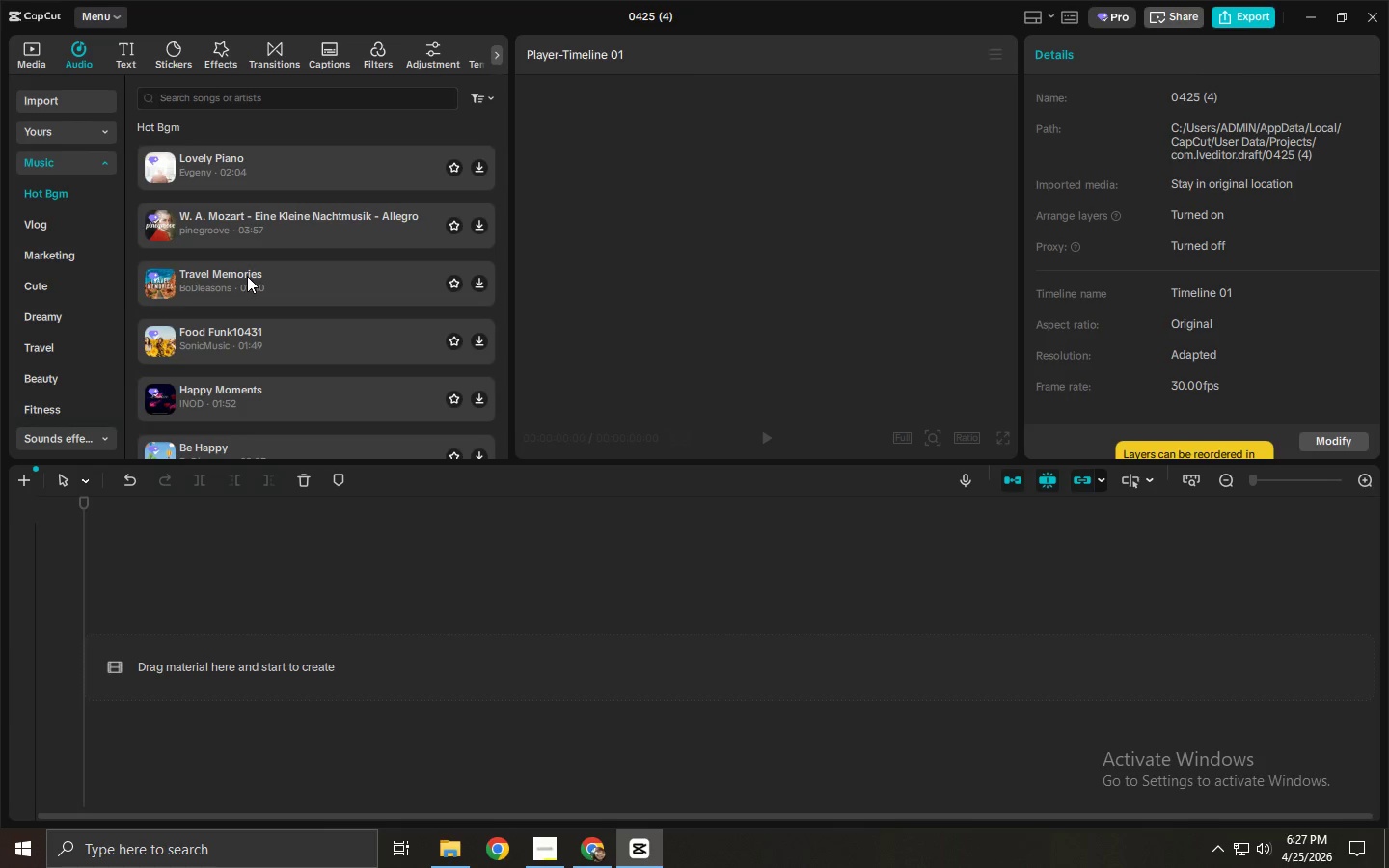 
wait(7.79)
 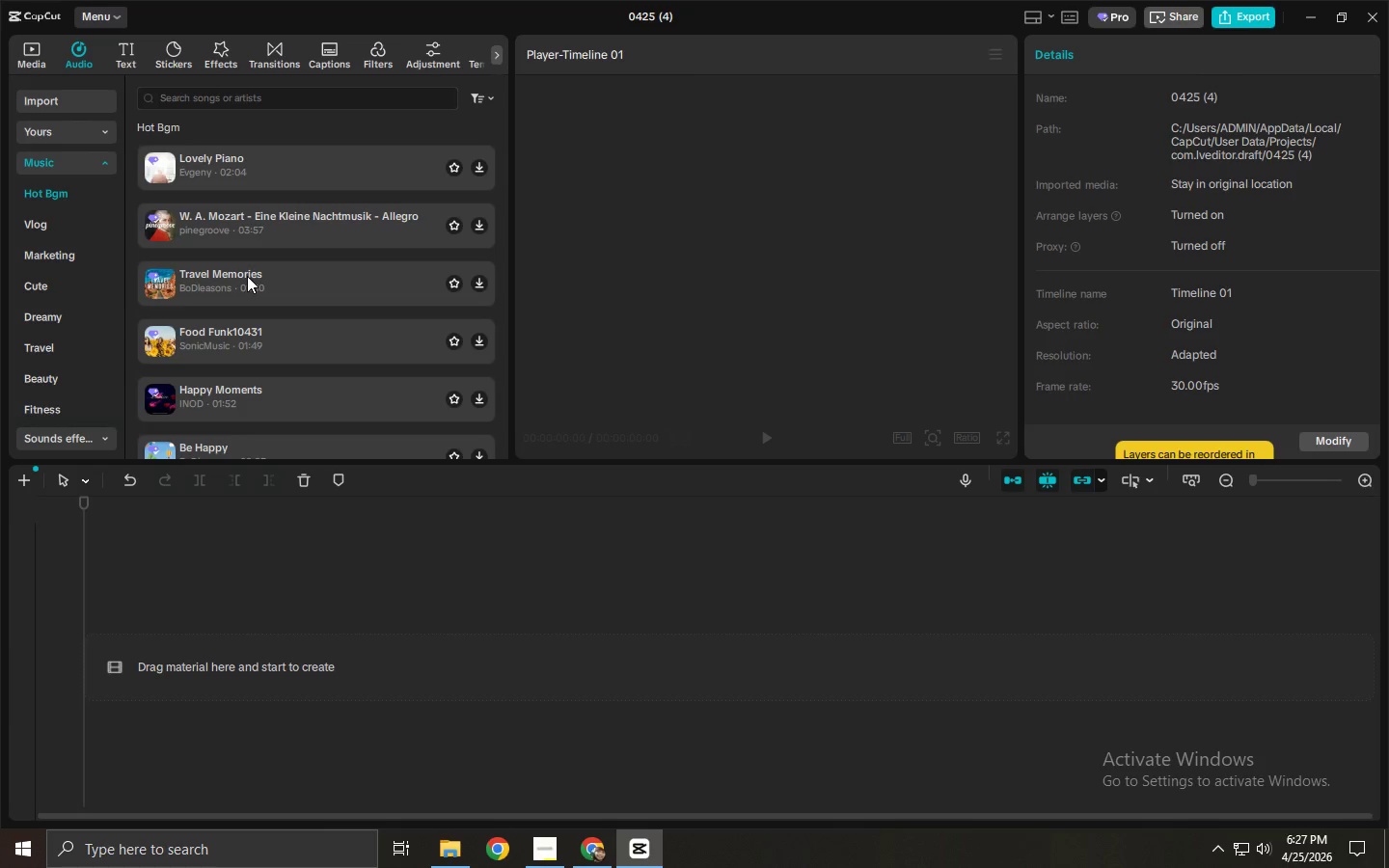 
scroll: coordinate [234, 266], scroll_direction: down, amount: 2.0
 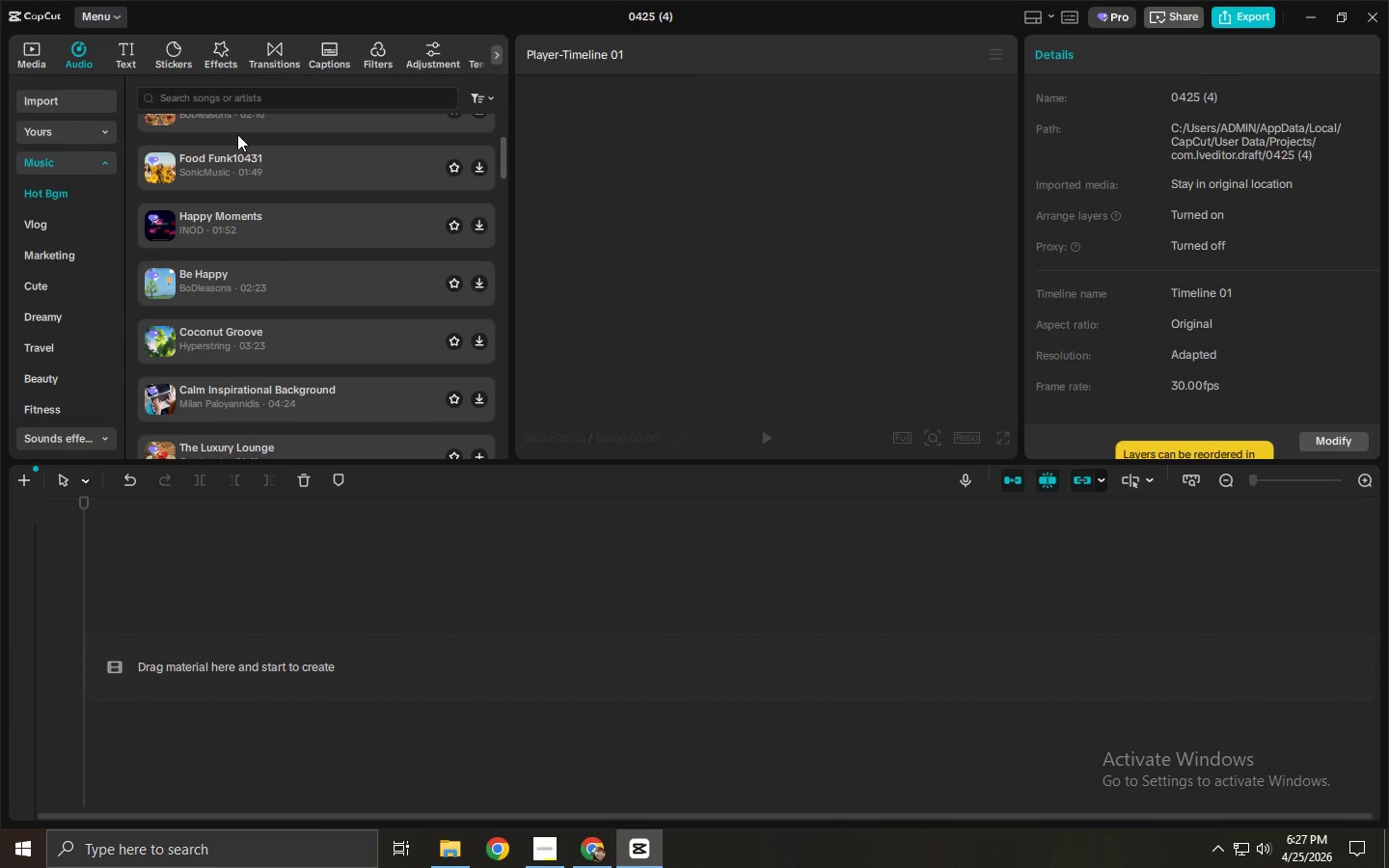 
left_click([228, 100])
 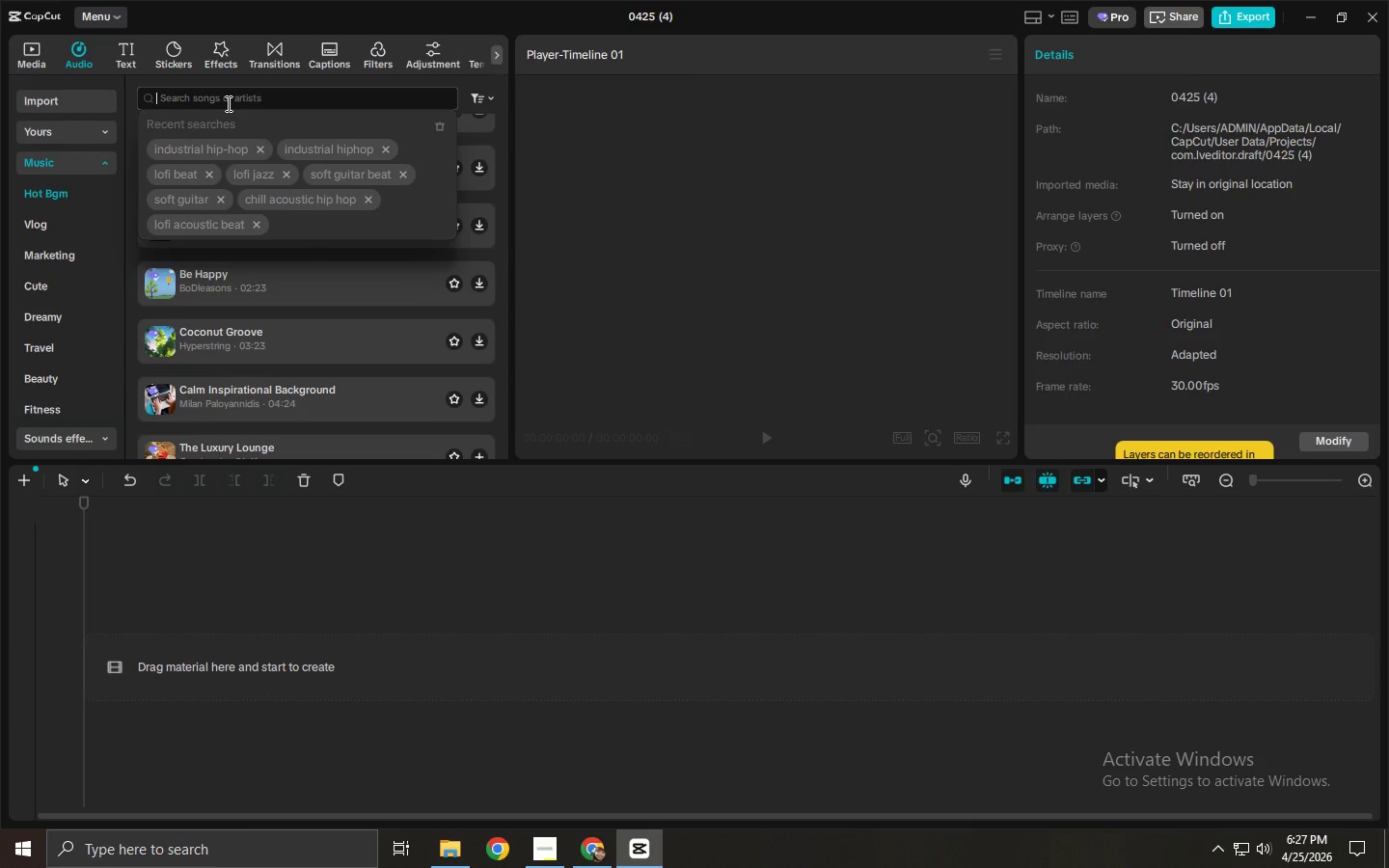 
wait(7.12)
 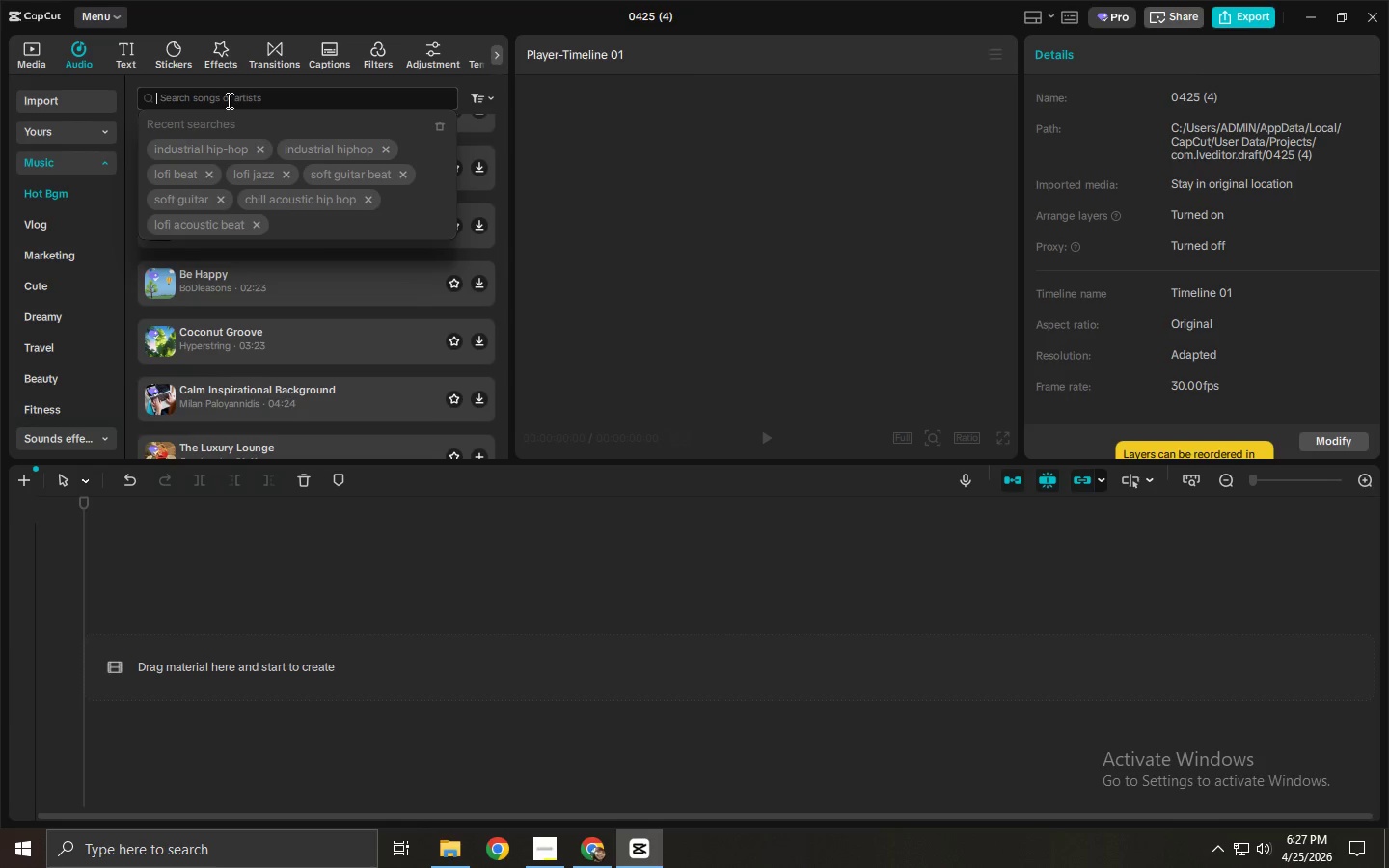 
left_click([227, 103])
 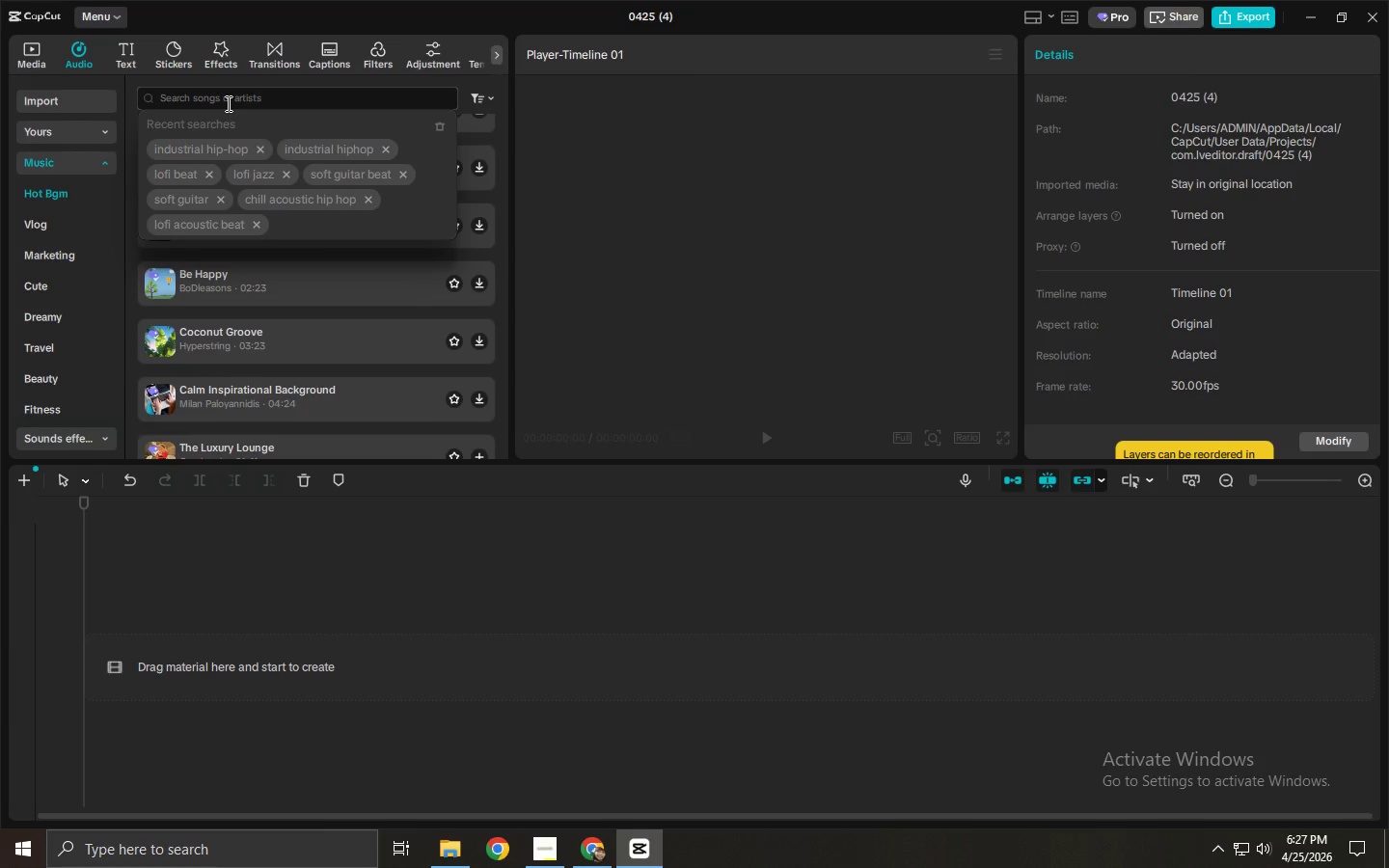 
type(lofi beats)
 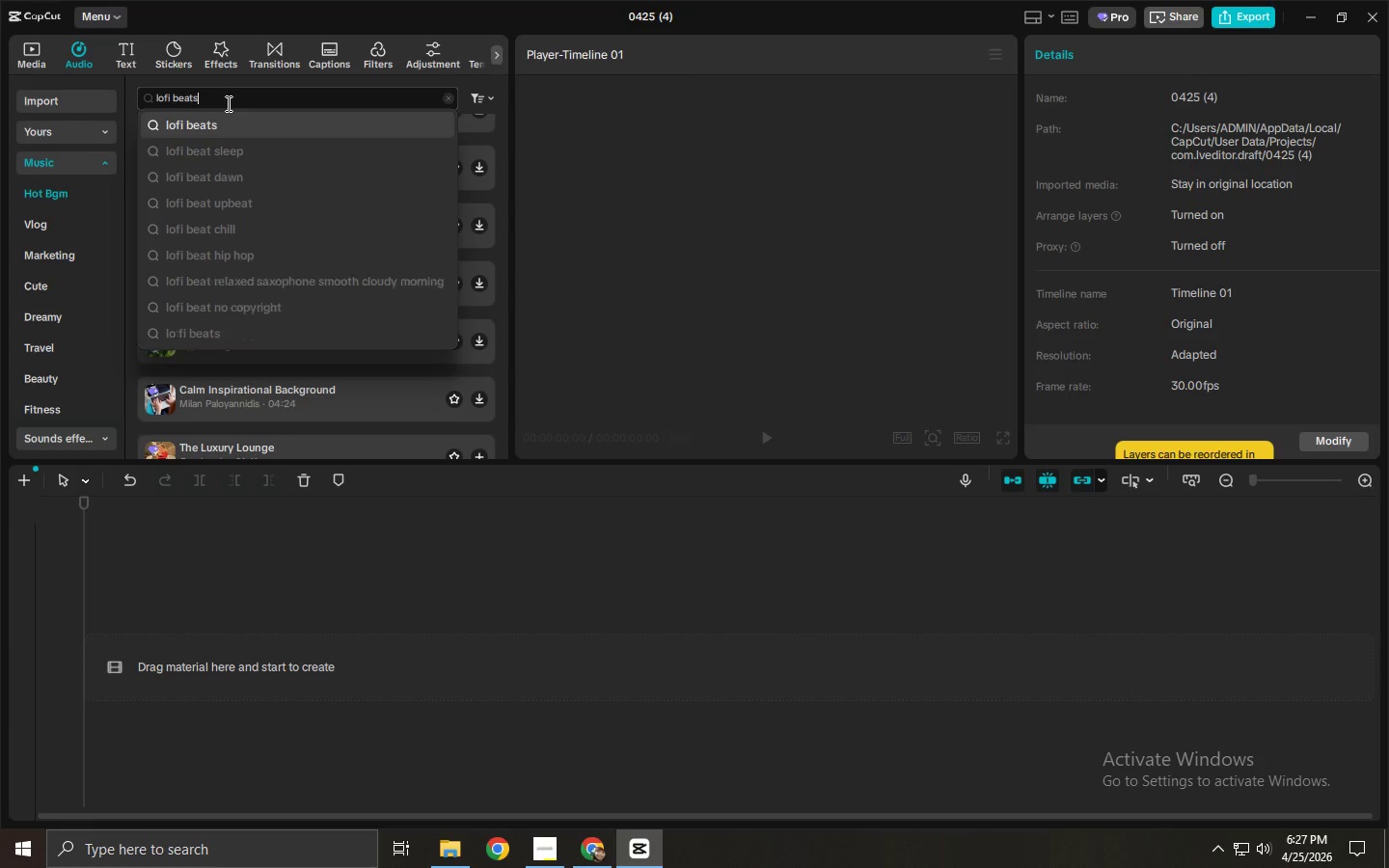 
key(Enter)
 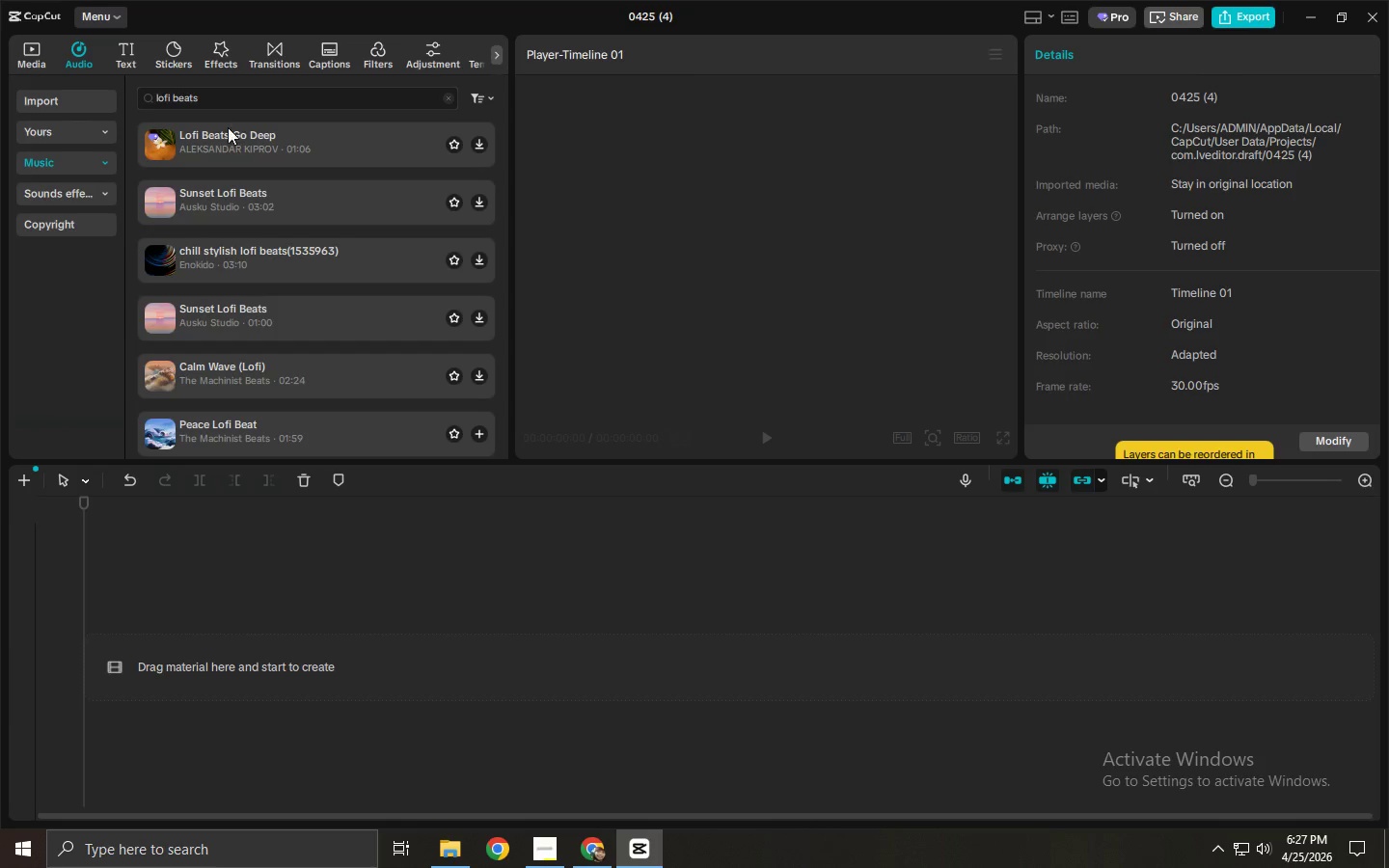 
left_click([255, 151])
 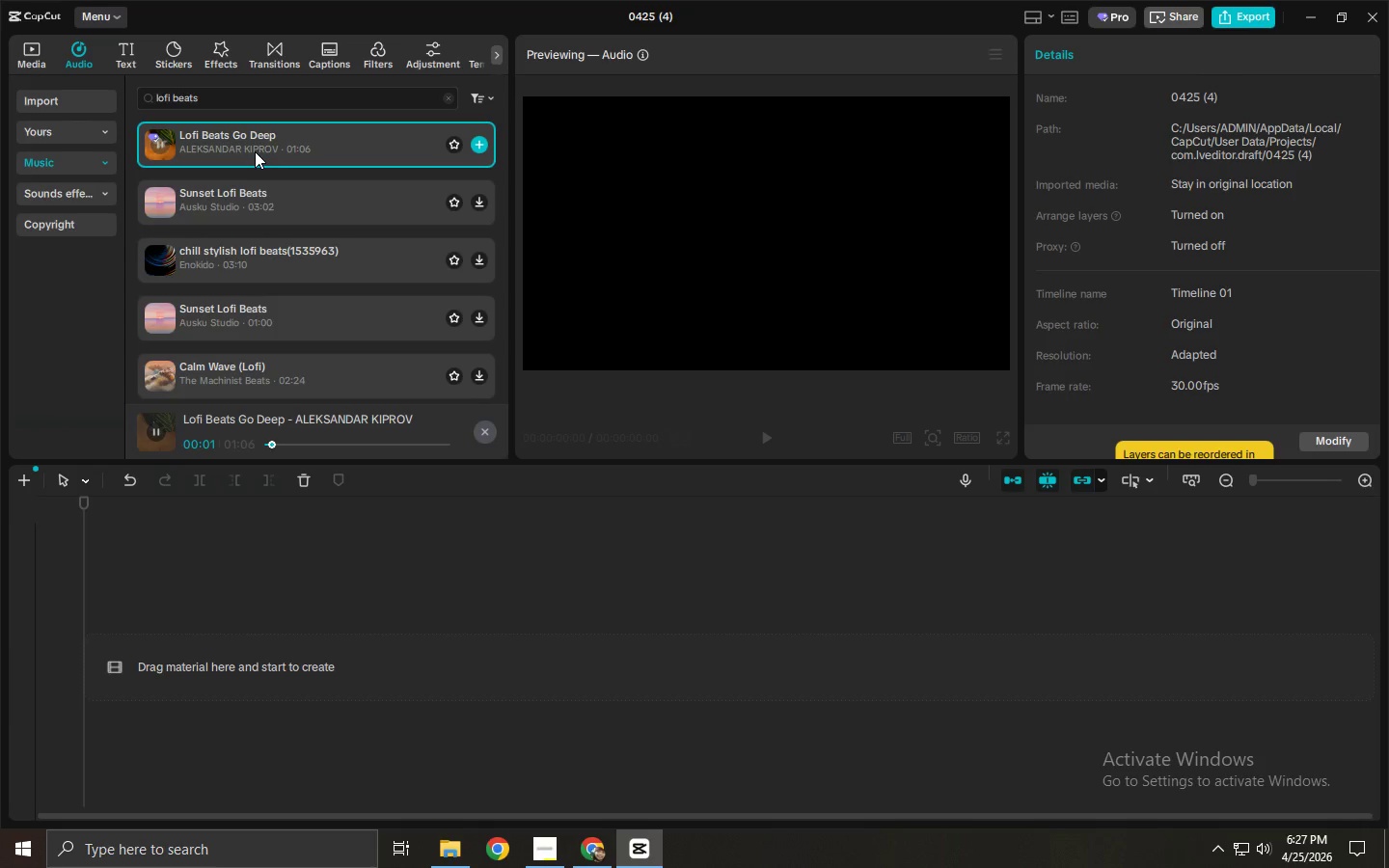 
left_click([257, 148])
 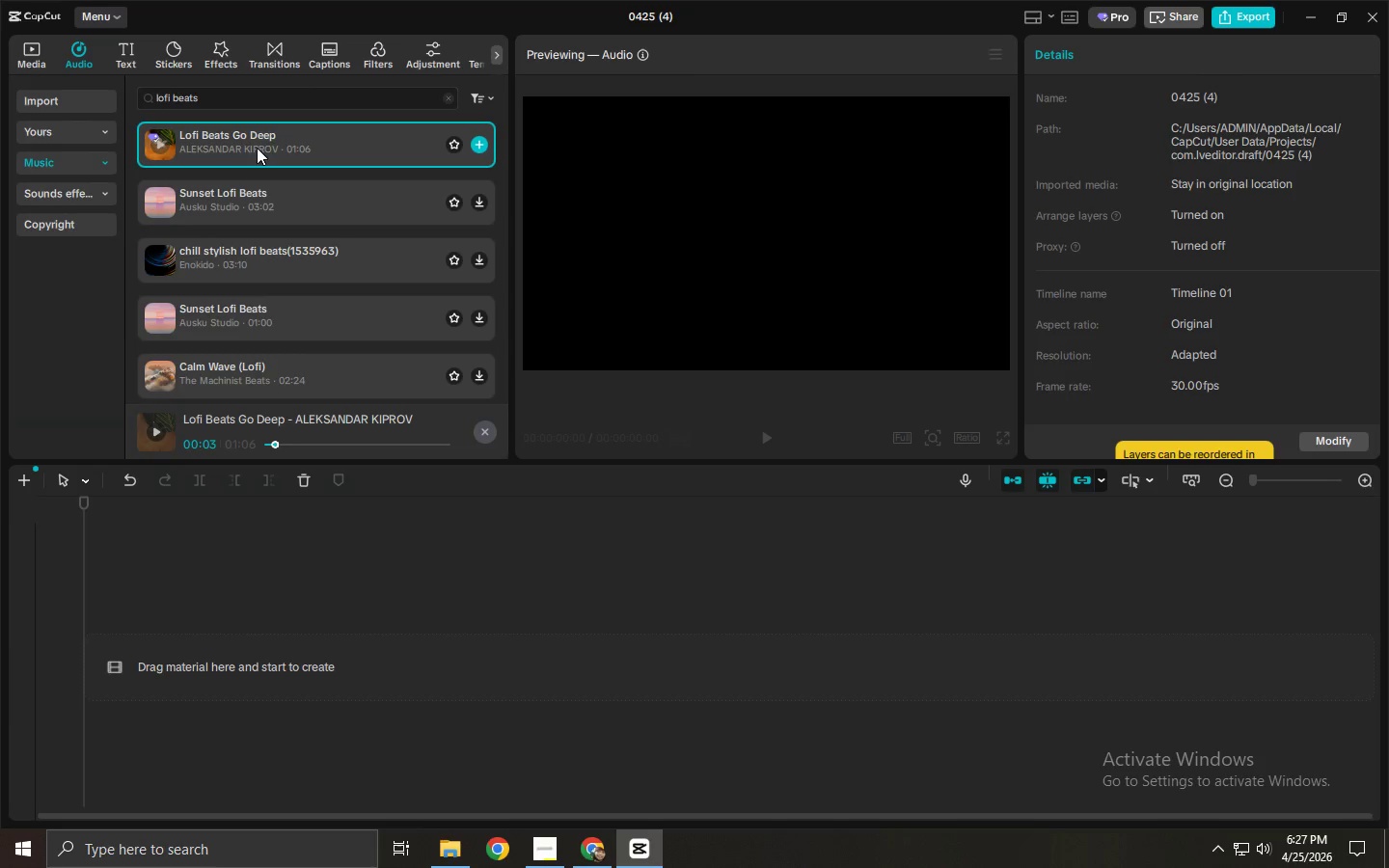 
wait(12.17)
 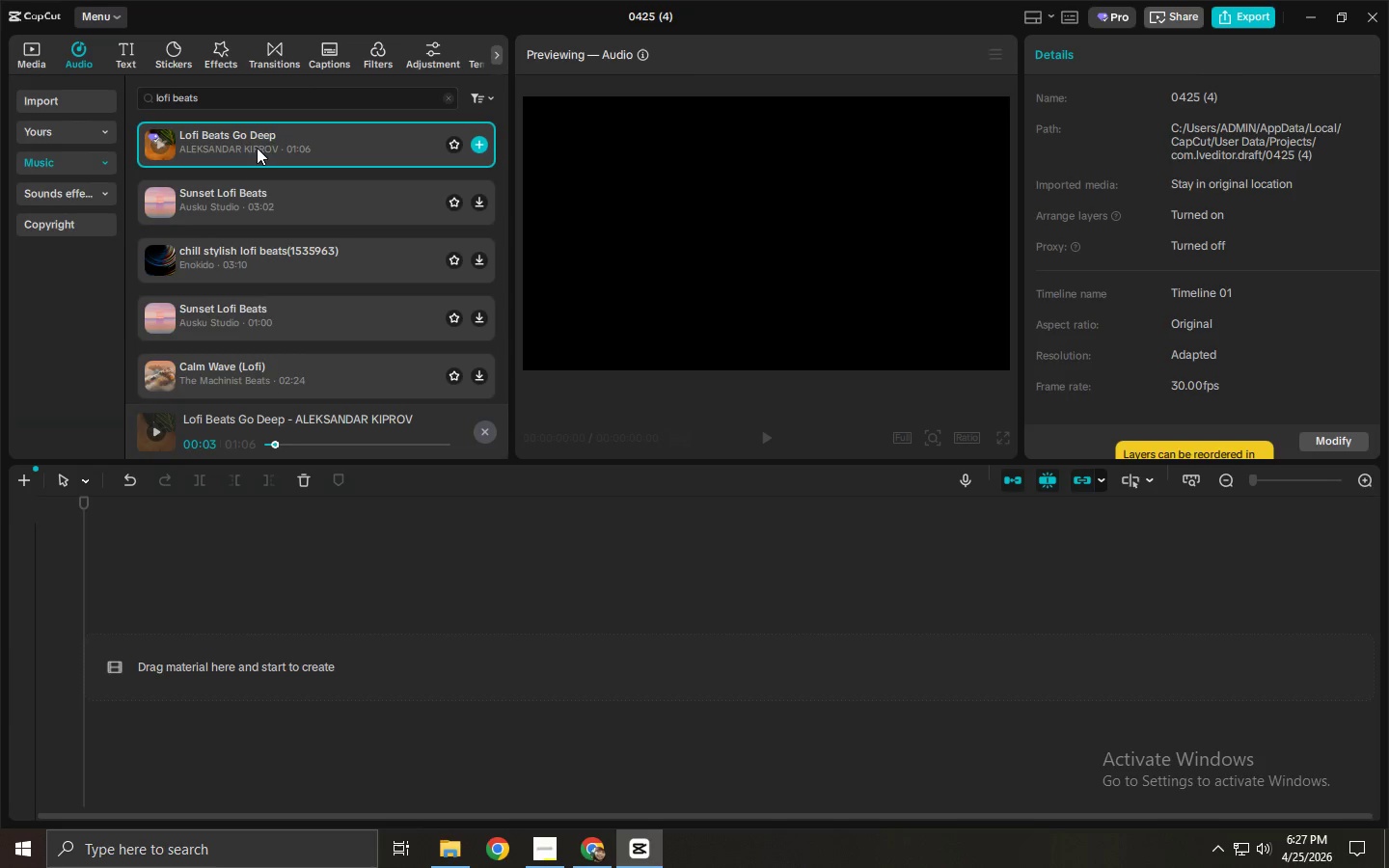 
left_click([258, 145])
 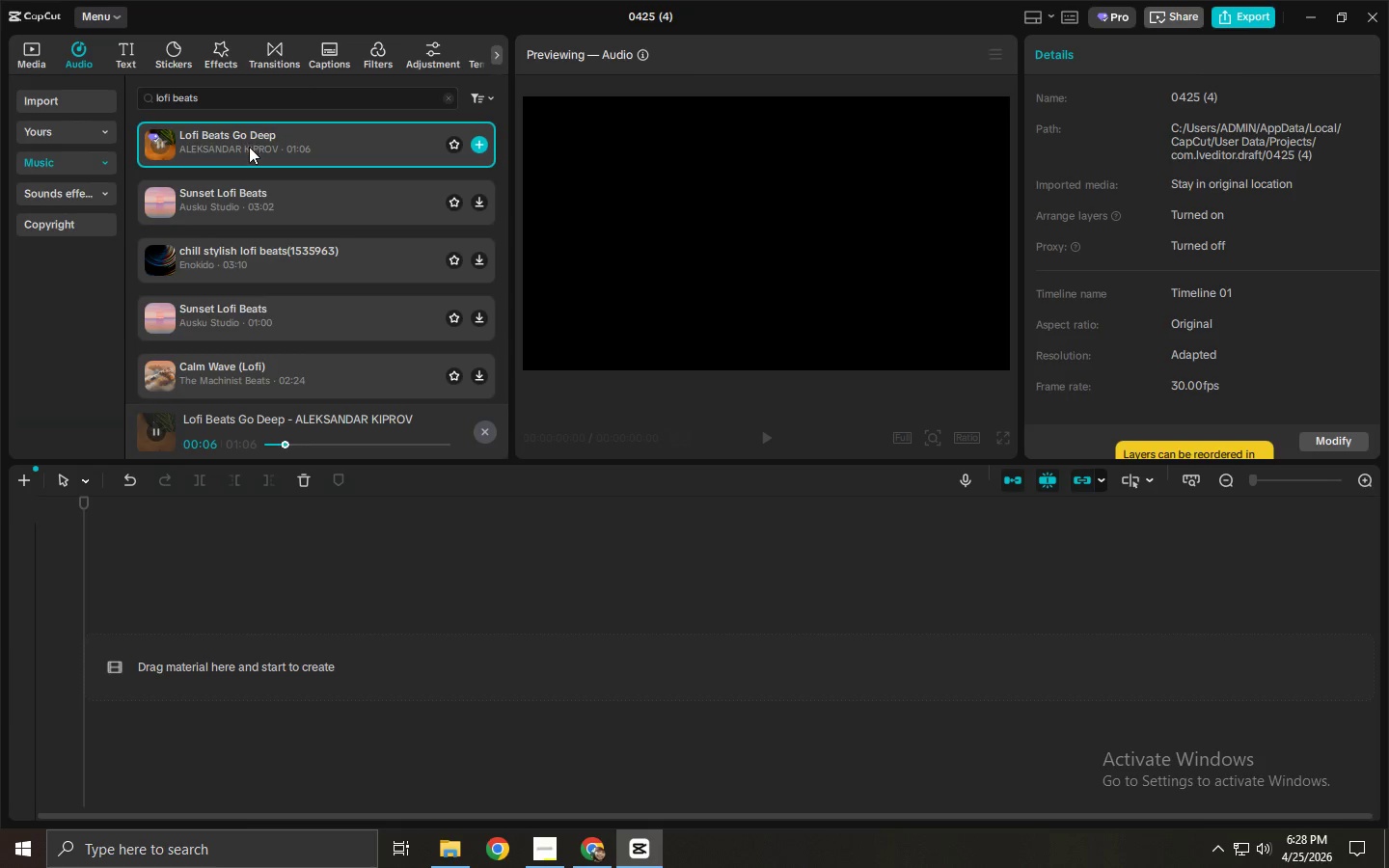 
wait(5.14)
 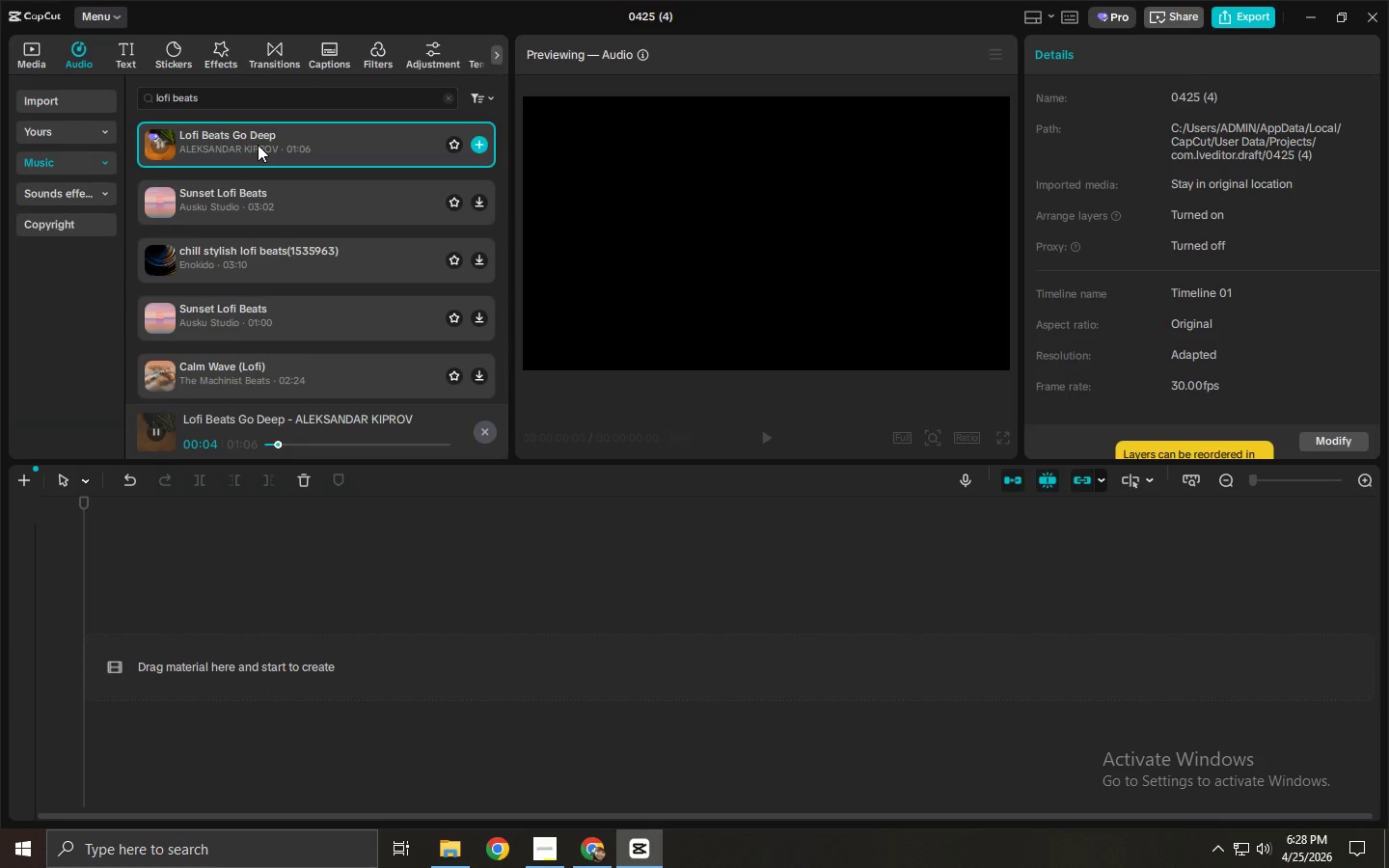 
left_click([260, 199])
 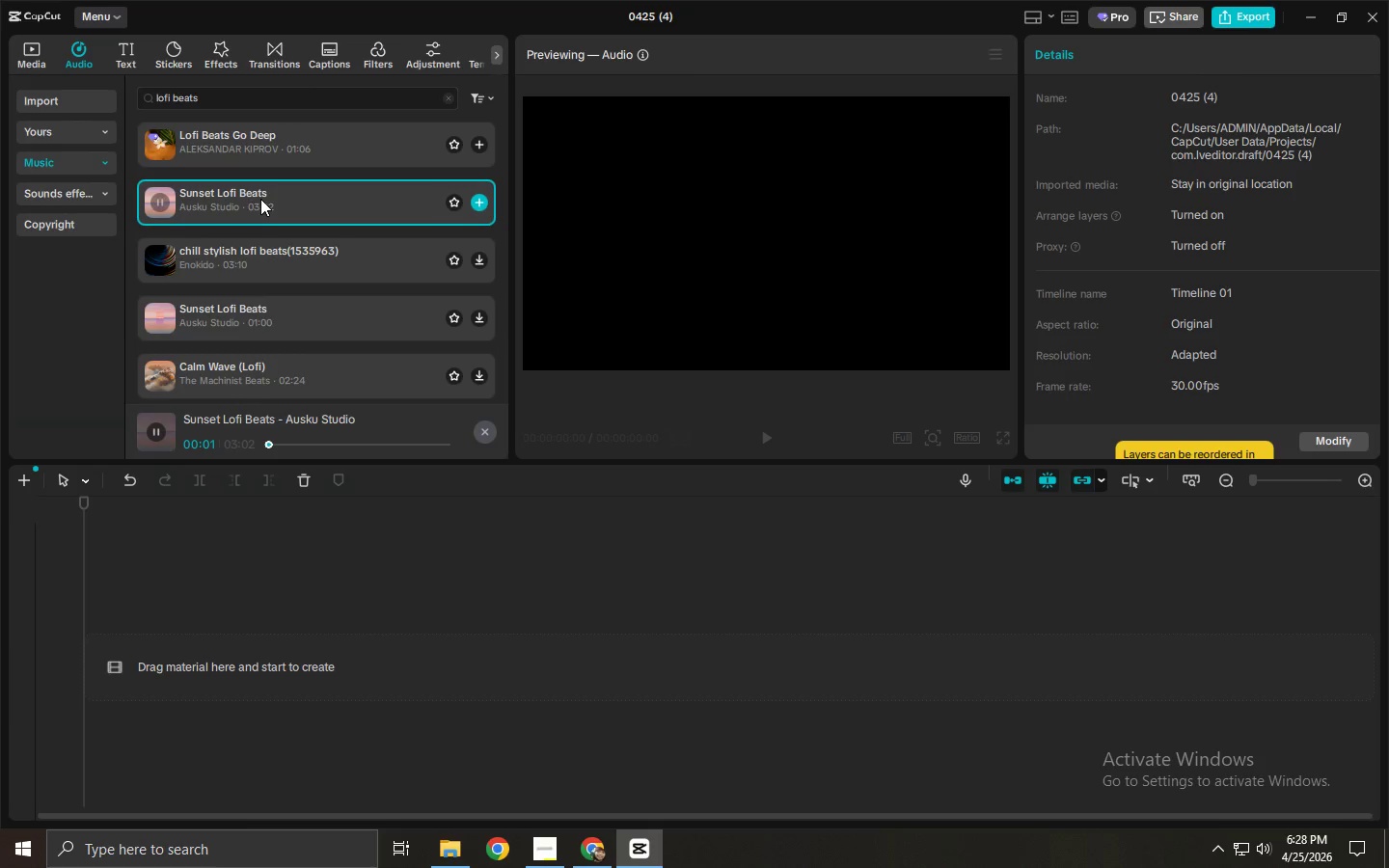 
left_click([276, 445])
 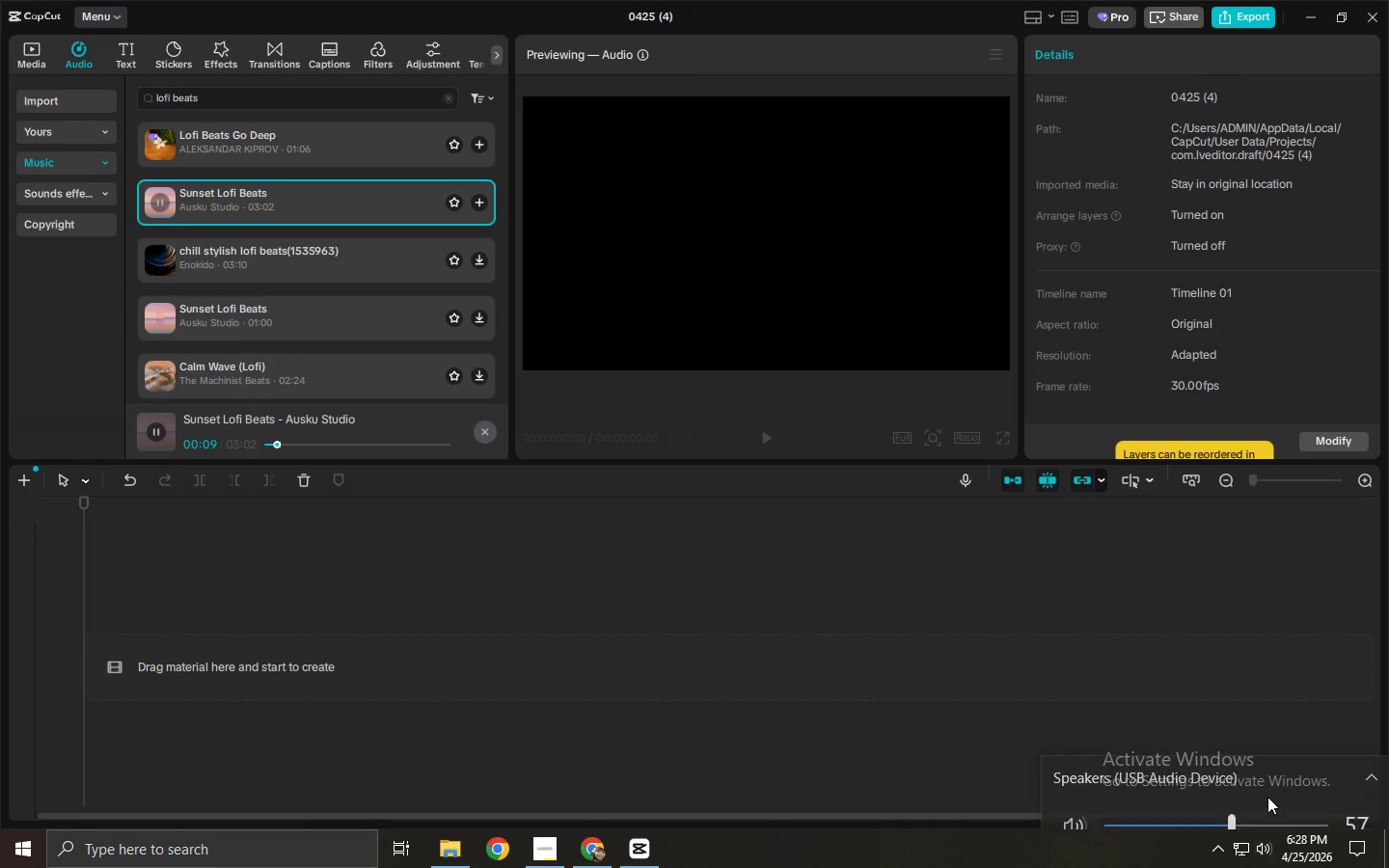 
left_click_drag(start_coordinate=[1251, 805], to_coordinate=[1283, 806])
 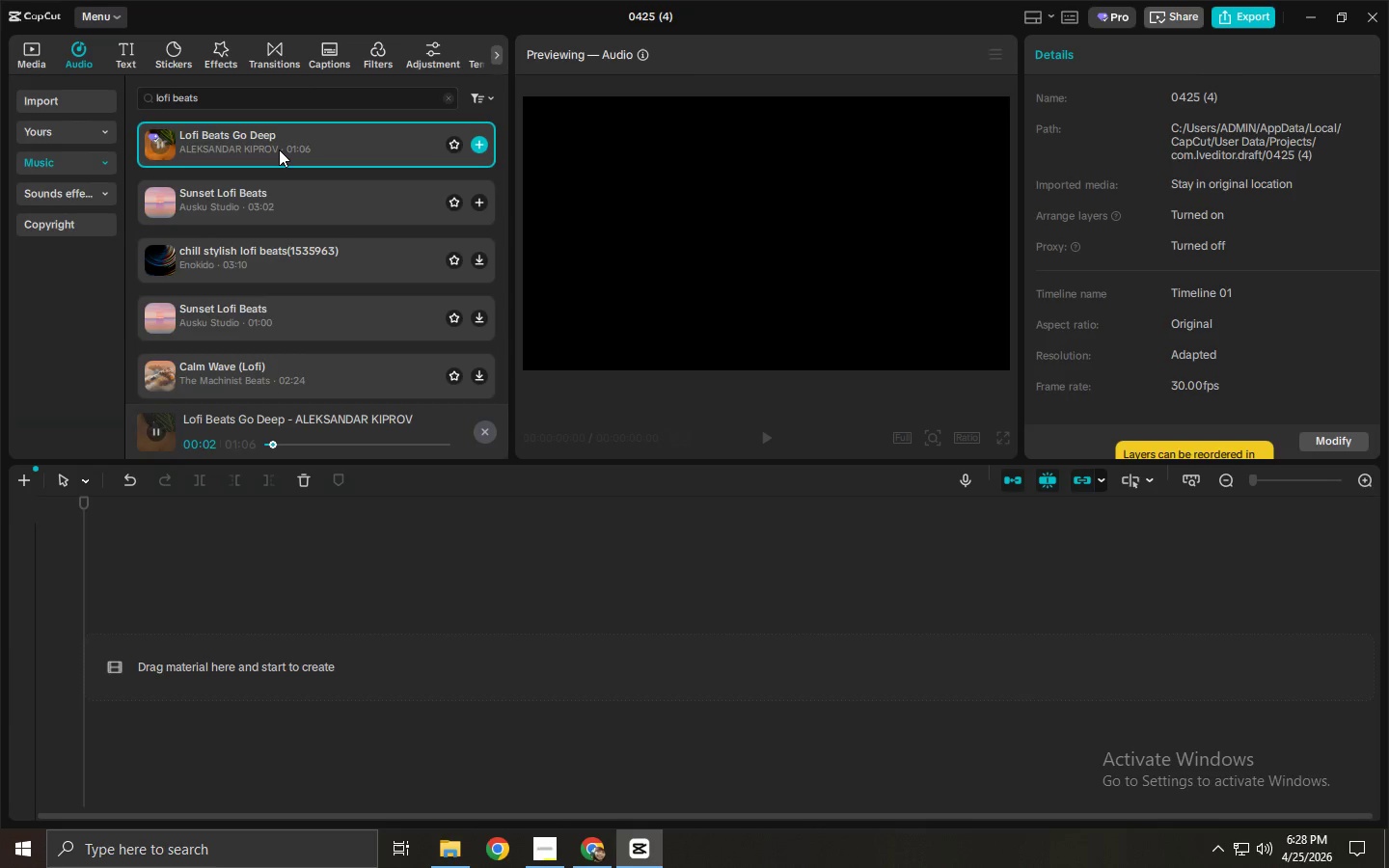 
wait(6.41)
 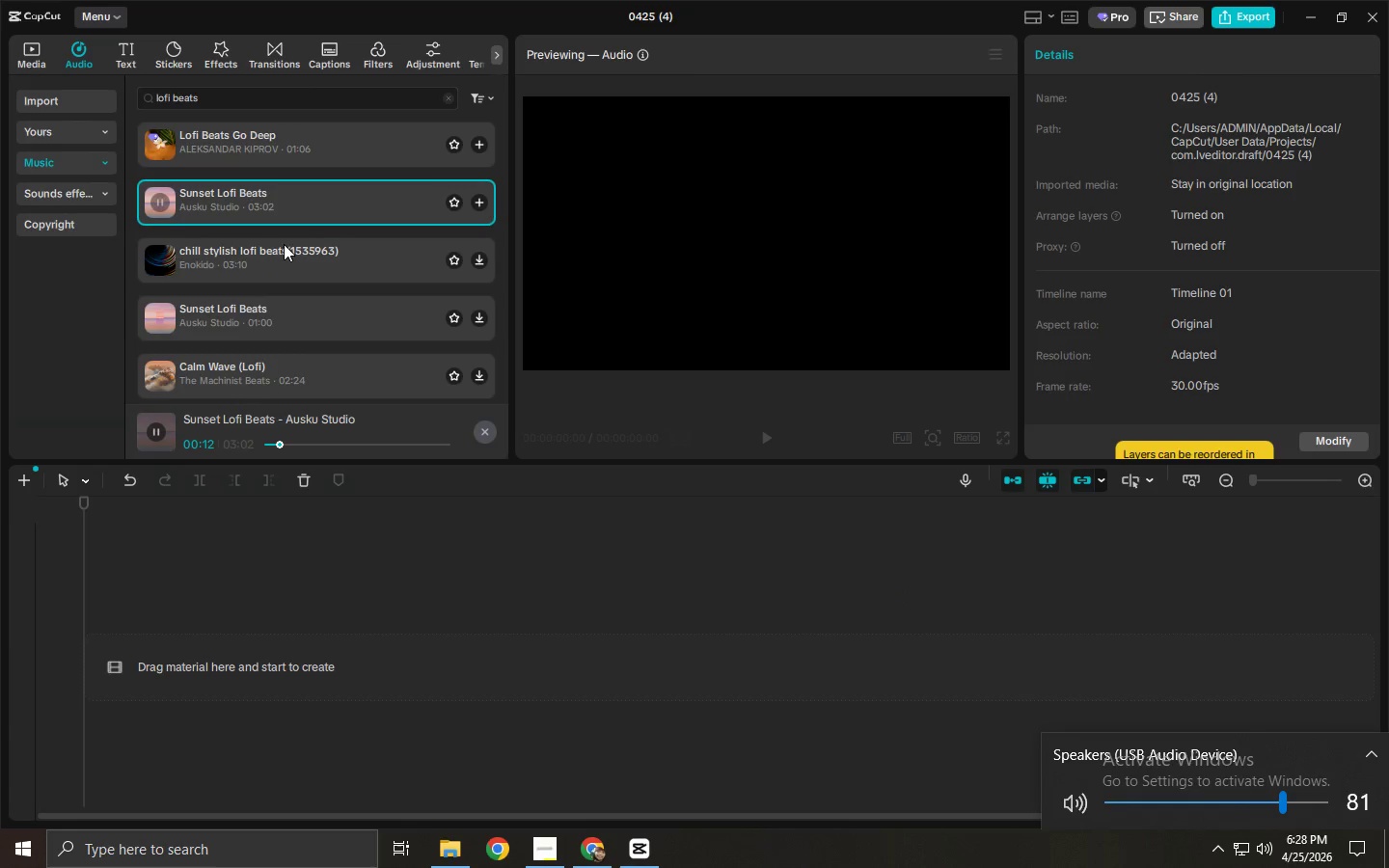 
left_click_drag(start_coordinate=[265, 144], to_coordinate=[199, 621])
 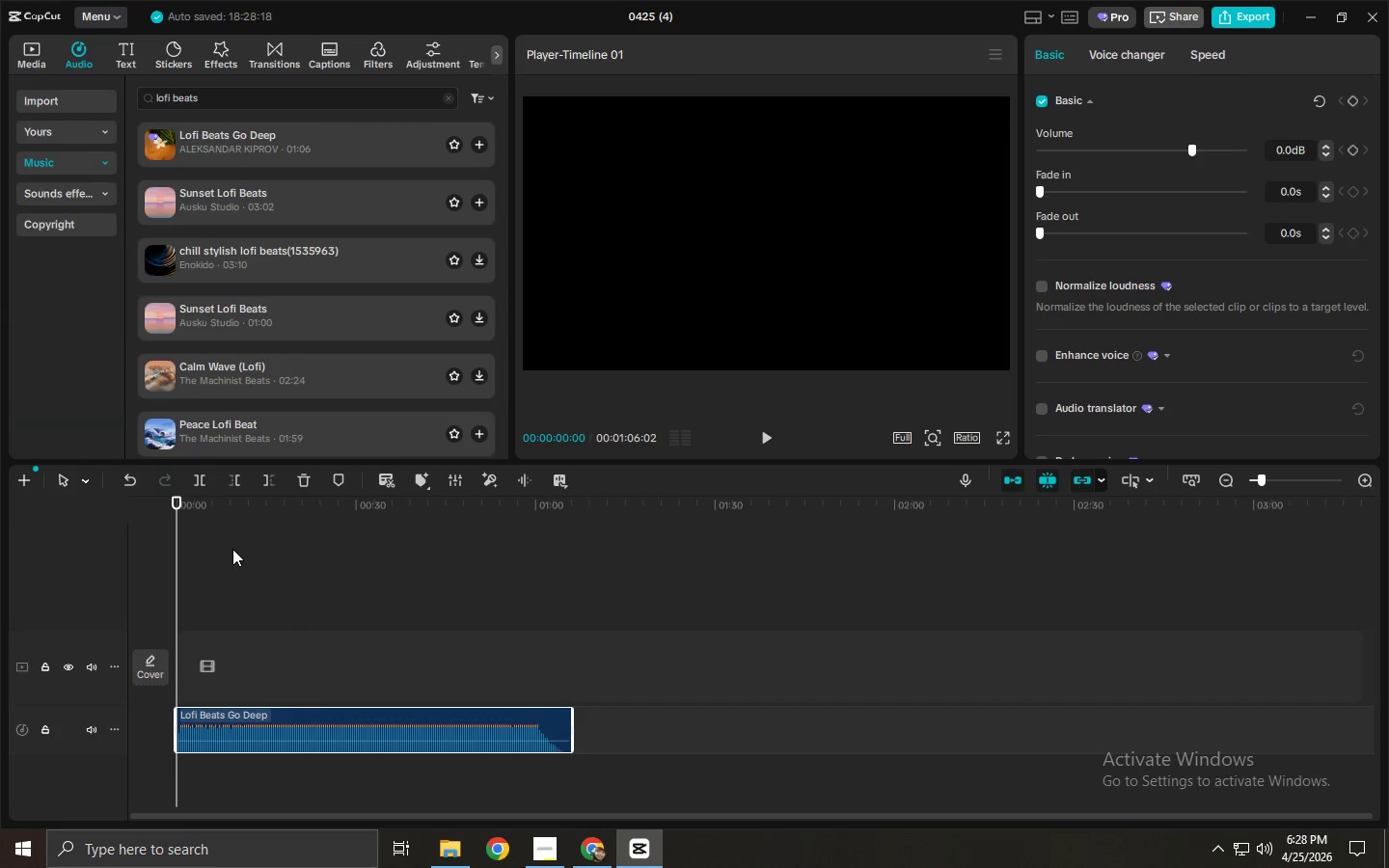 
key(Space)
 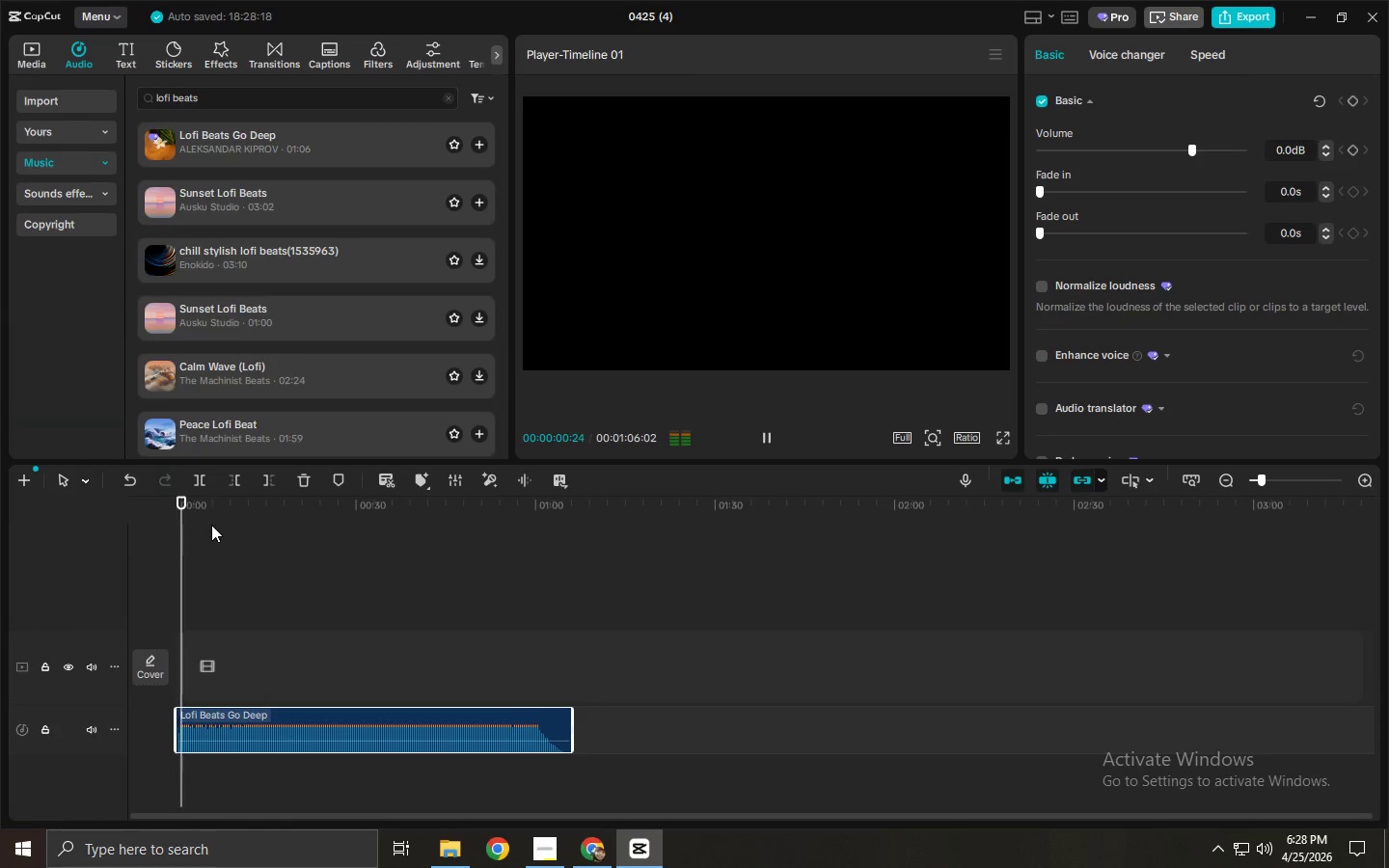 
key(Space)
 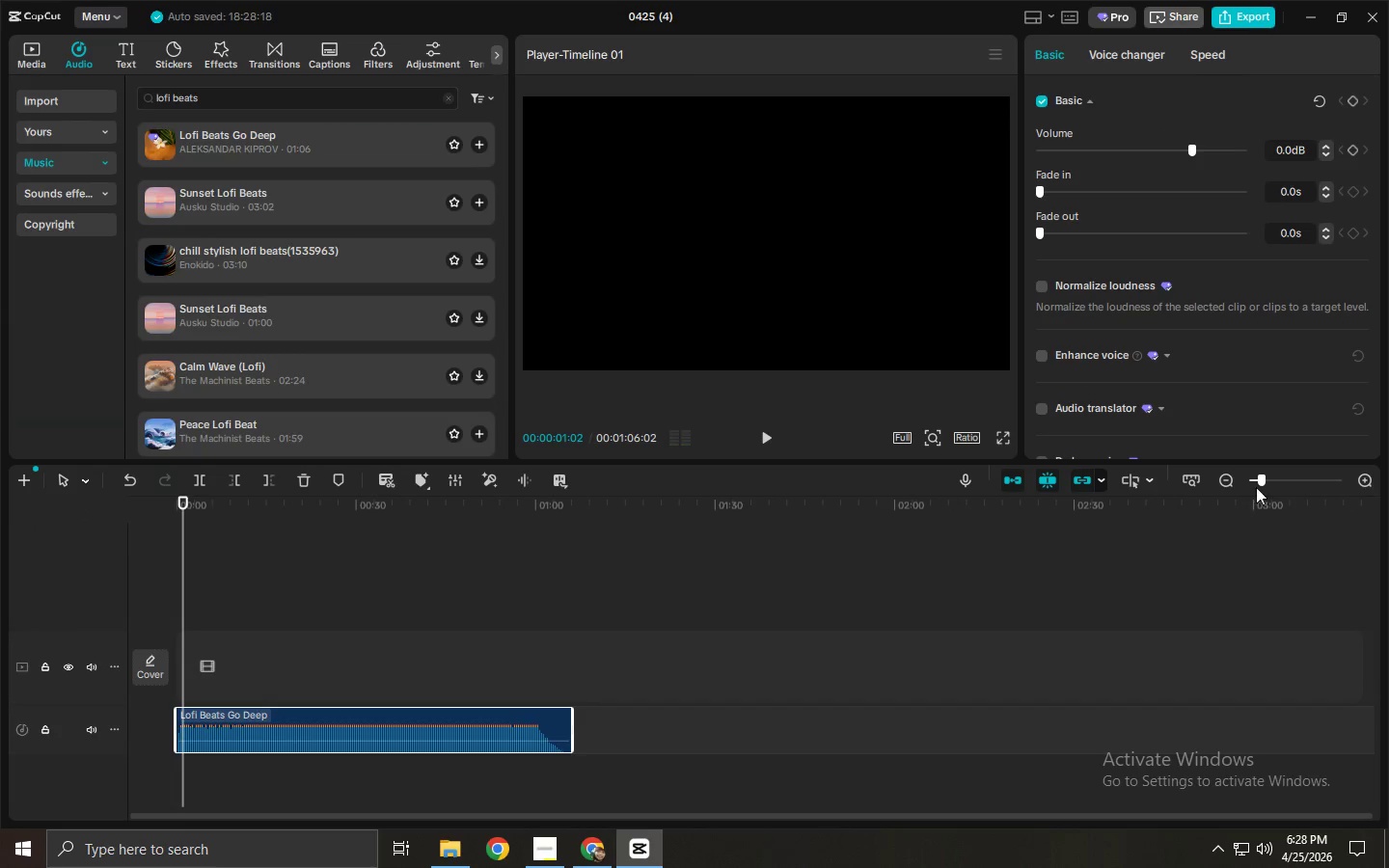 
left_click_drag(start_coordinate=[1270, 475], to_coordinate=[1293, 474])
 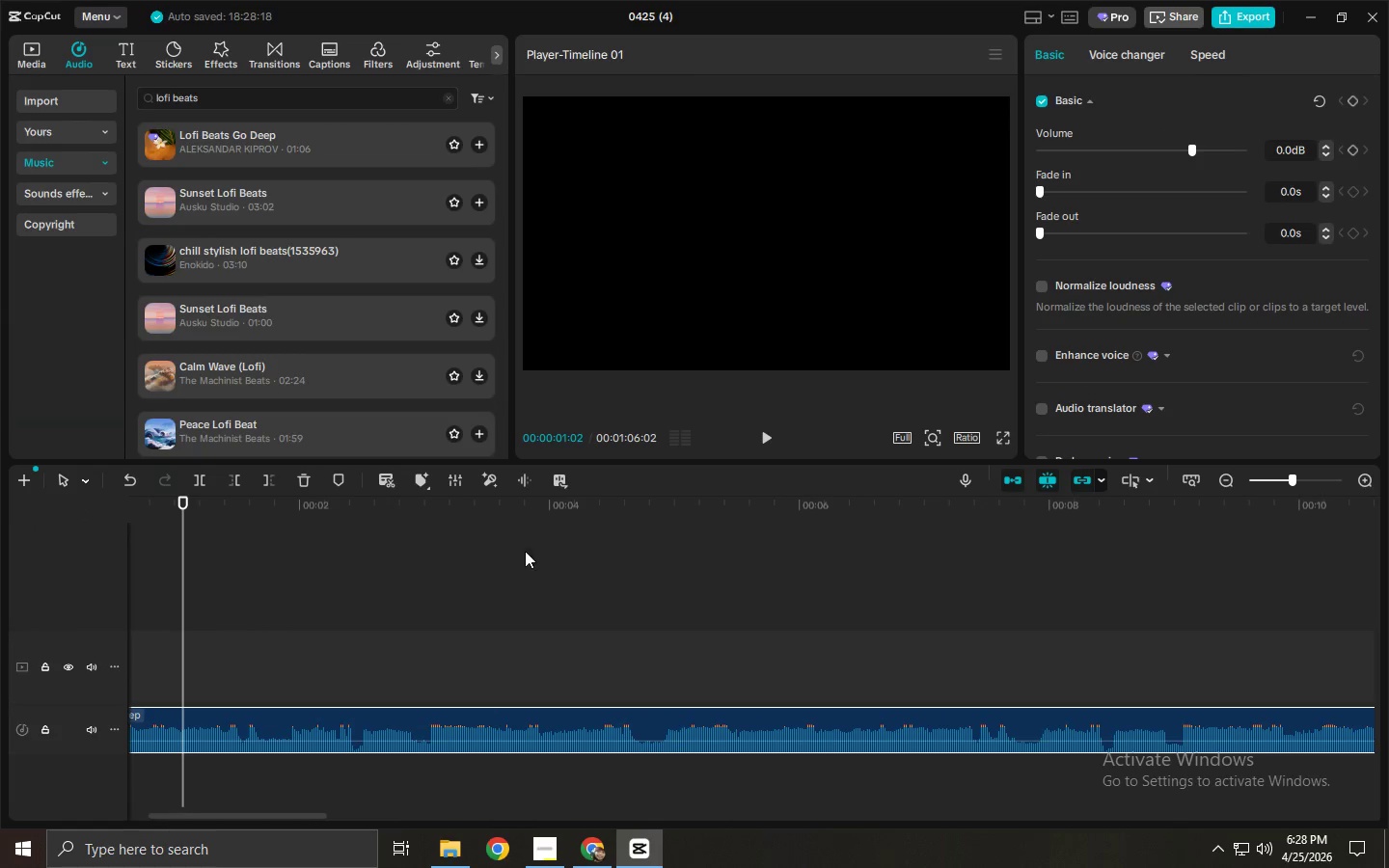 
key(Space)
 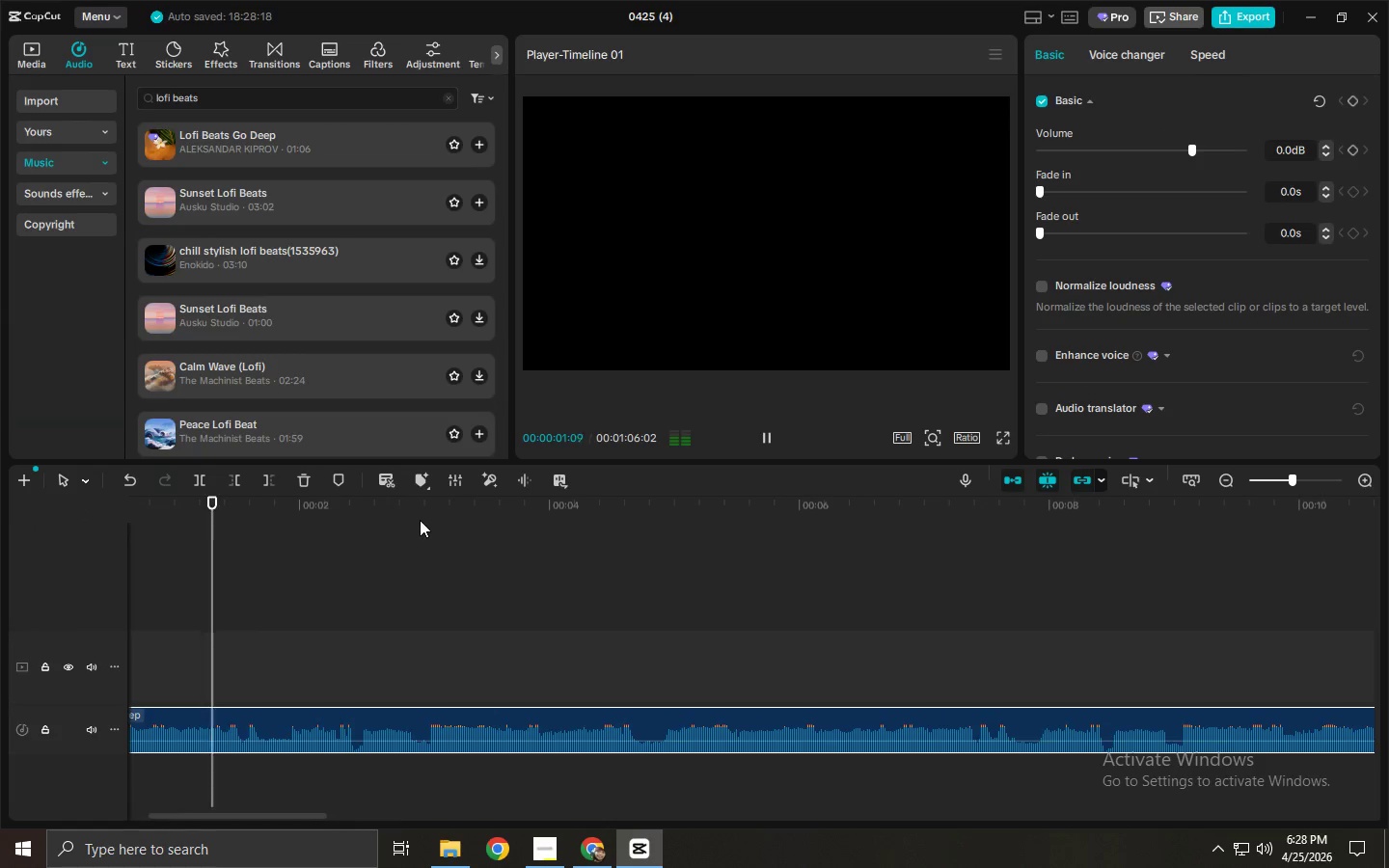 
left_click_drag(start_coordinate=[416, 519], to_coordinate=[4, 516])
 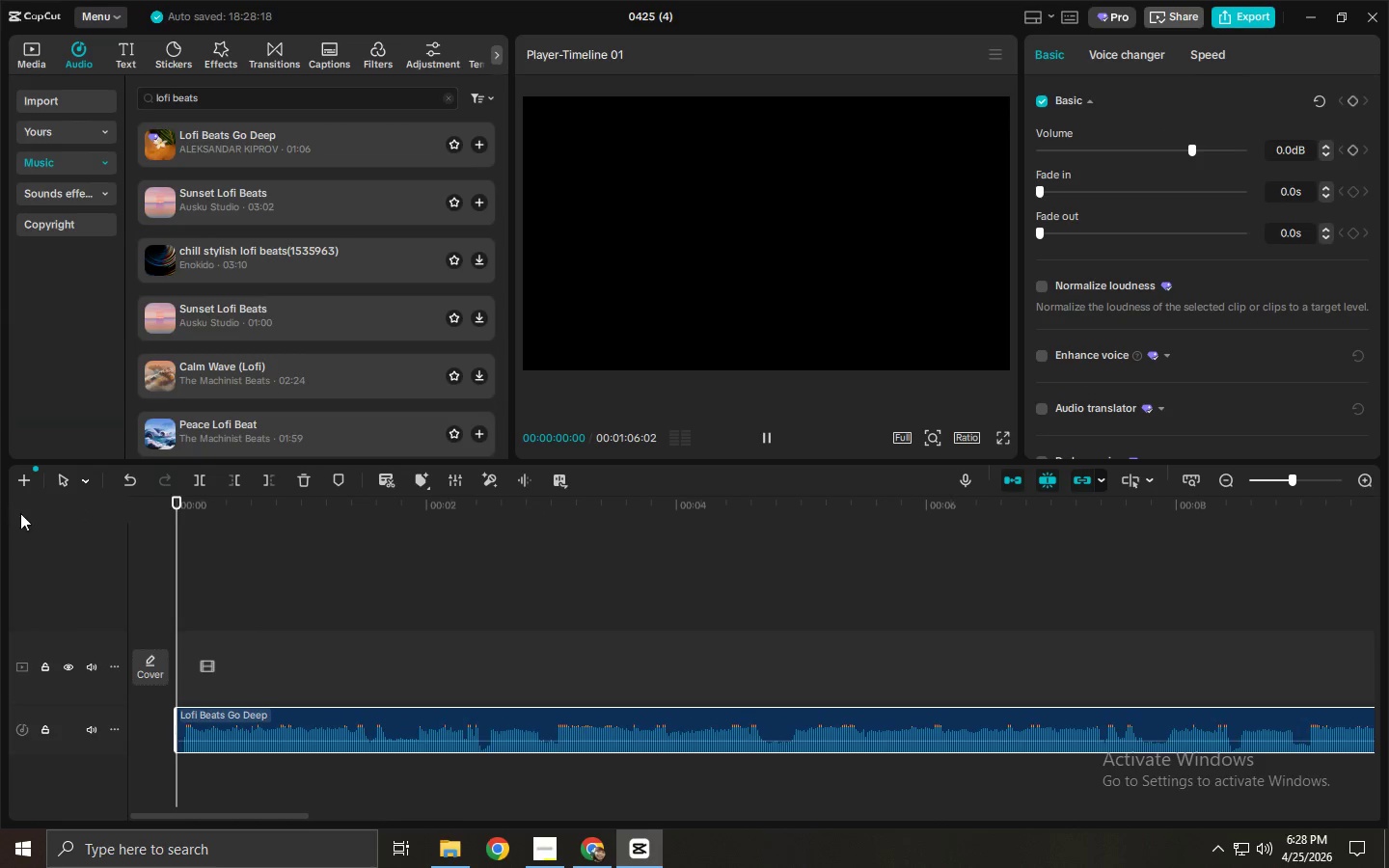 
key(Space)
 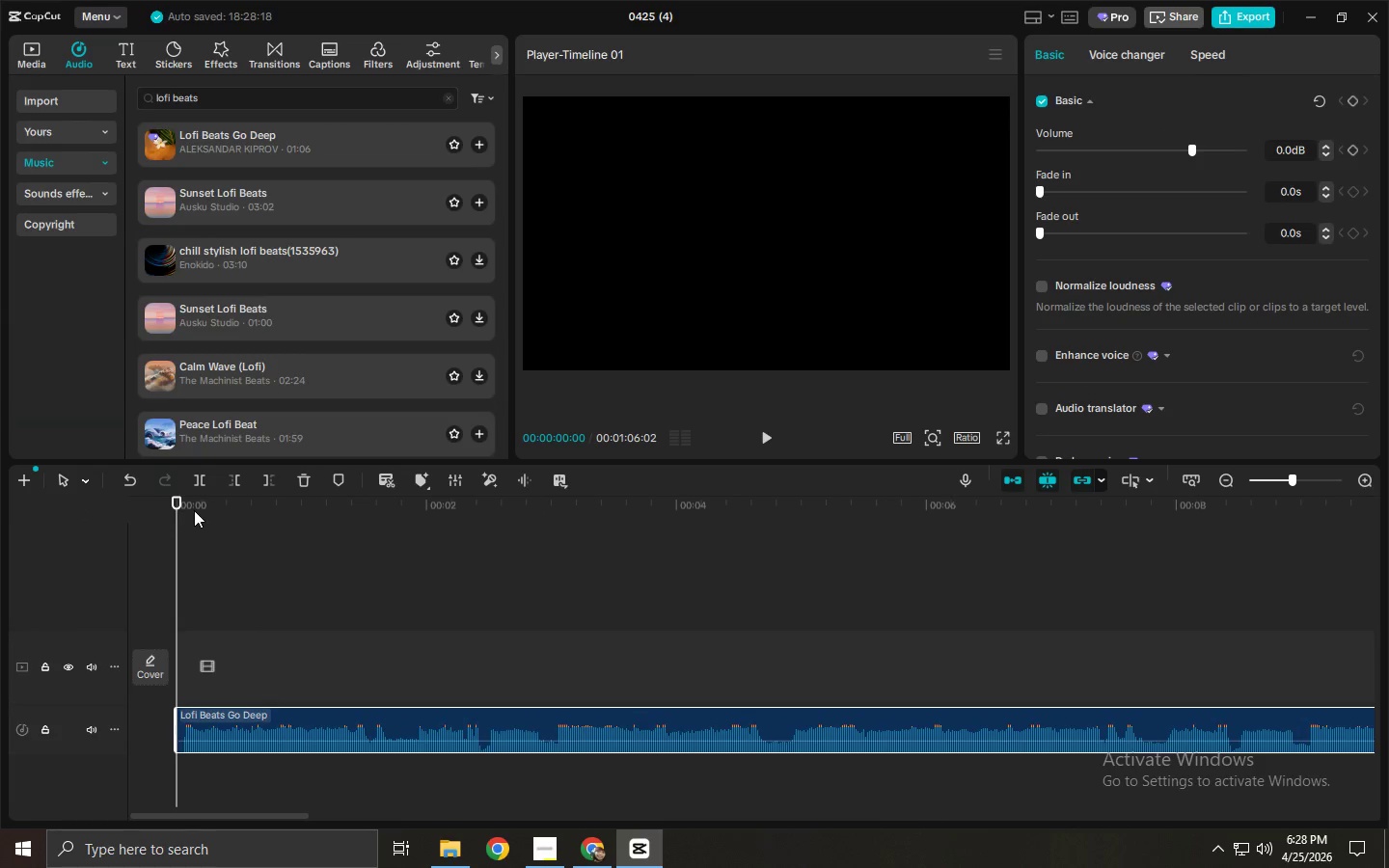 
key(Space)
 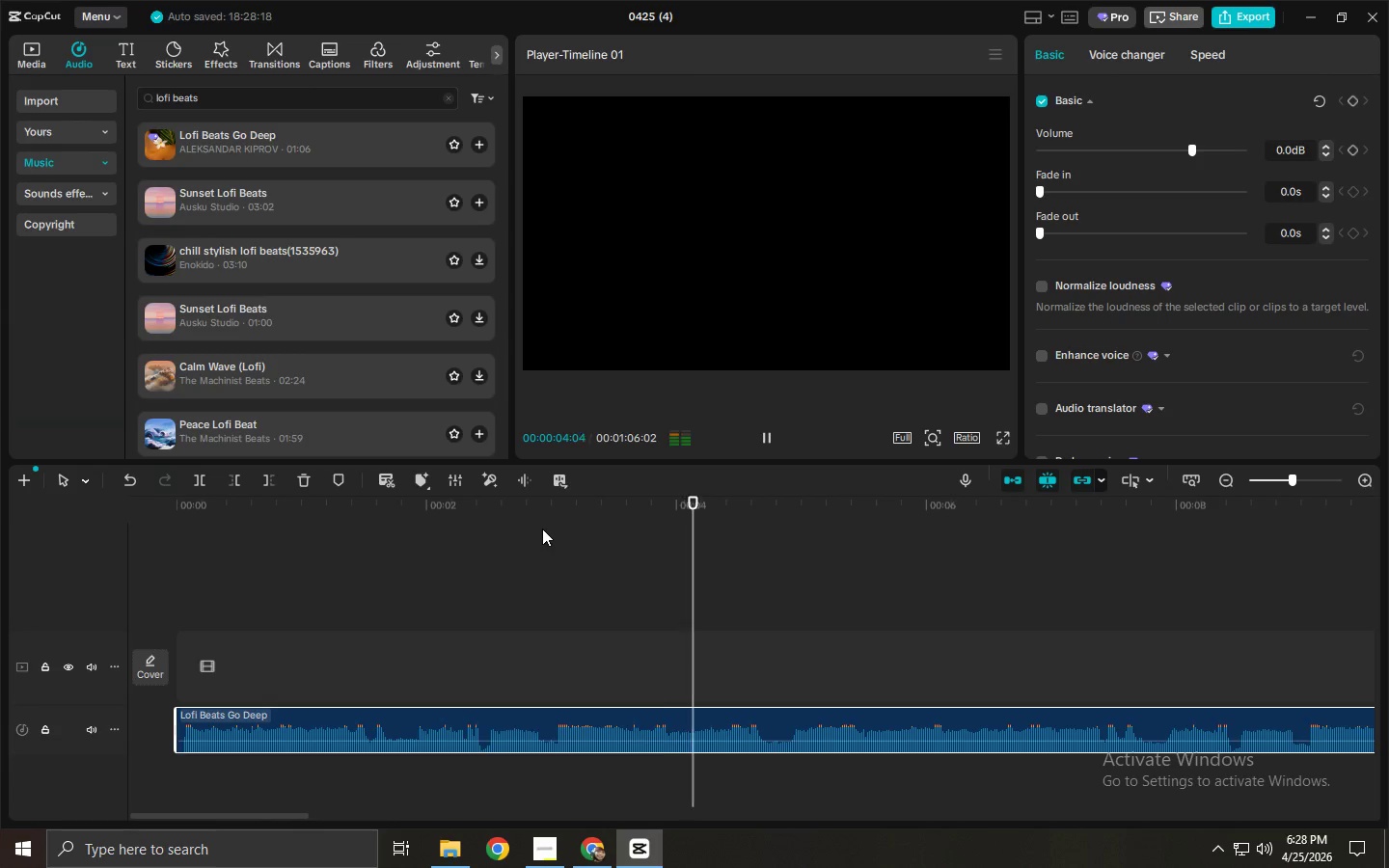 
wait(5.62)
 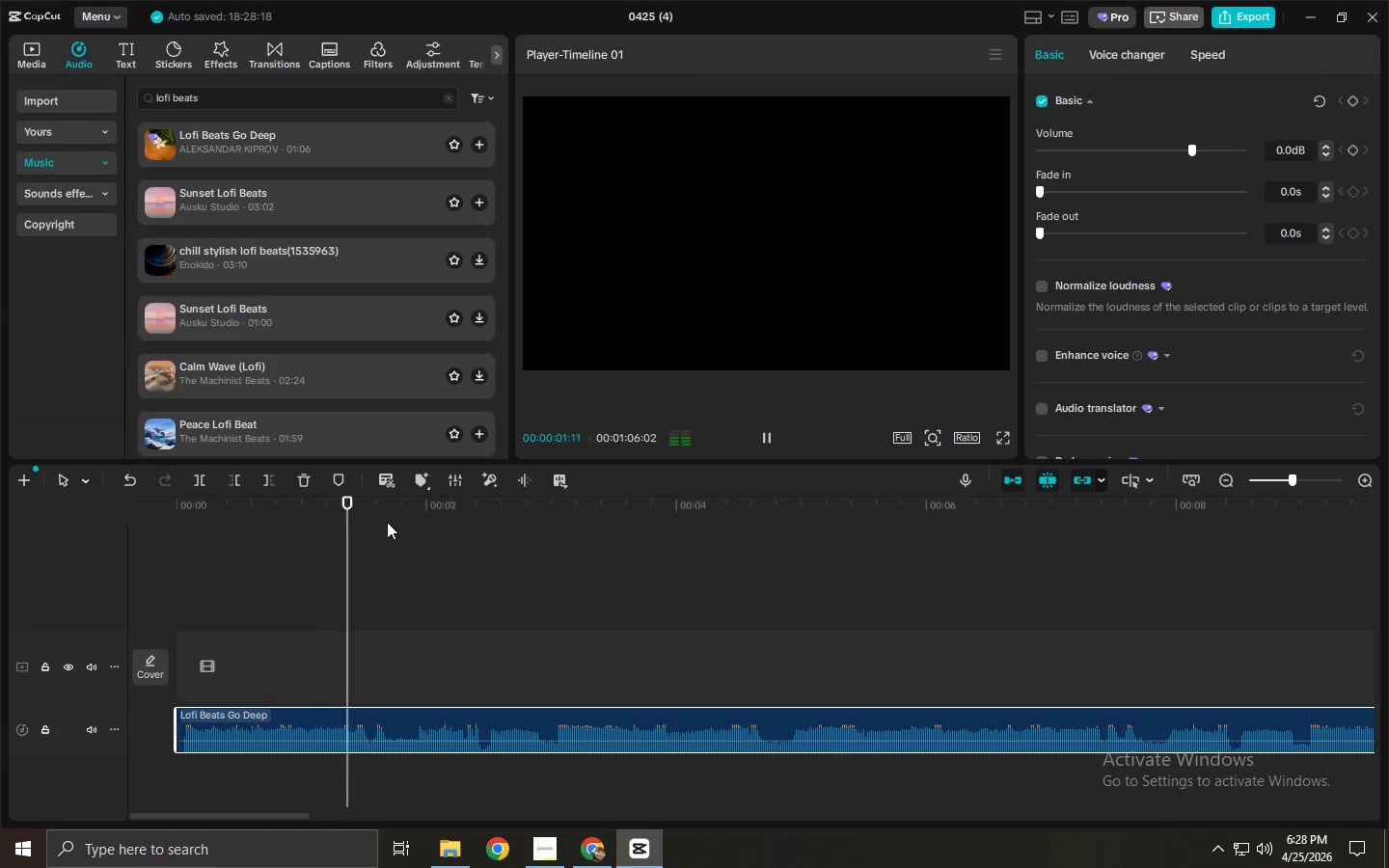 
key(Space)
 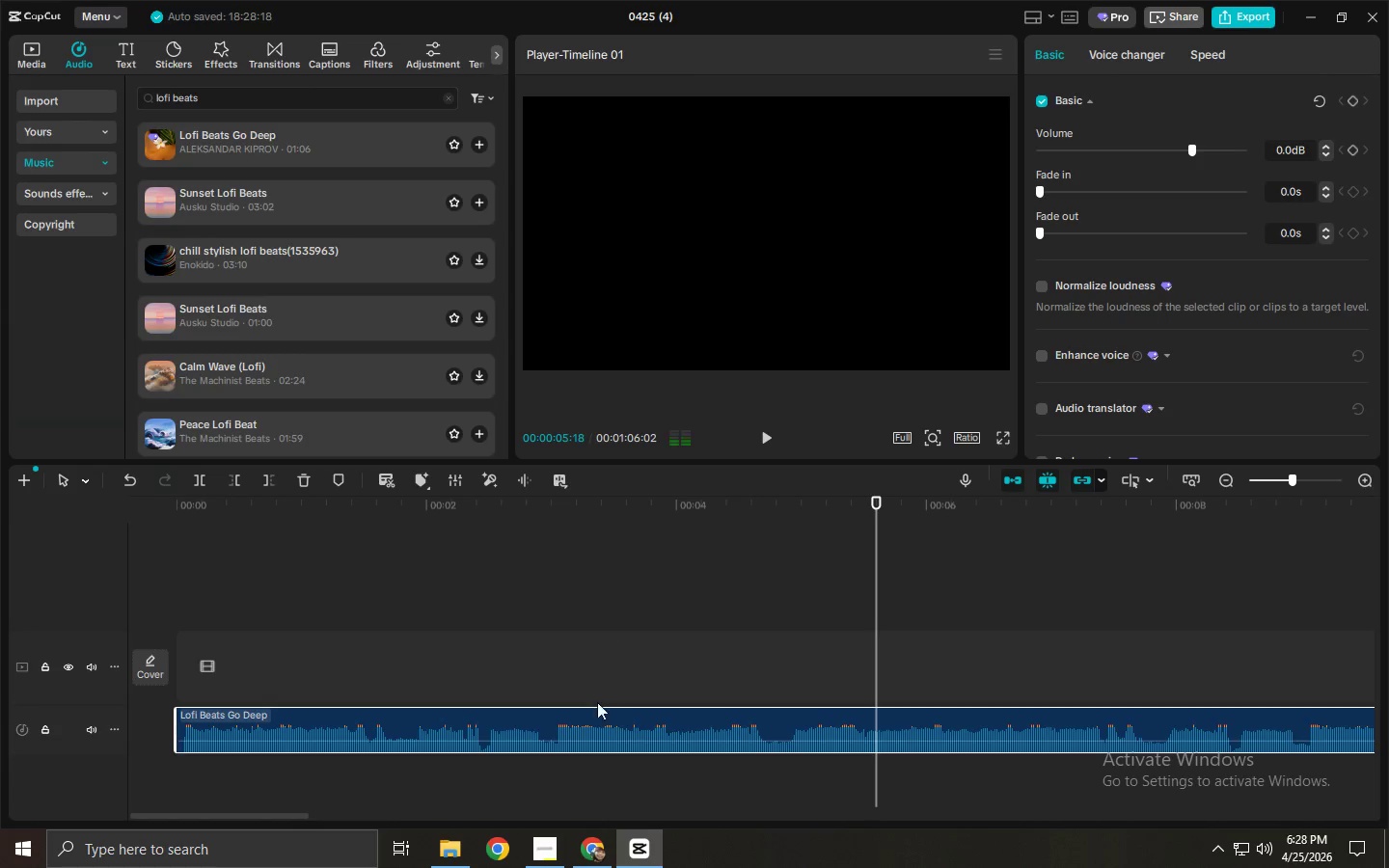 
left_click([596, 707])
 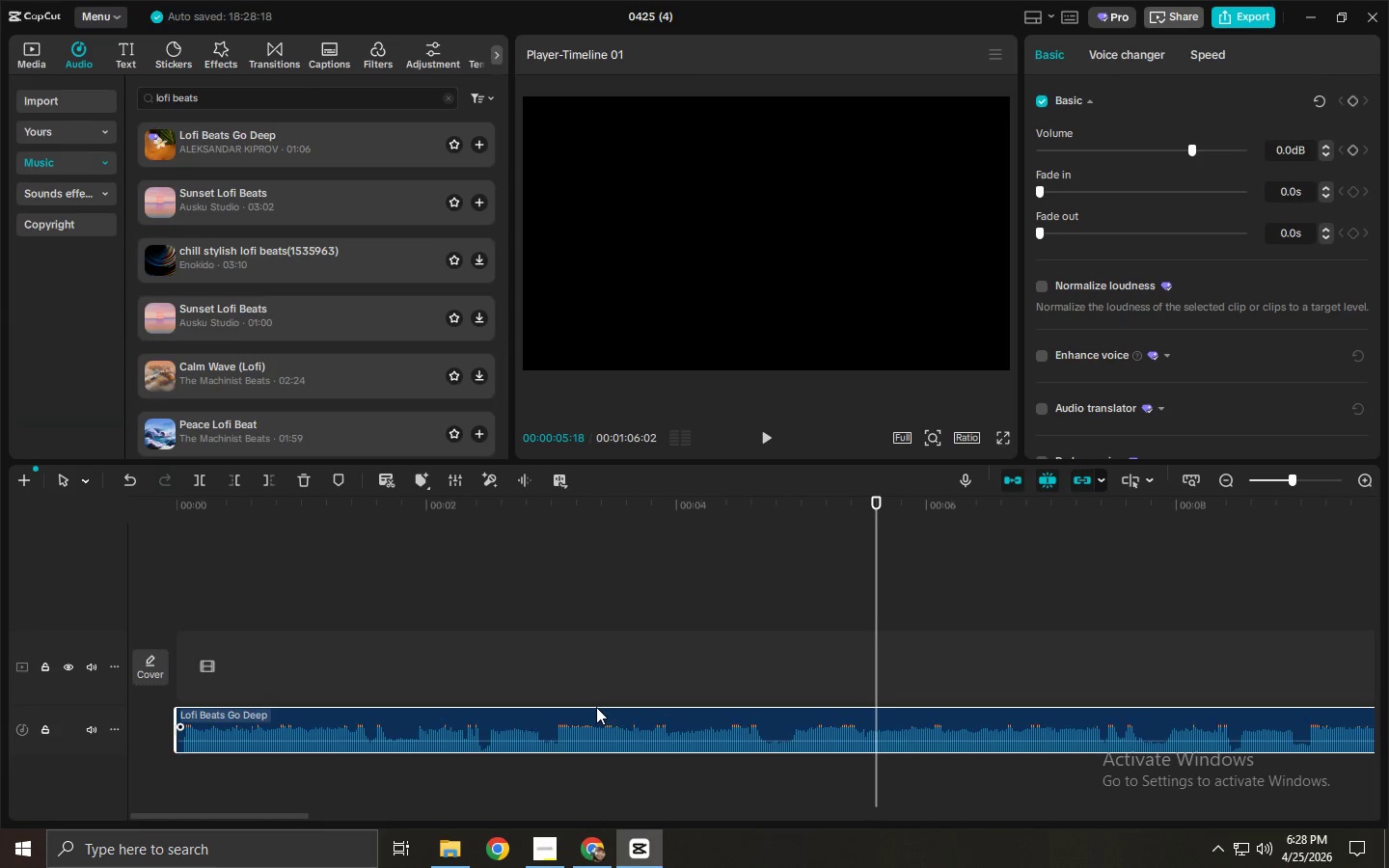 
key(Delete)
 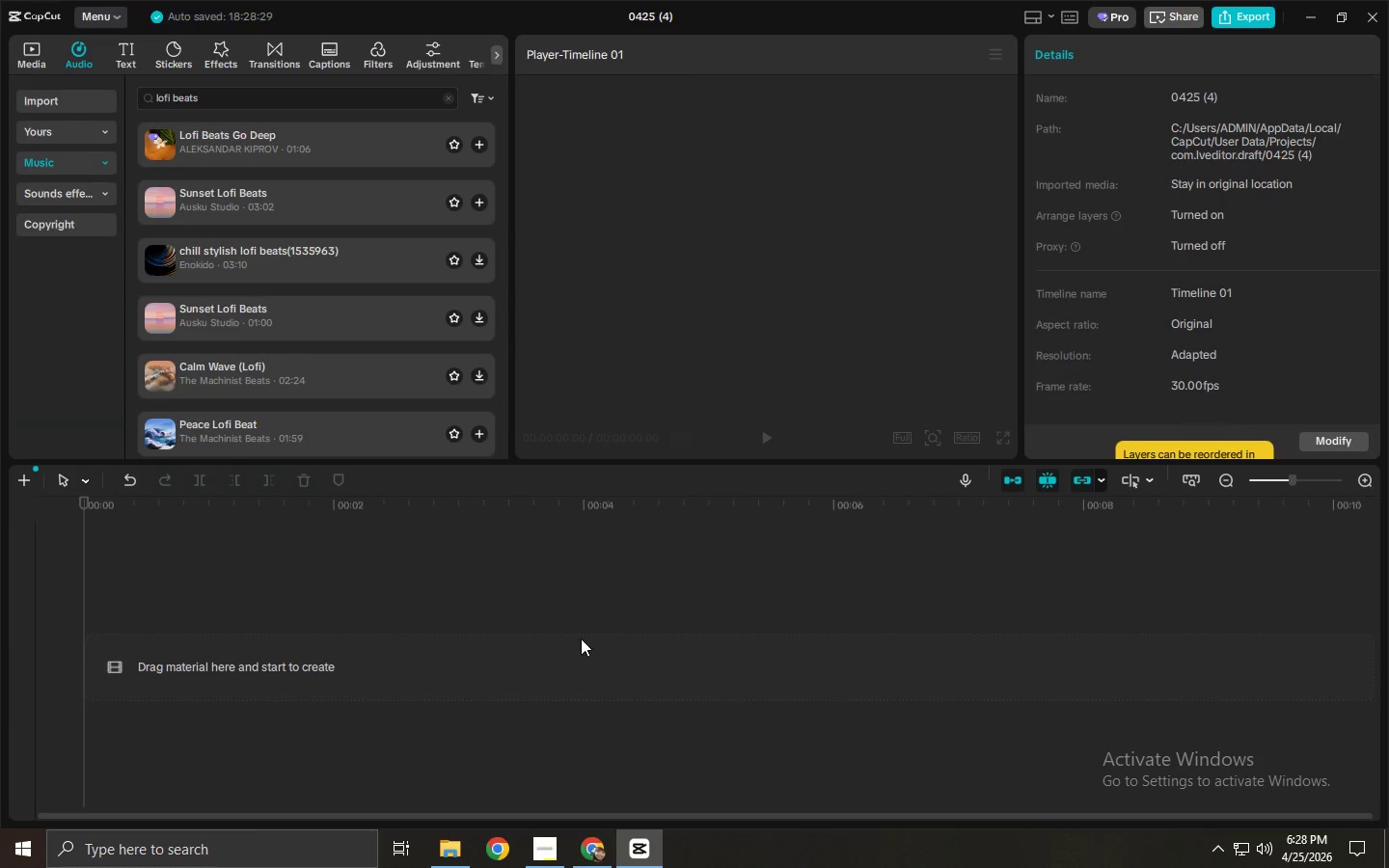 
key(Alt+AltLeft)
 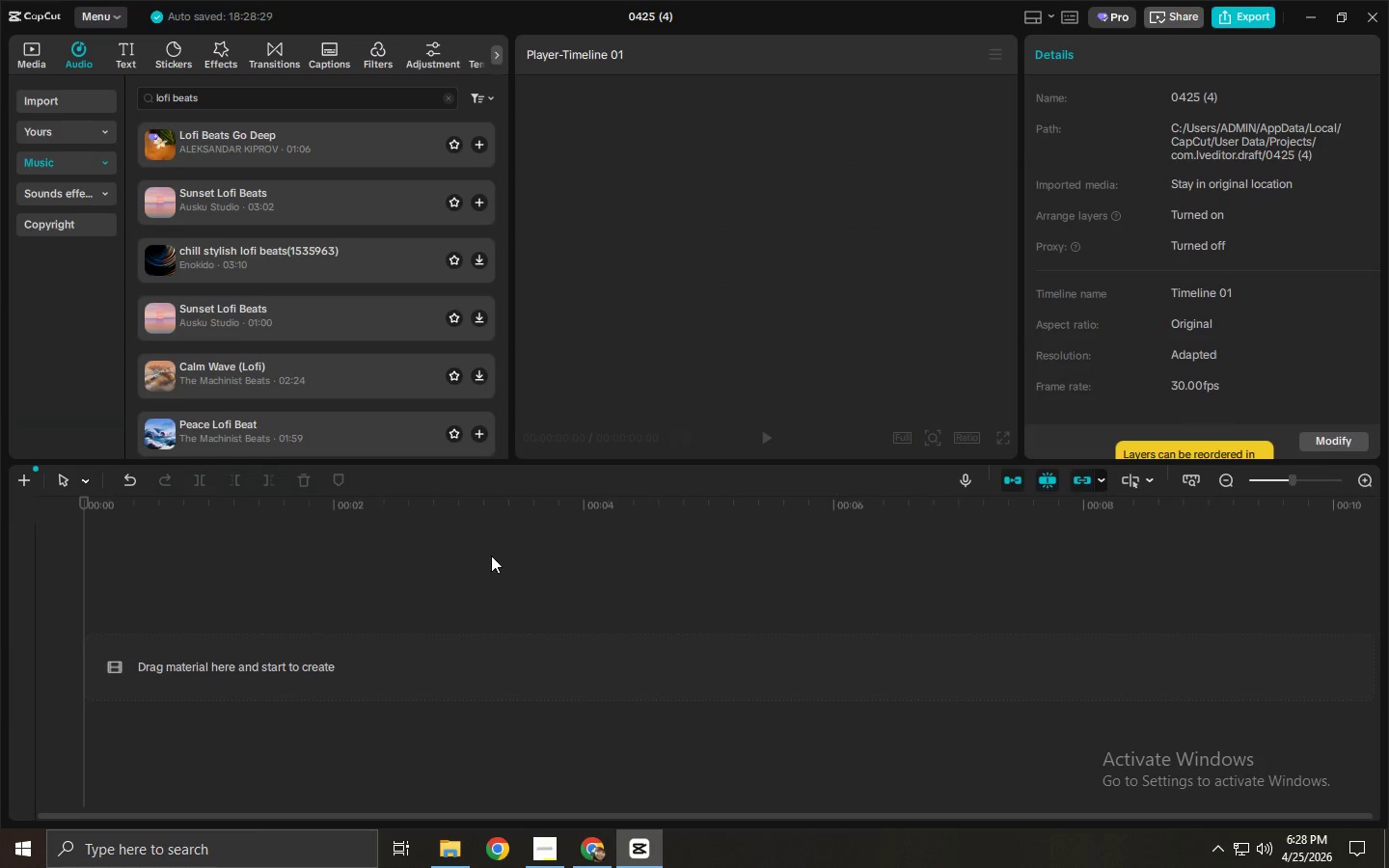 
key(Alt+Tab)
 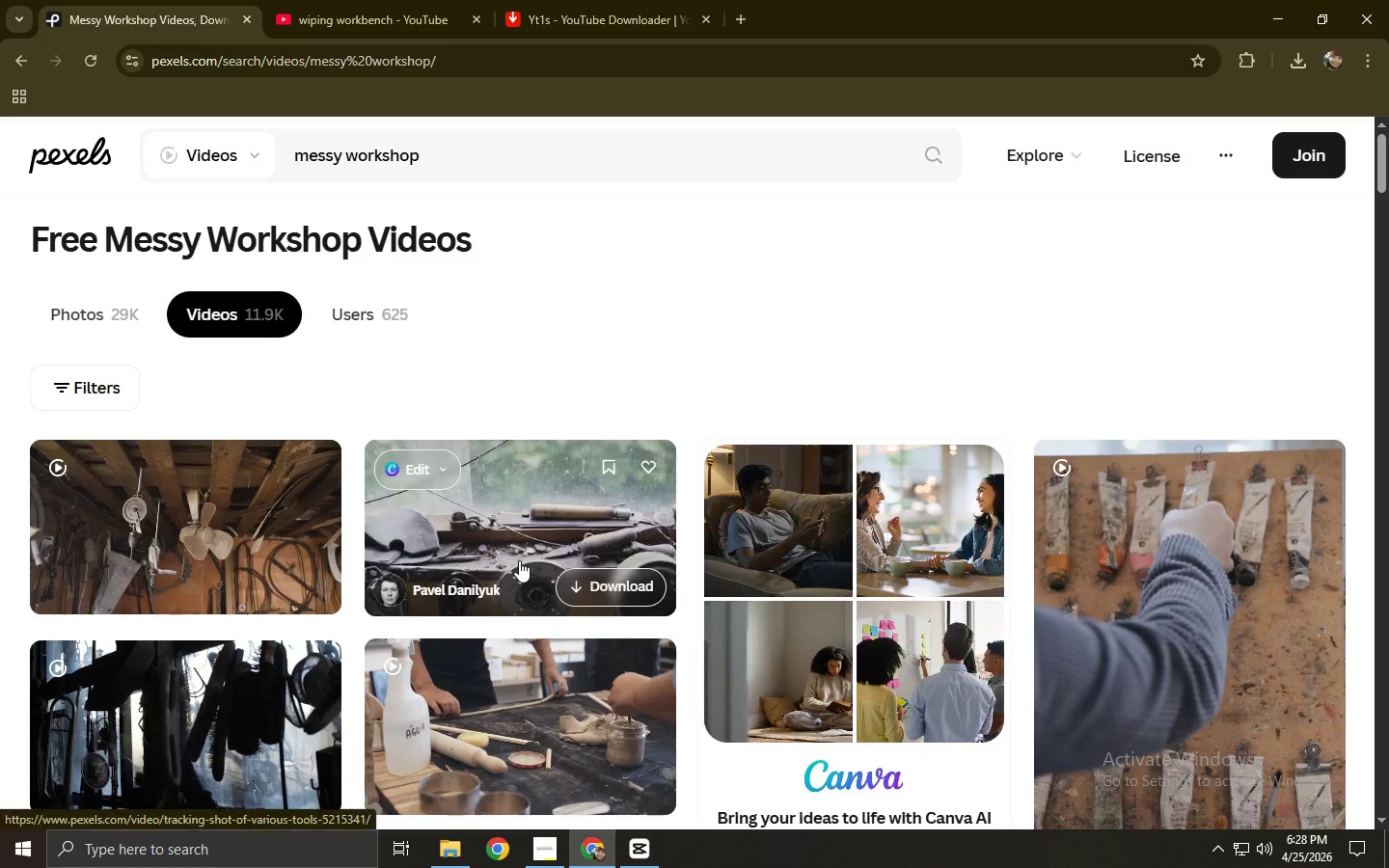 
key(Alt+AltLeft)
 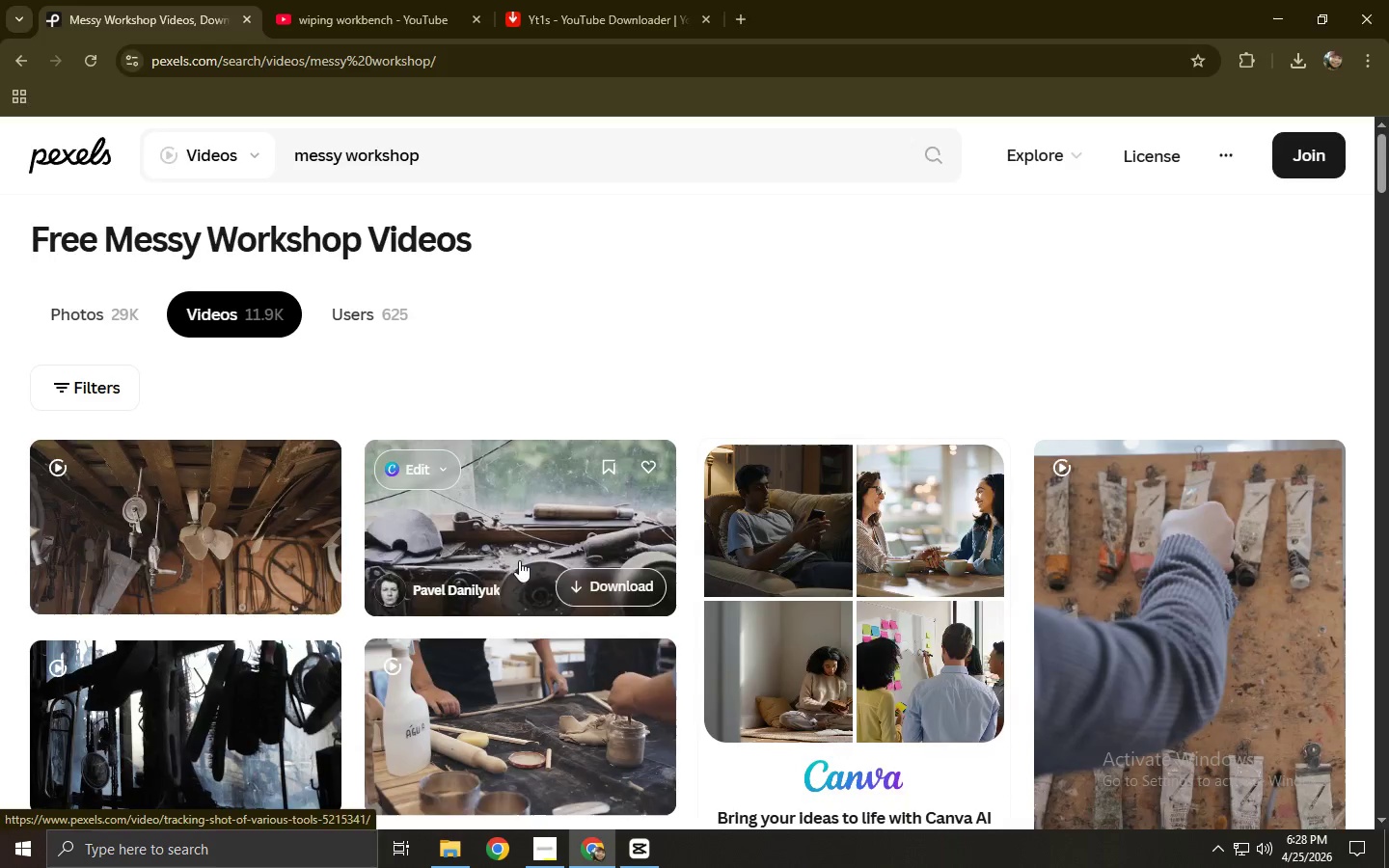 
key(Alt+Tab)
 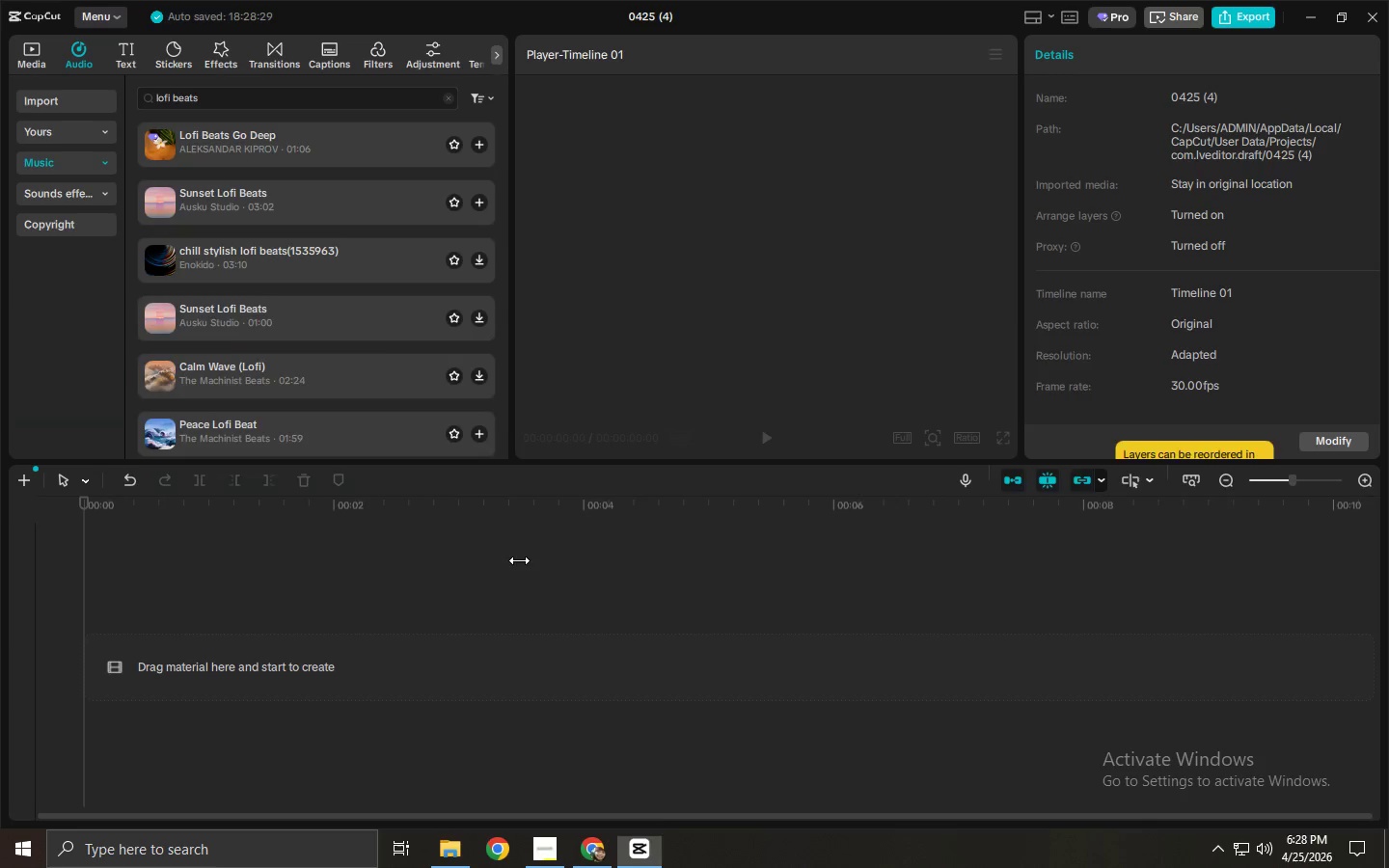 
key(Alt+Tab)
 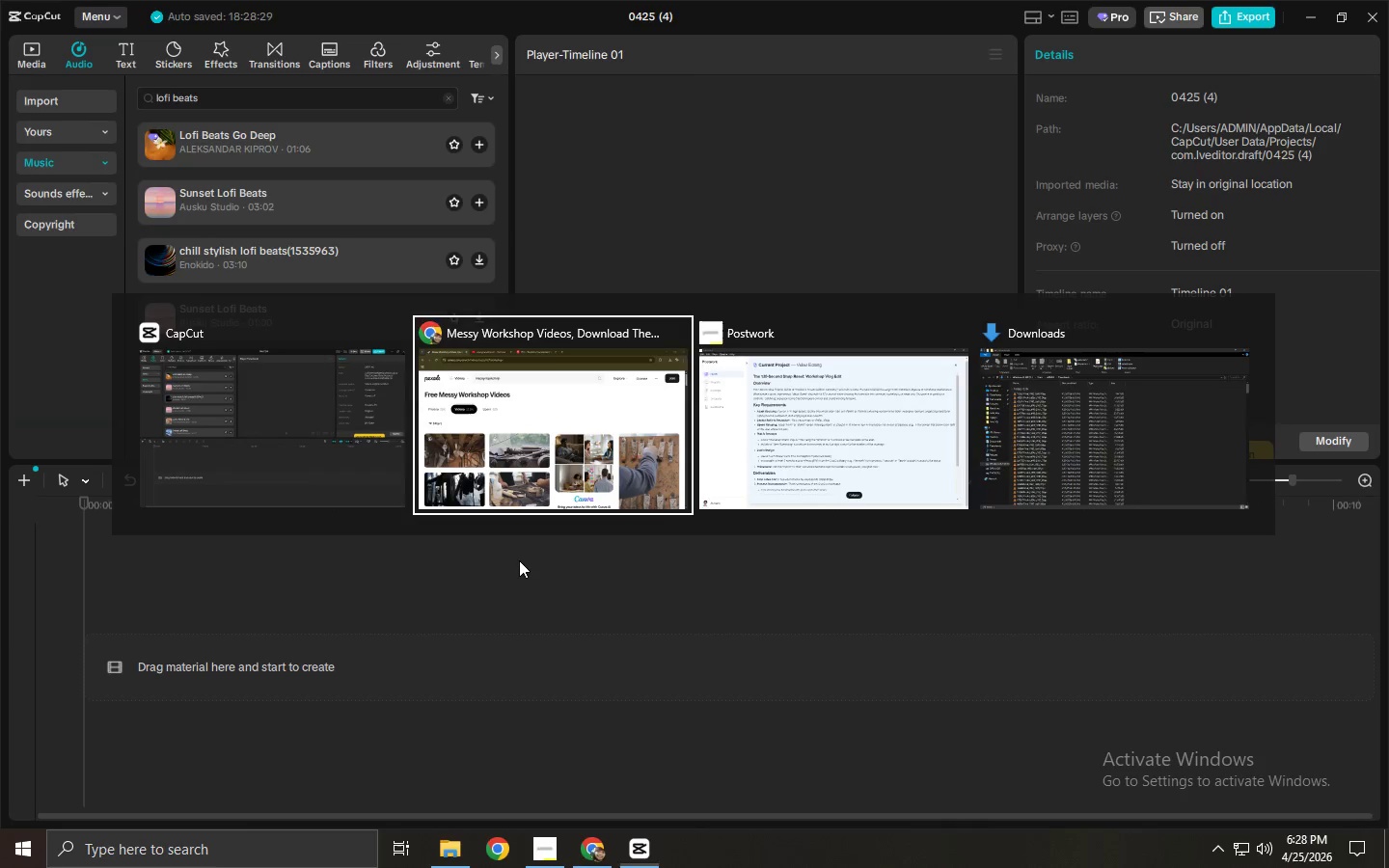 
key(Alt+Tab)